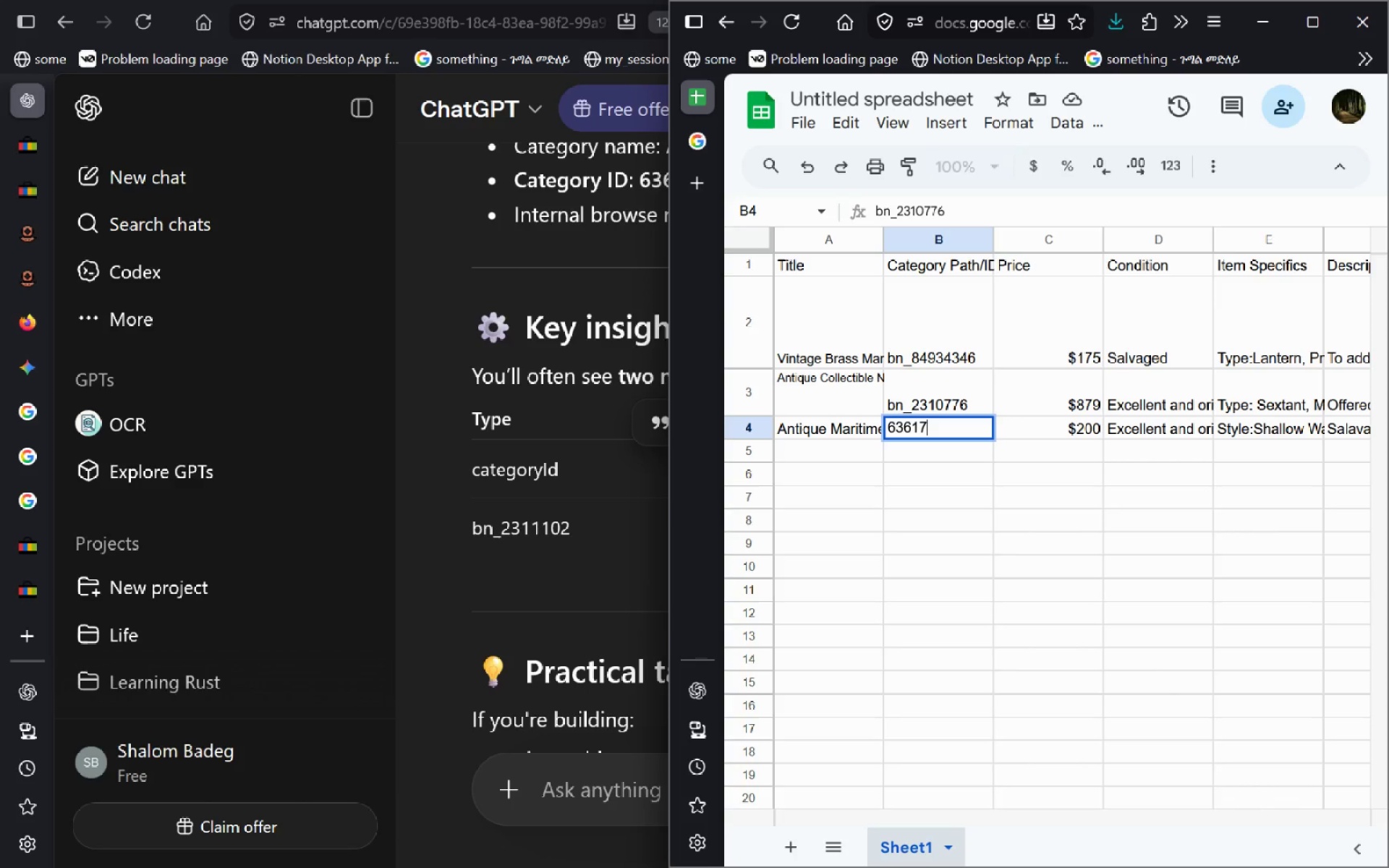 
key(Control+V)
 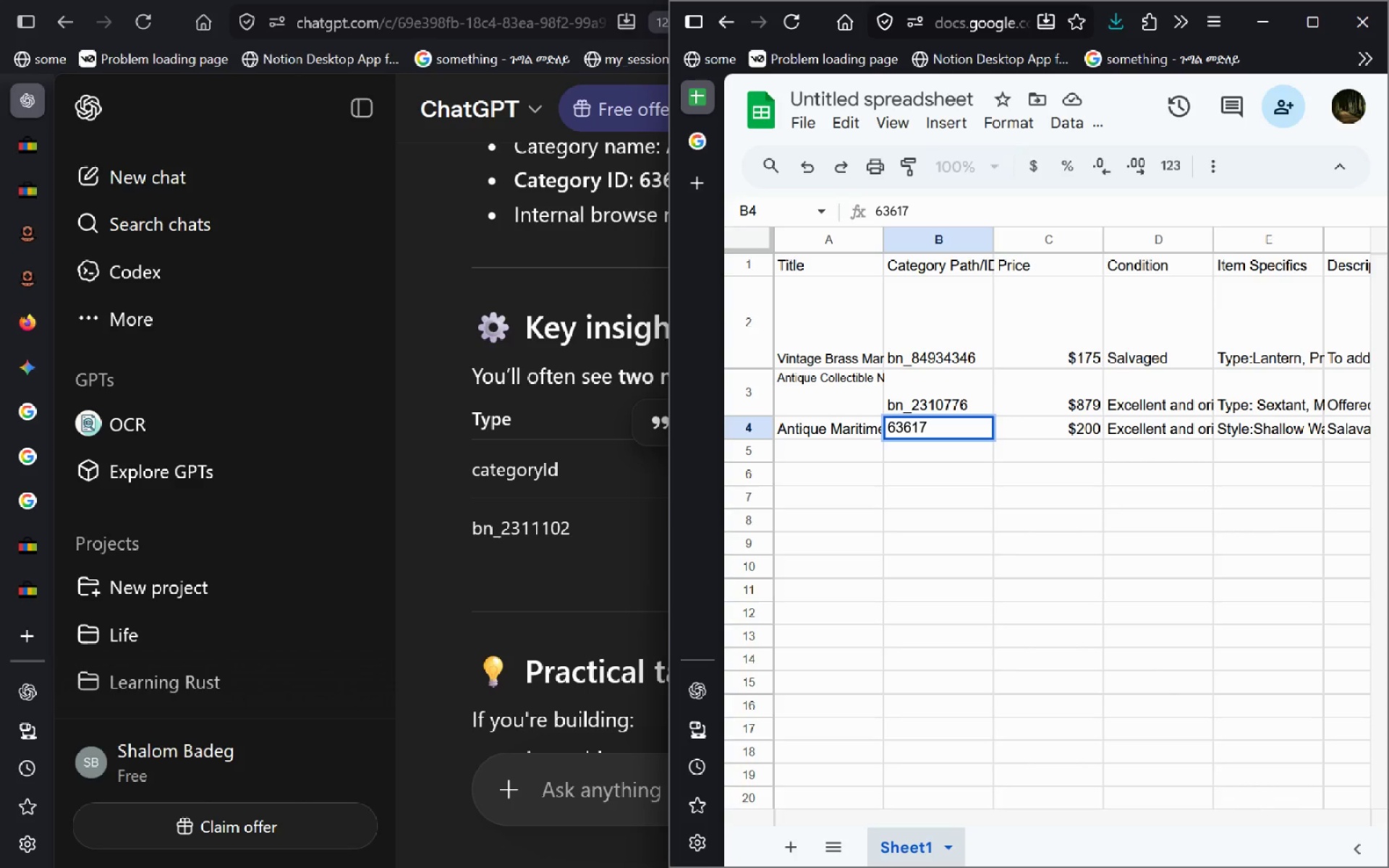 
key(Enter)
 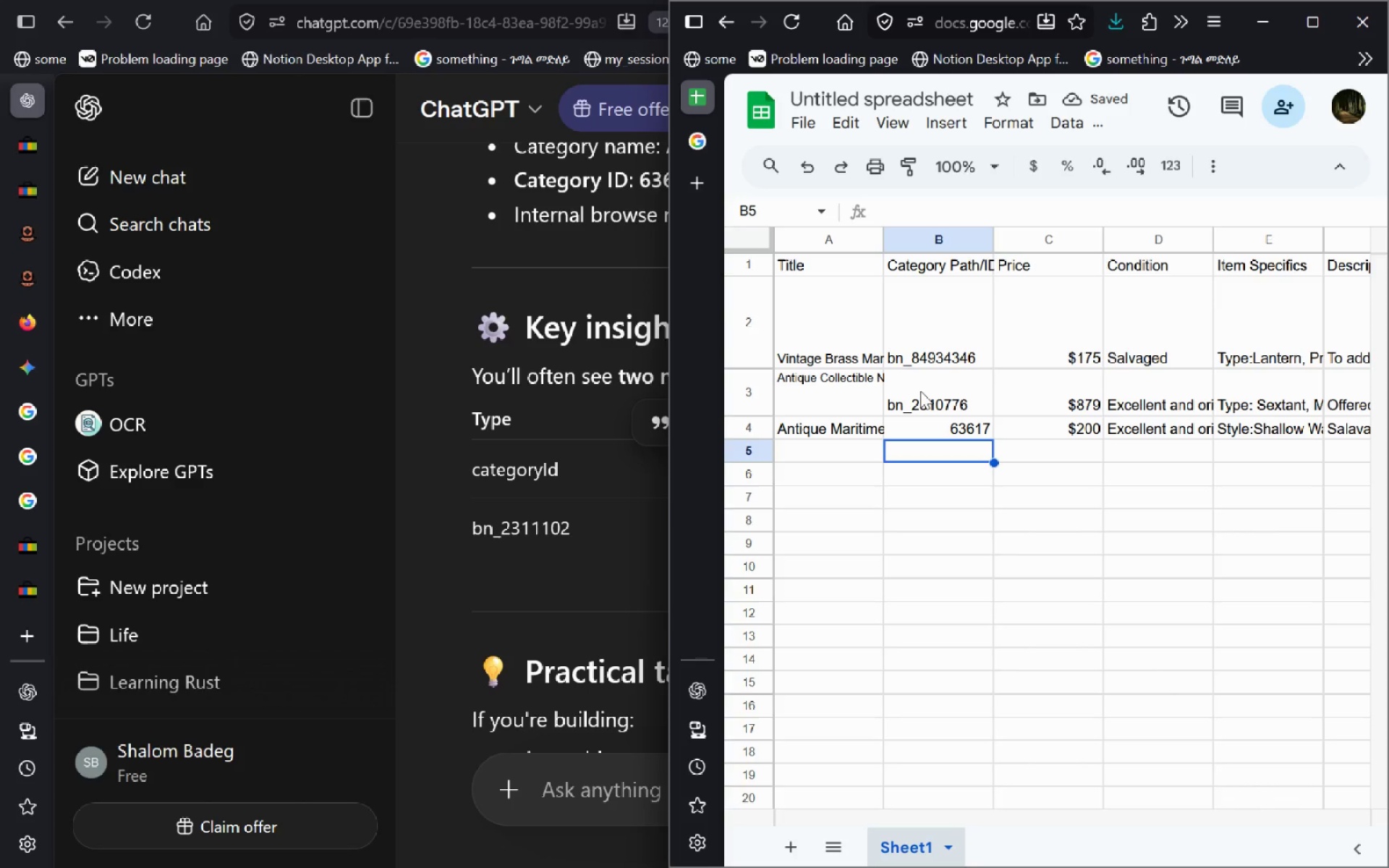 
left_click_drag(start_coordinate=[920, 391], to_coordinate=[926, 396])
 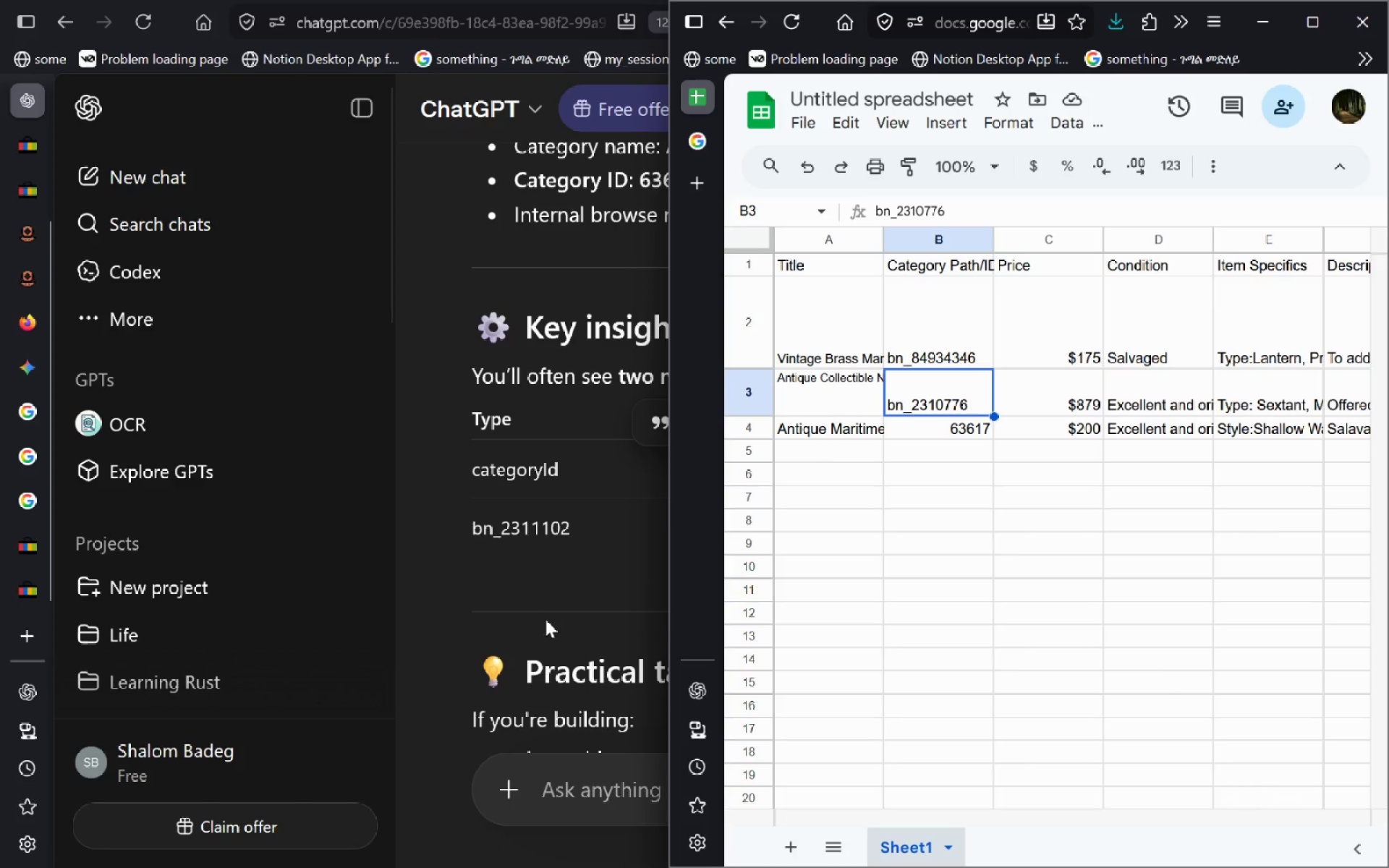 
left_click([28, 556])
 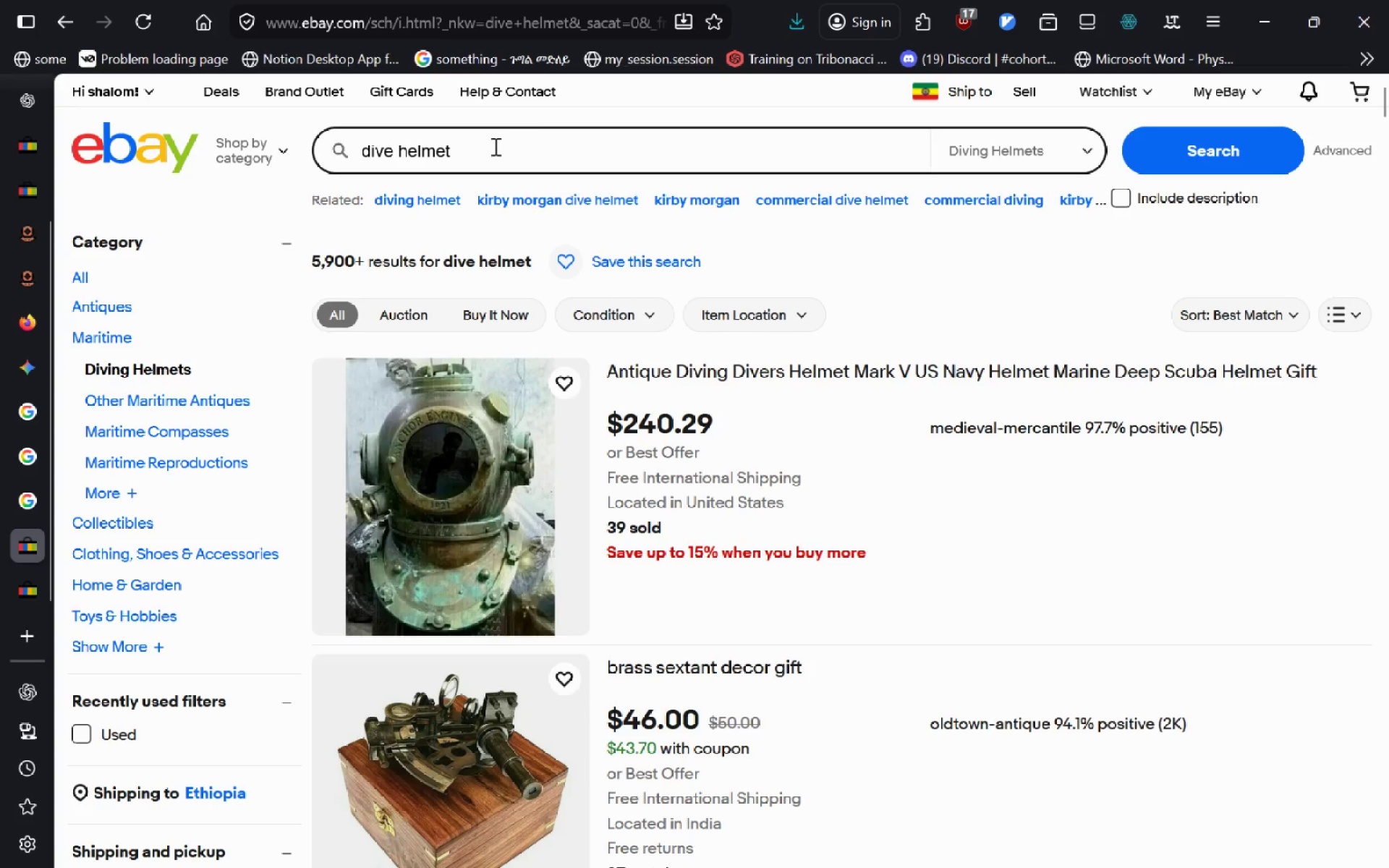 
left_click([493, 147])
 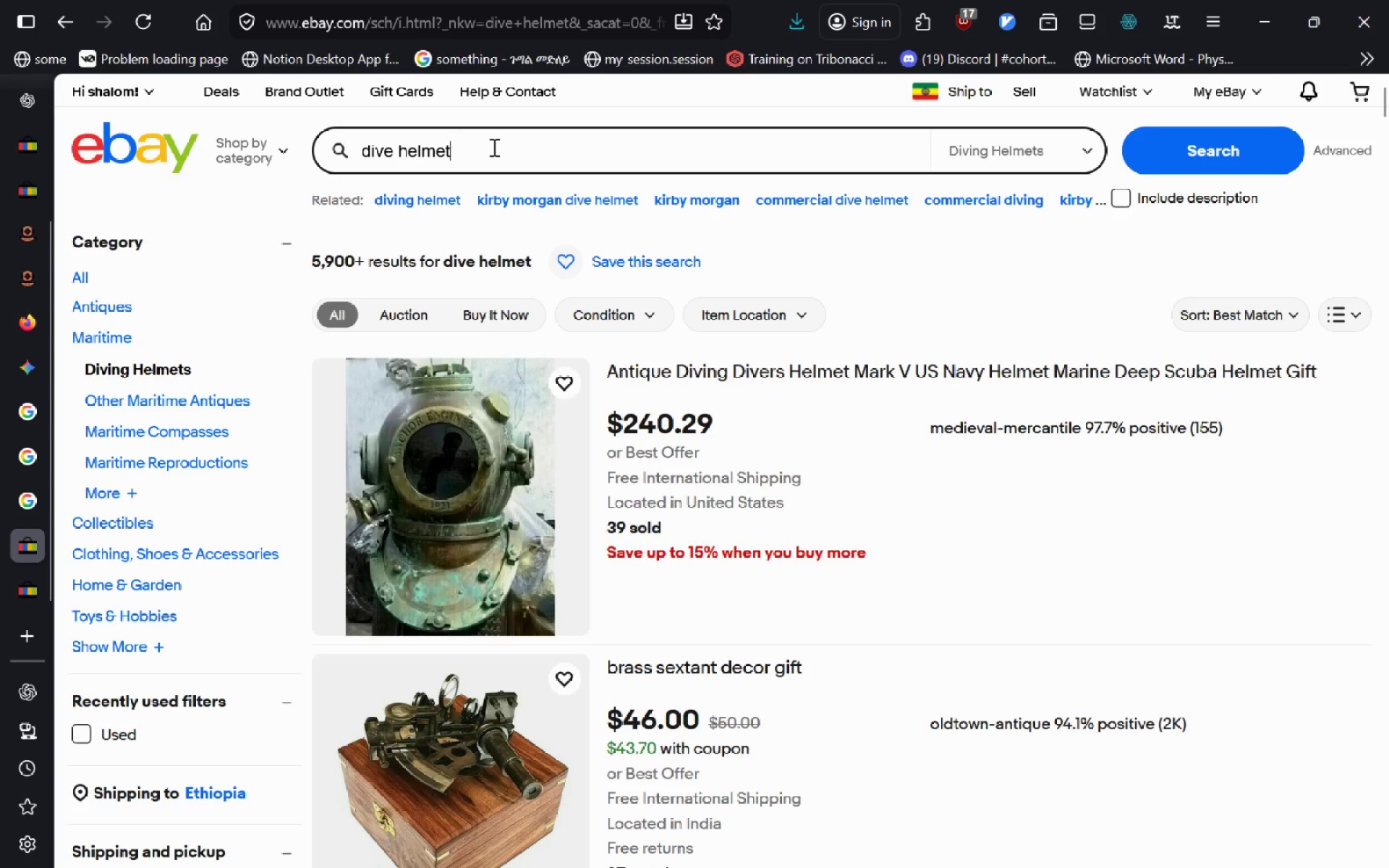 
key(Control+ControlLeft)
 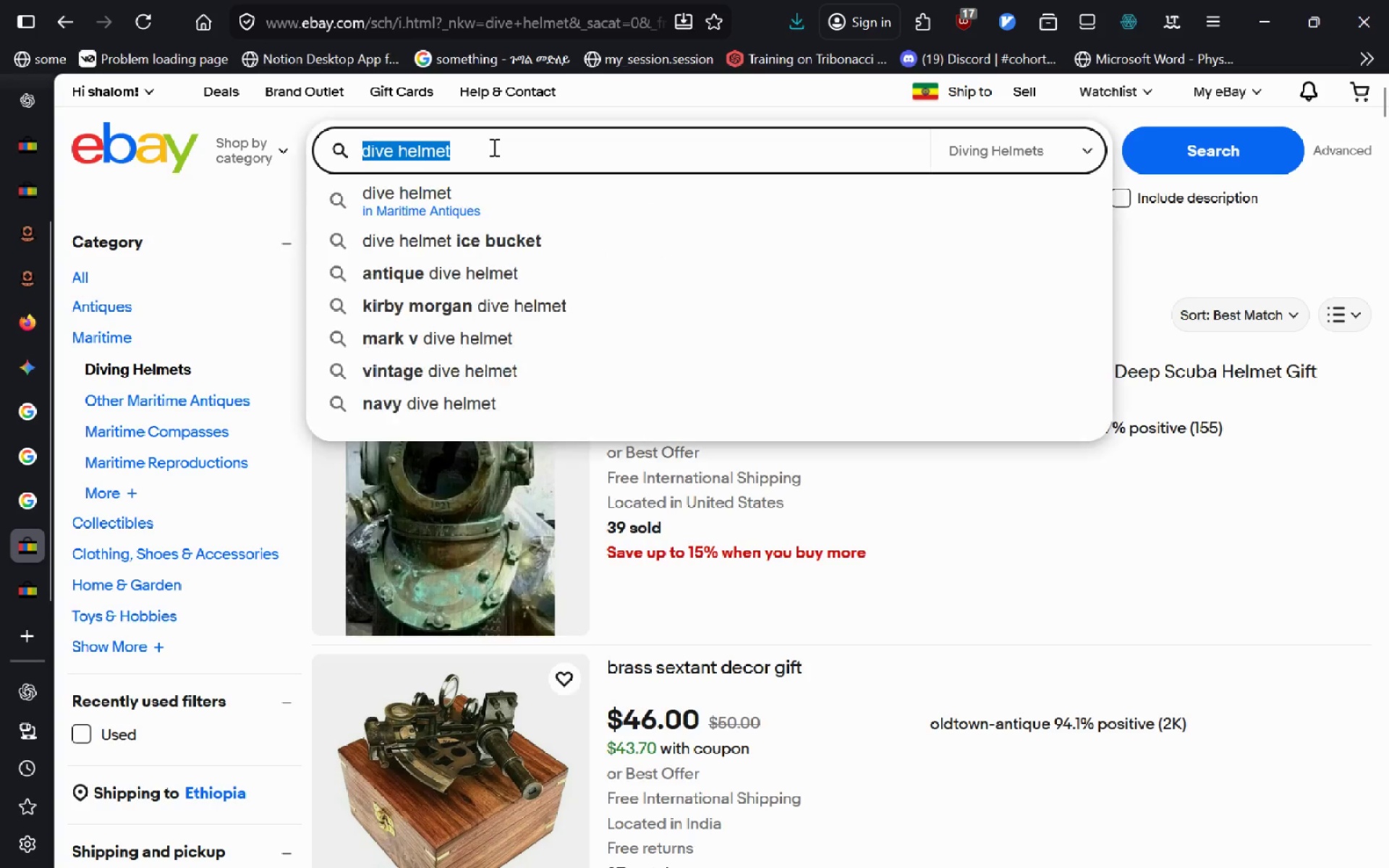 
key(Control+A)
 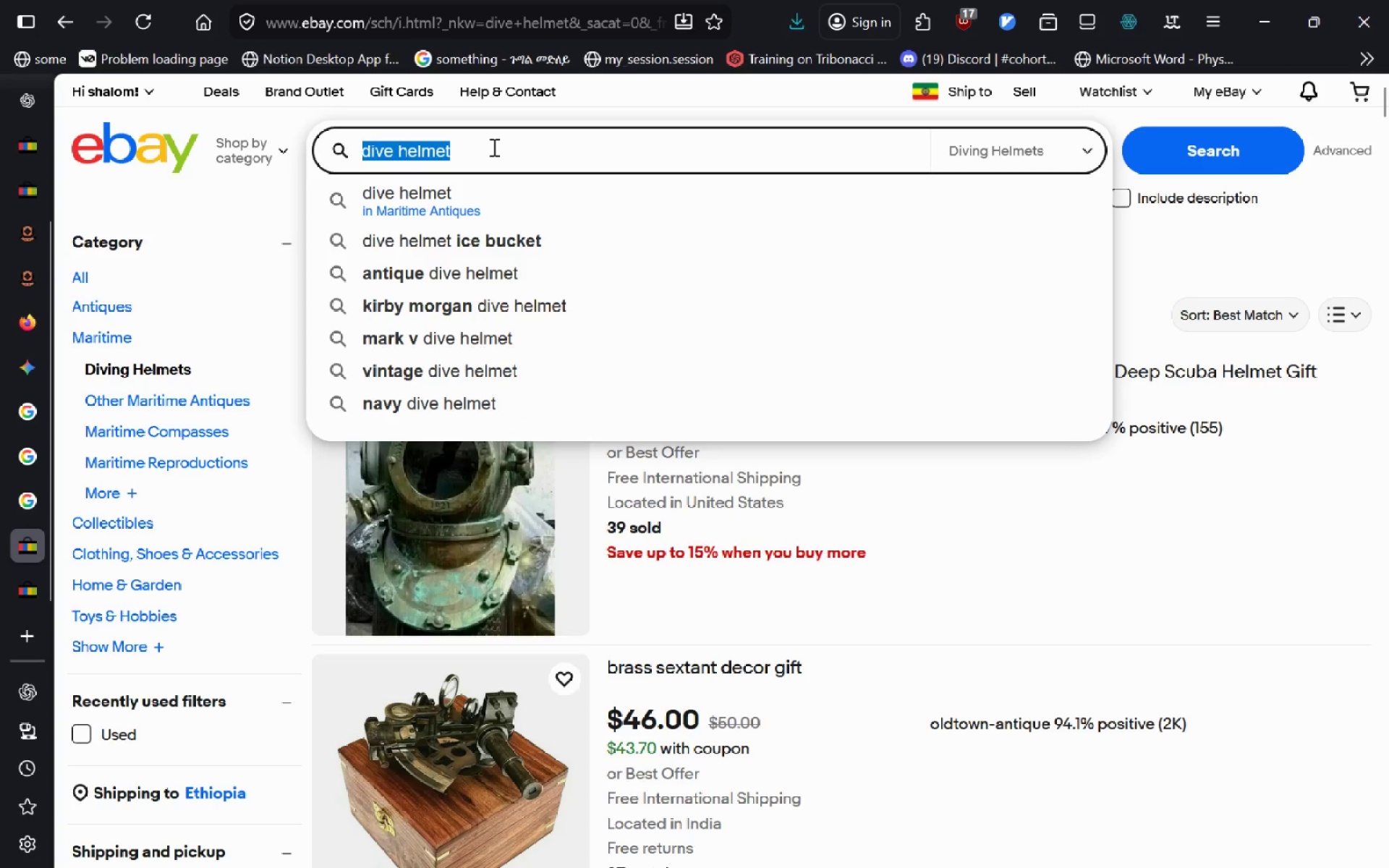 
type(Maritime Navigation)
 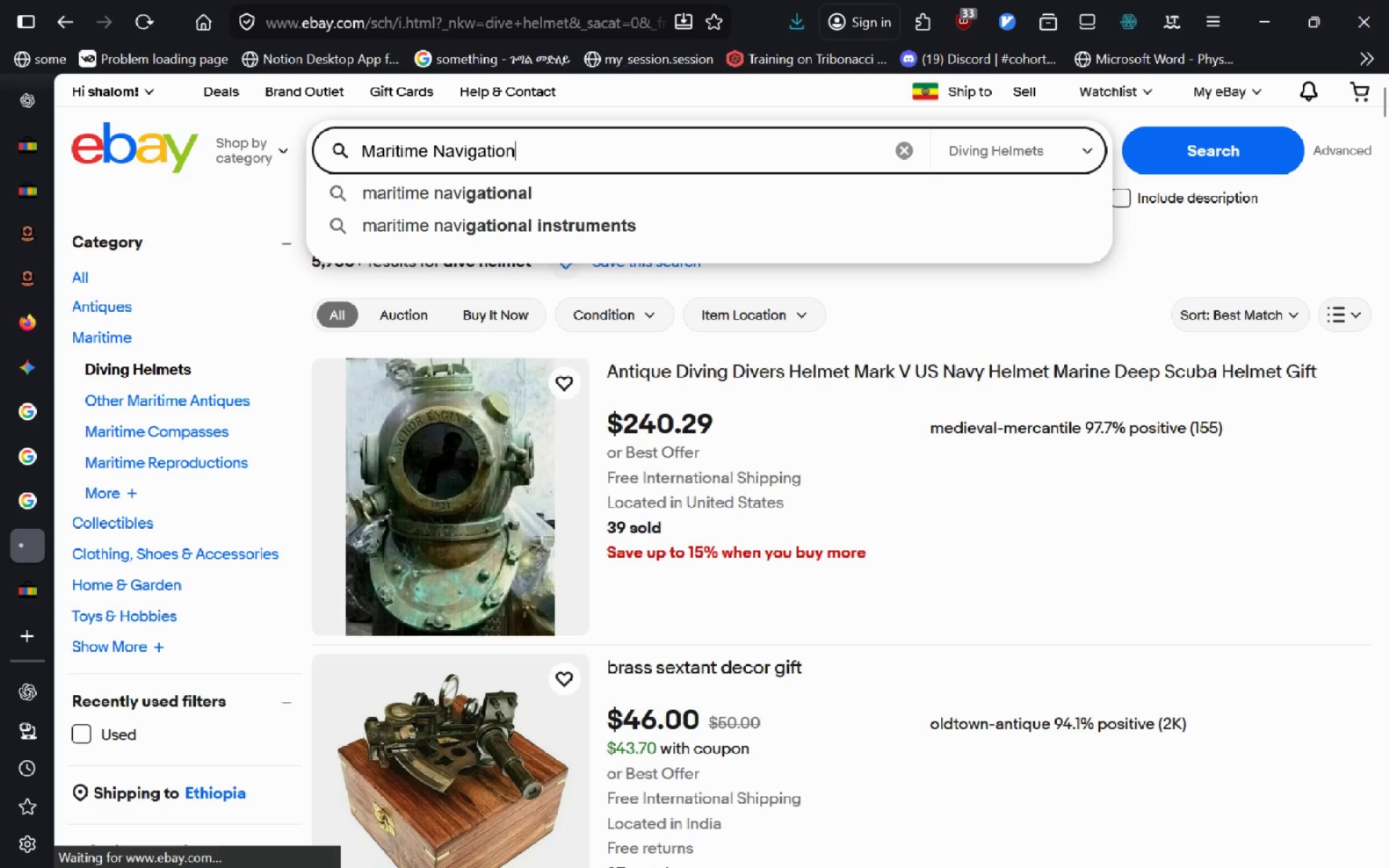 
key(Enter)
 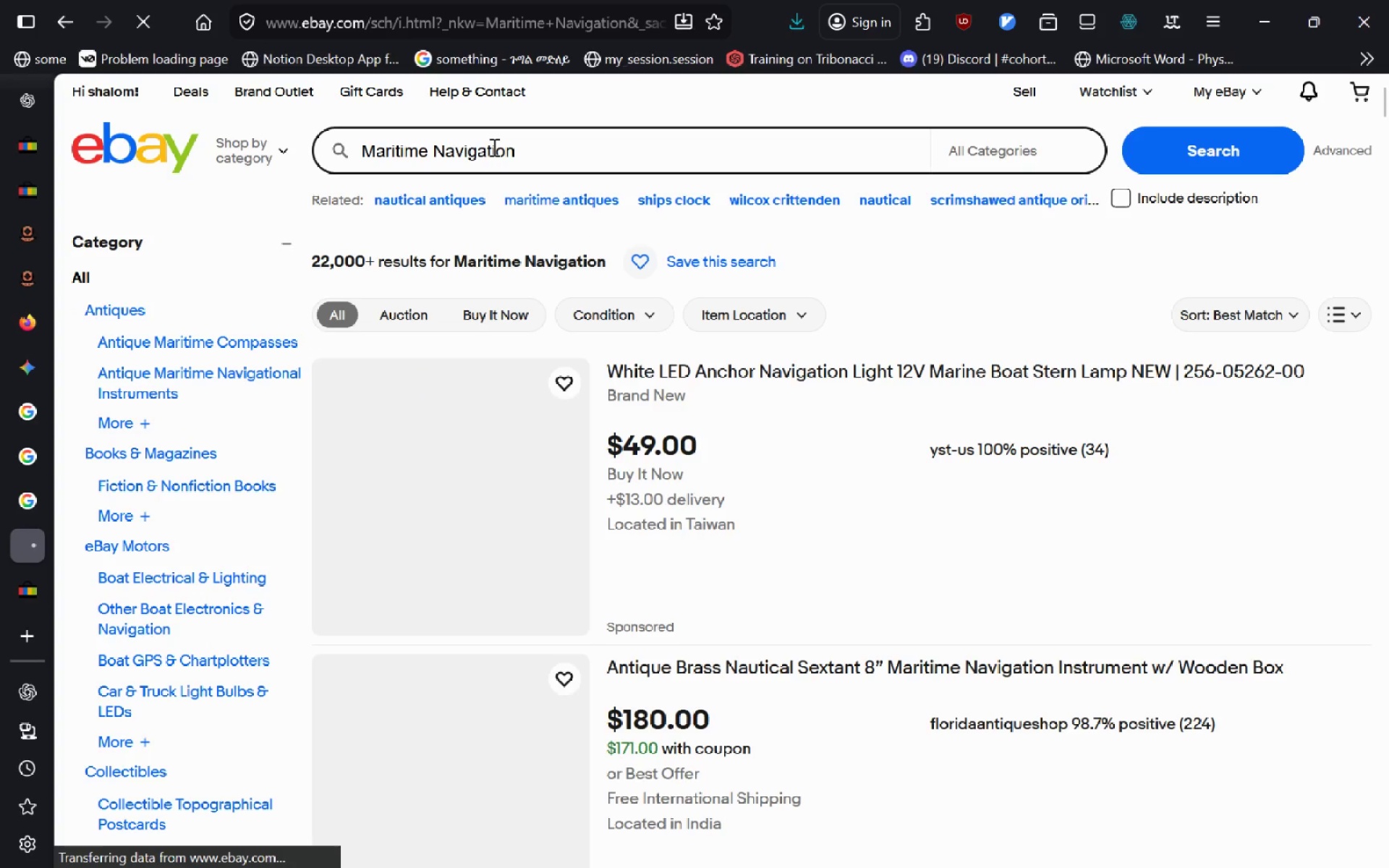 
key(Control+R)
 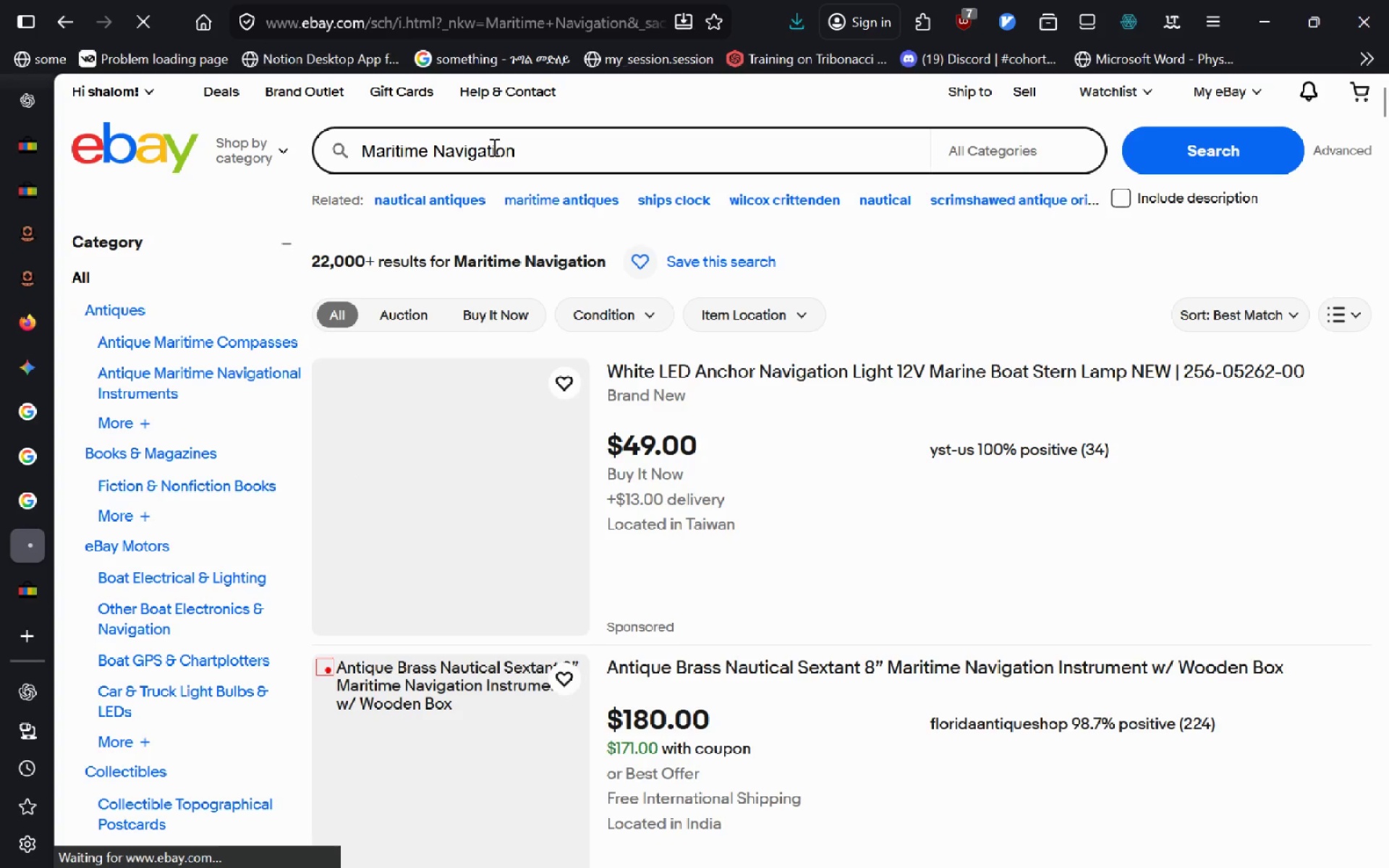 
key(Control+T)
 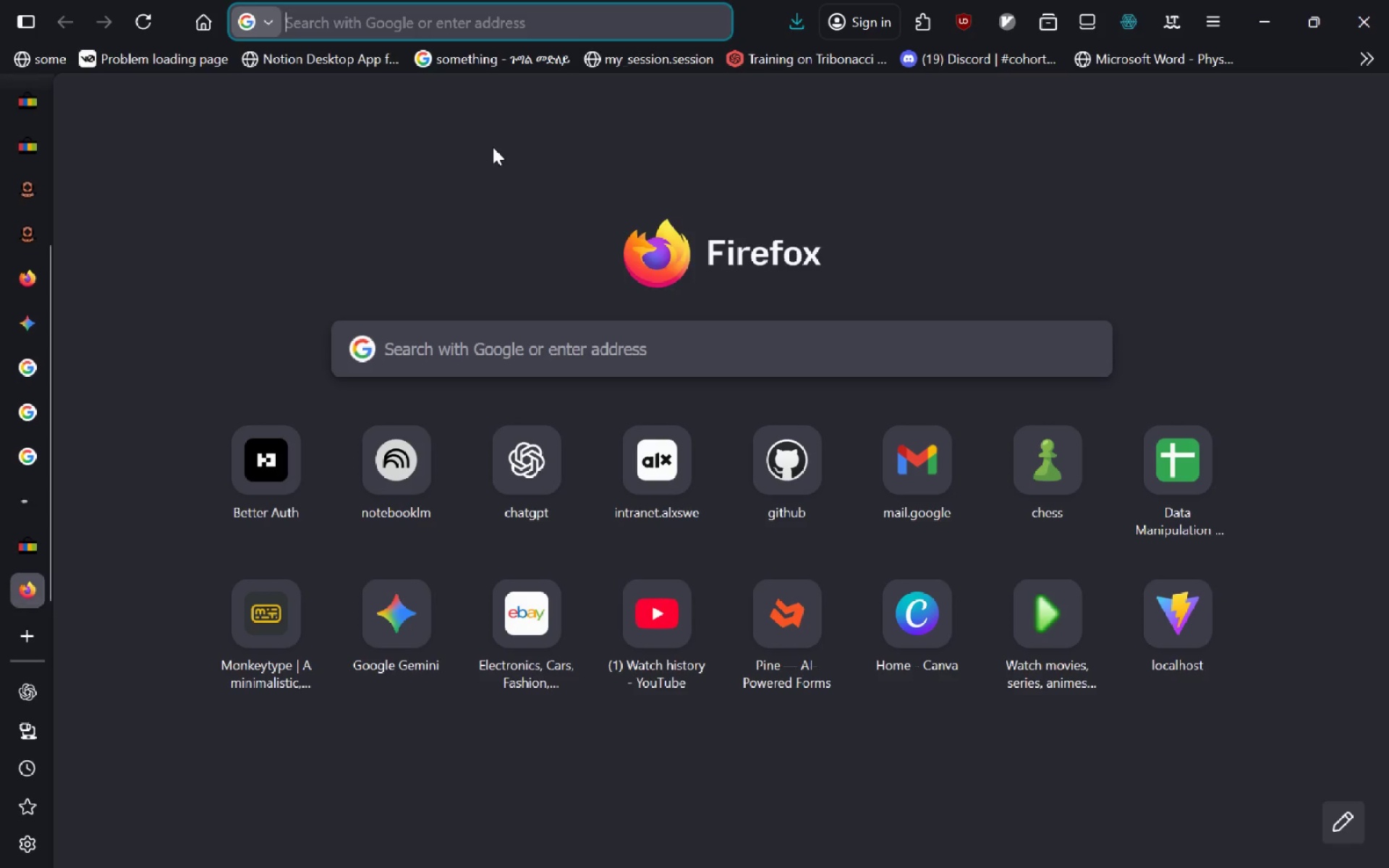 
type(maritime navigation)
 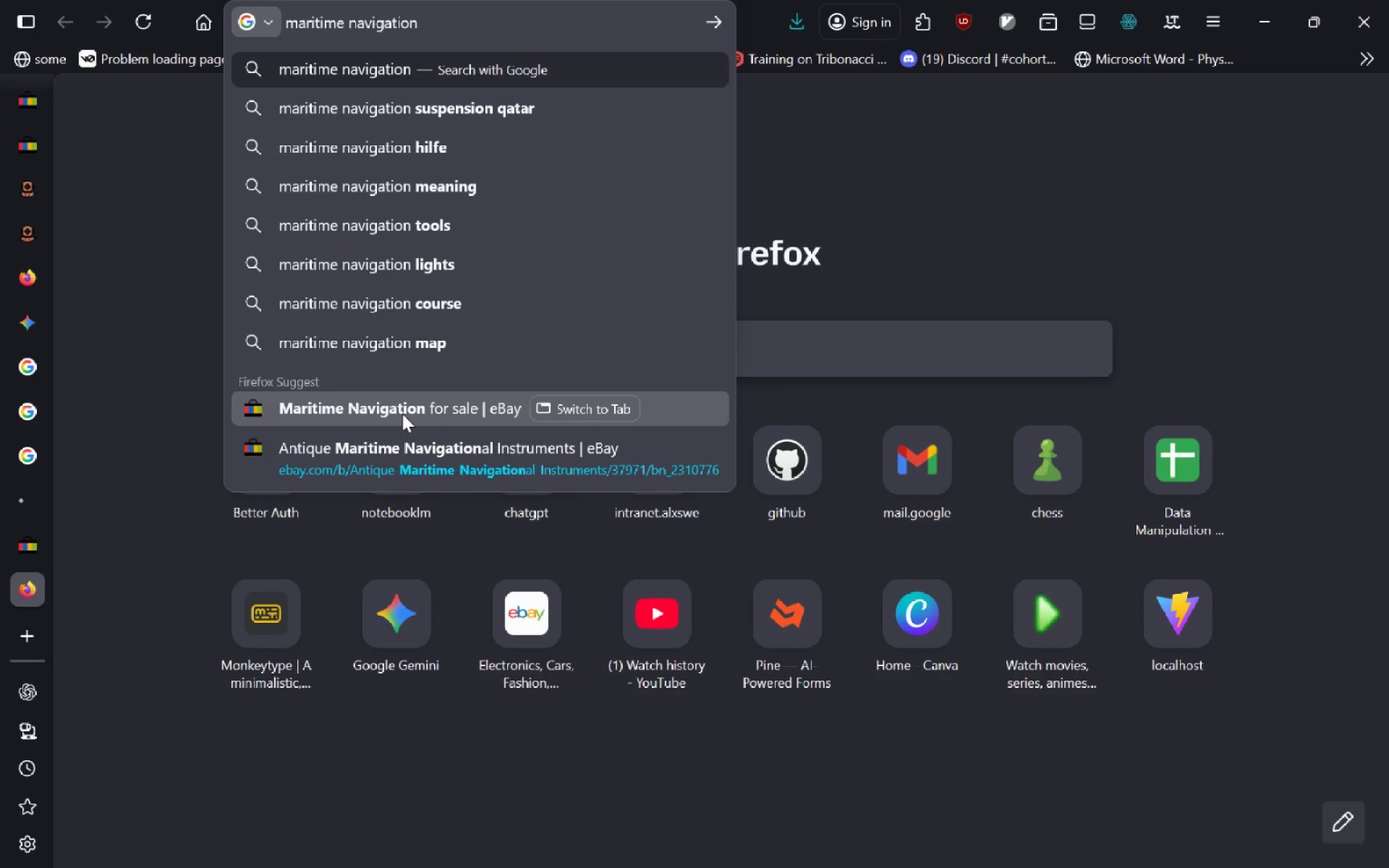 
left_click([402, 448])
 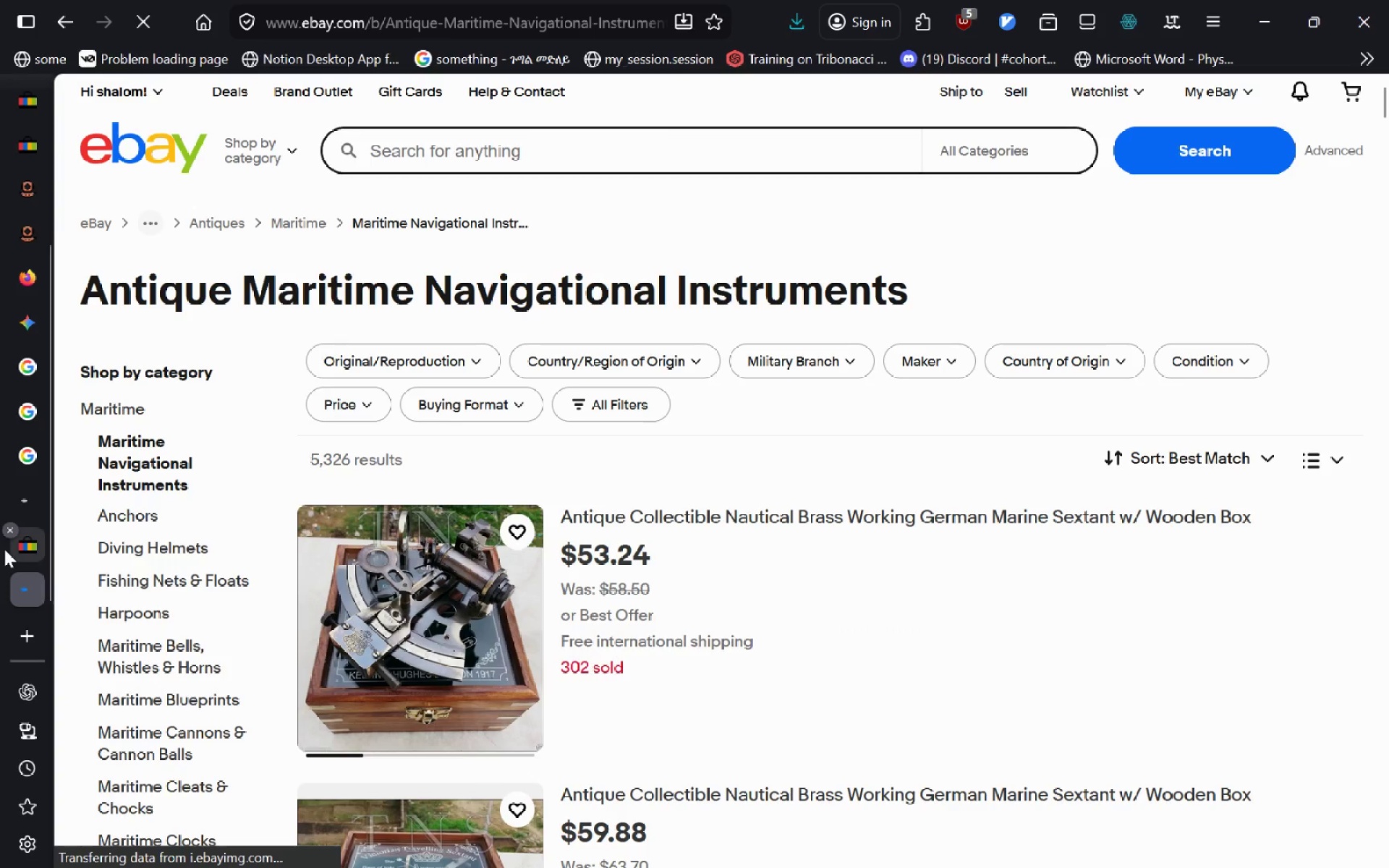 
wait(5.67)
 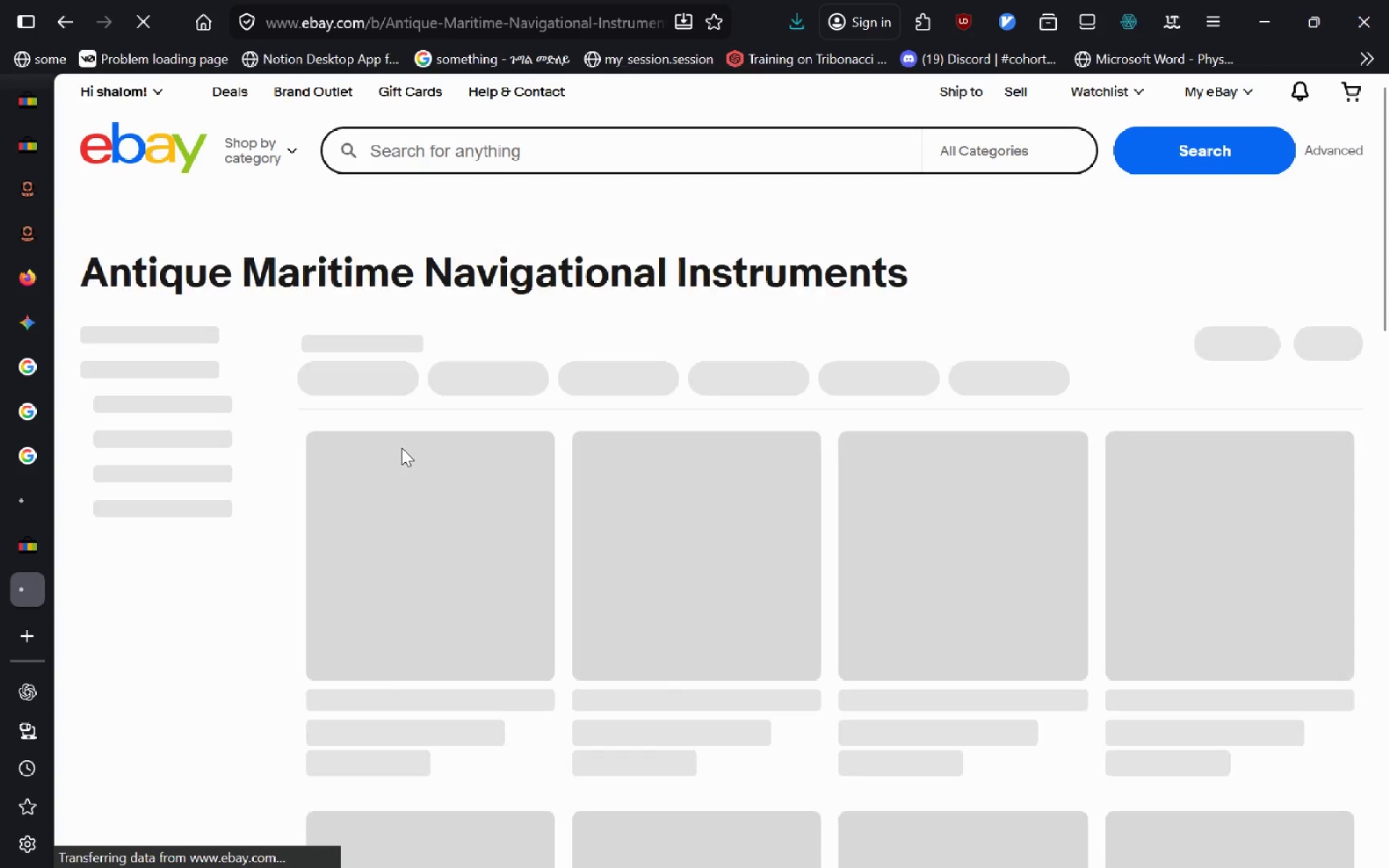 
left_click([667, 527])
 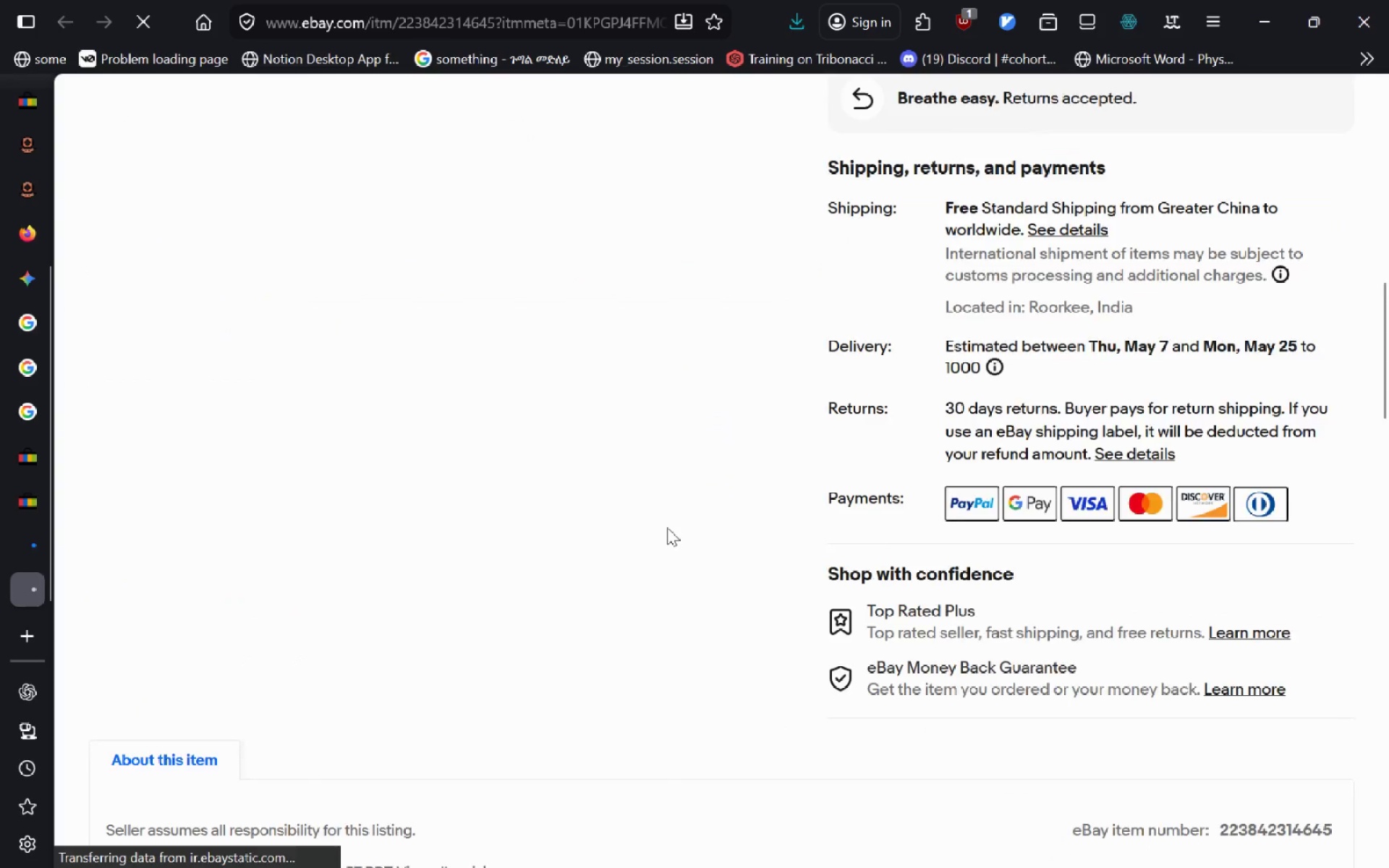 
mouse_move([346, 307])
 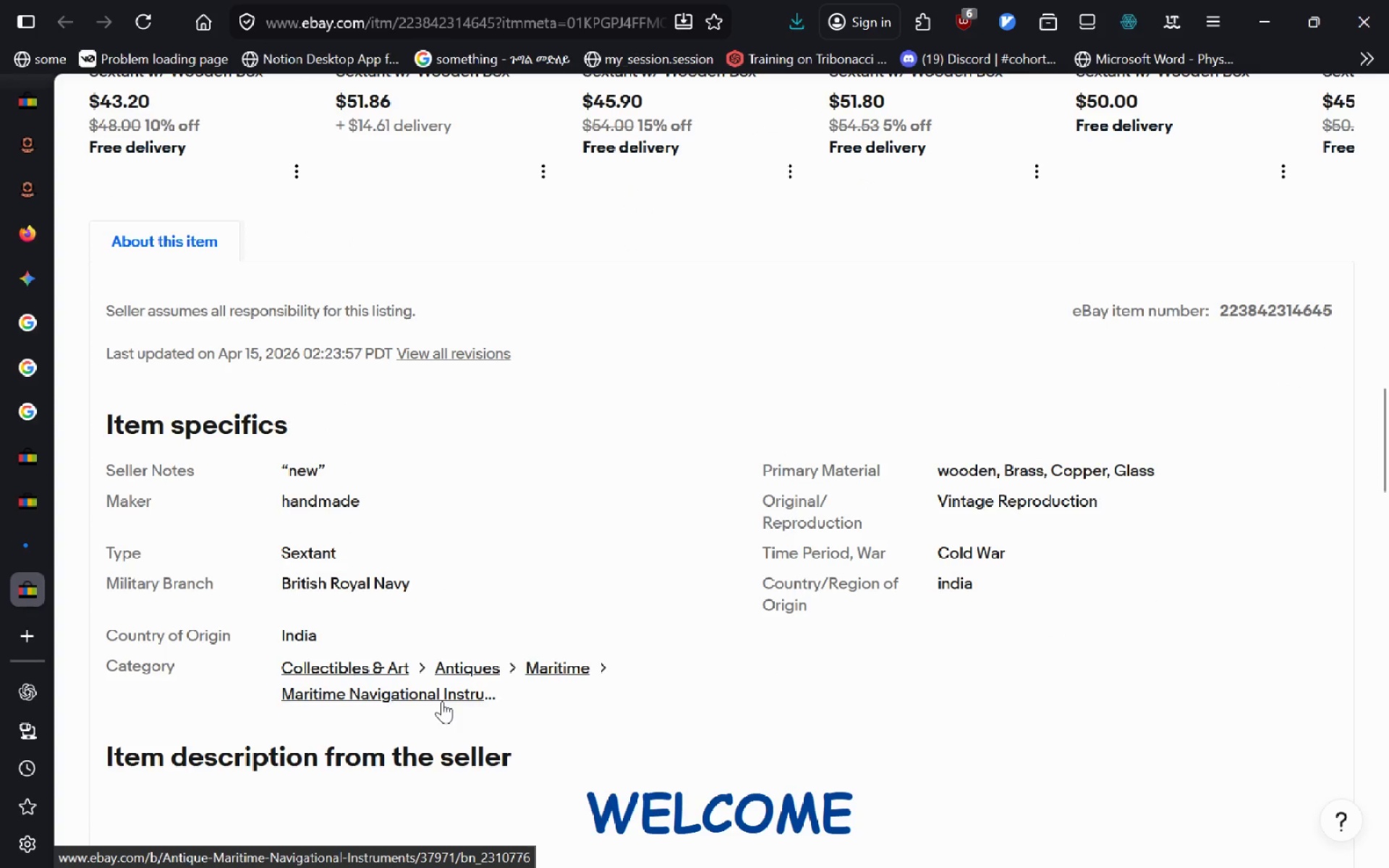 
left_click([442, 701])
 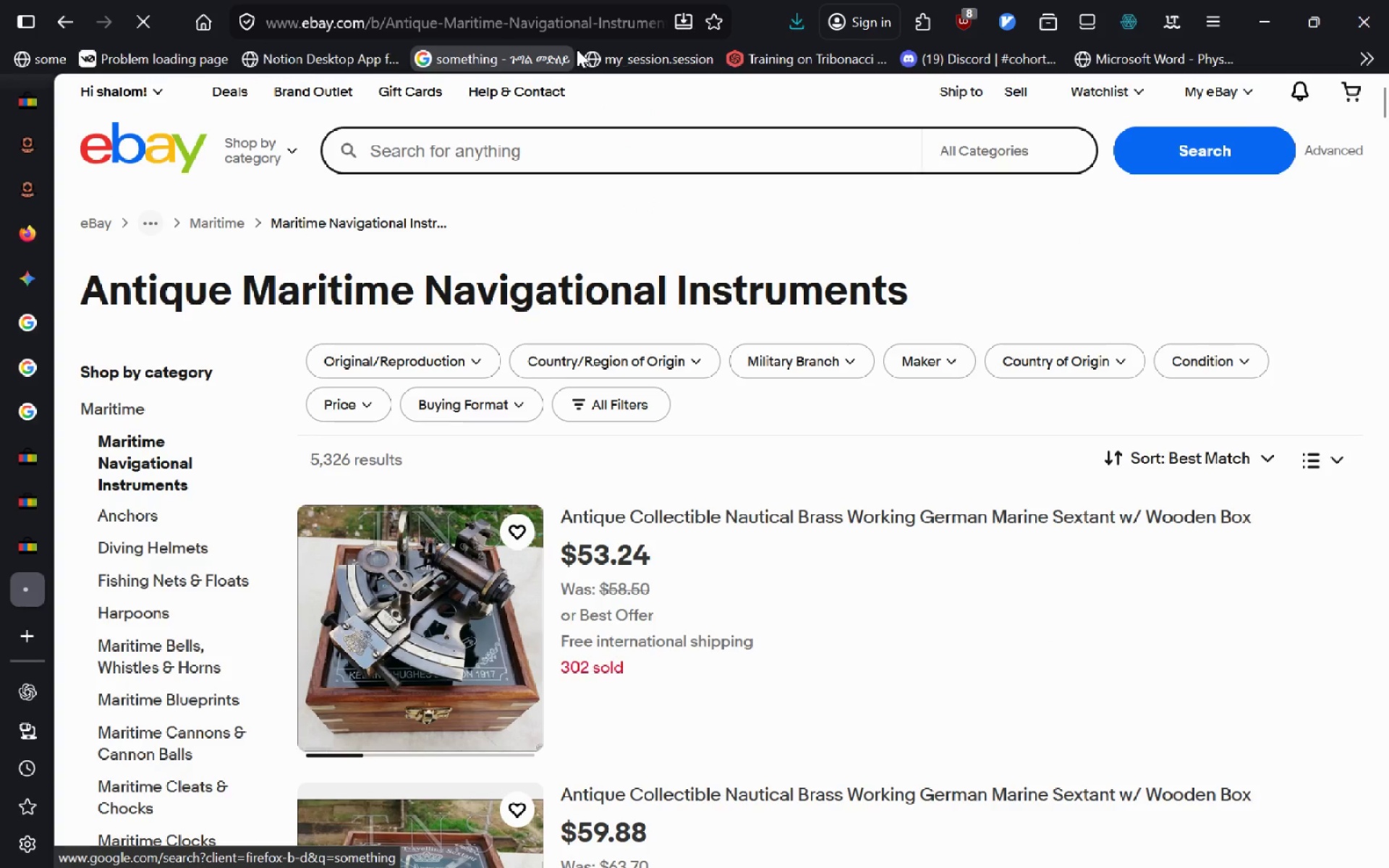 
double_click([592, 10])
 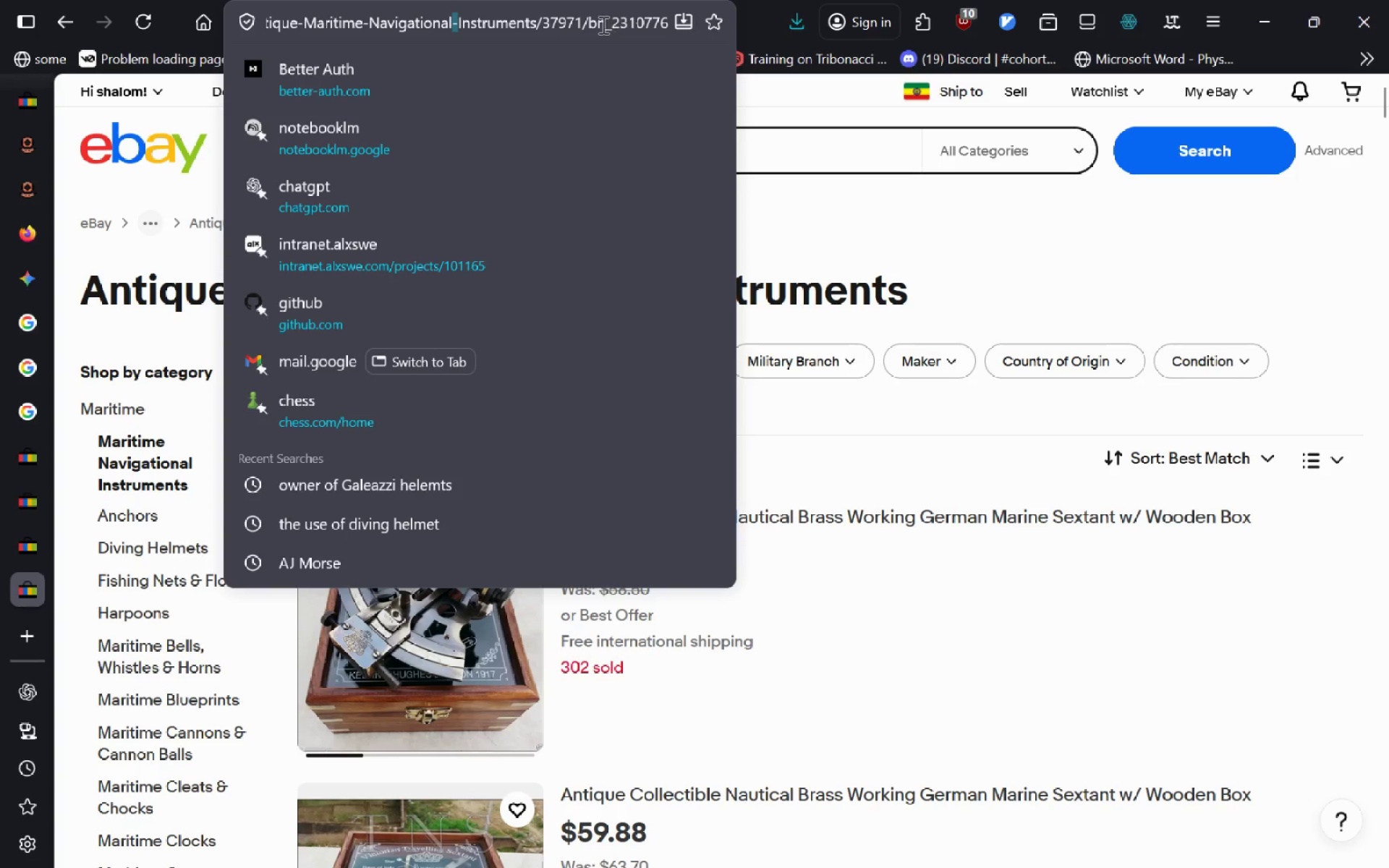 
left_click([574, 24])
 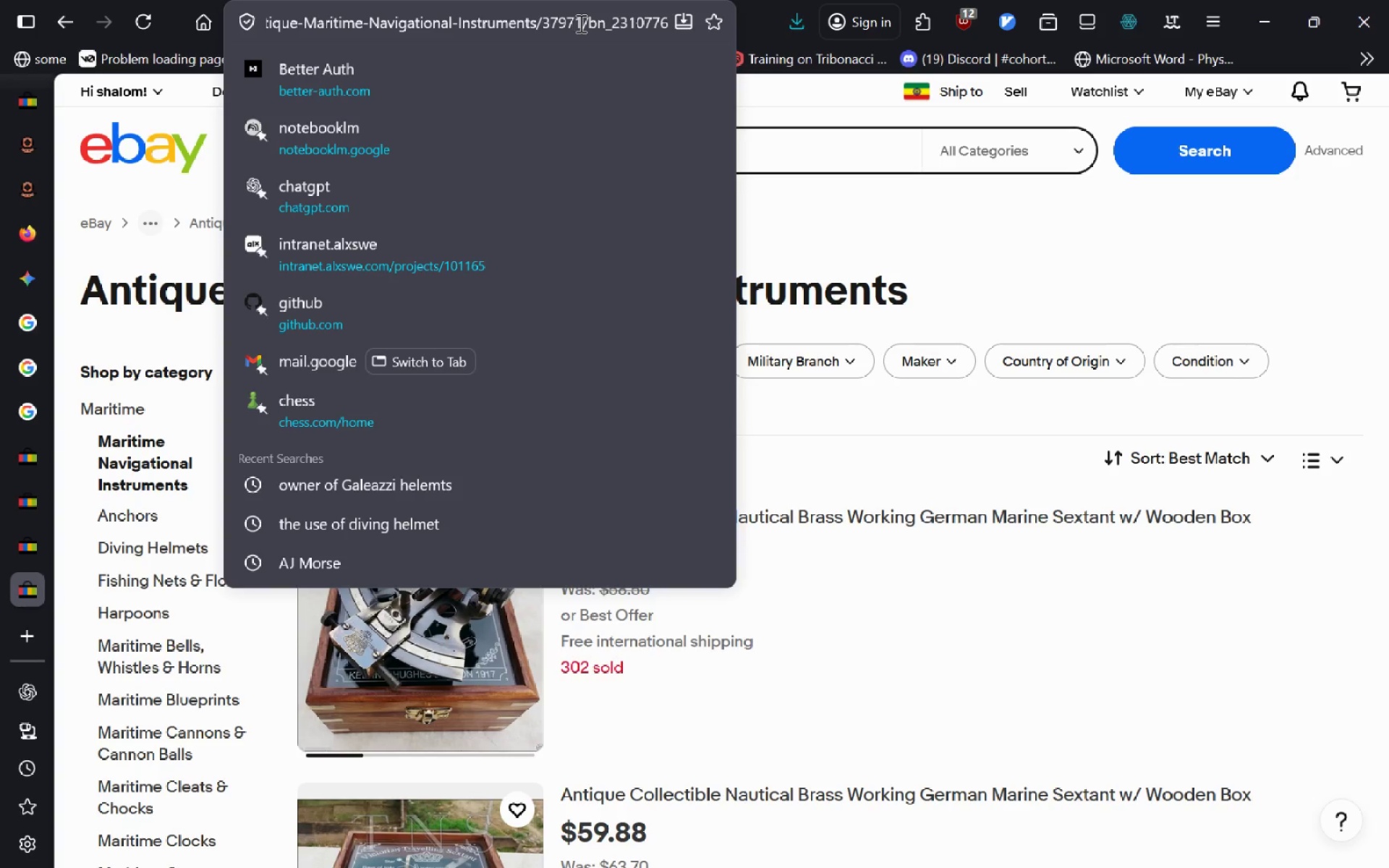 
left_click_drag(start_coordinate=[579, 23], to_coordinate=[545, 24])
 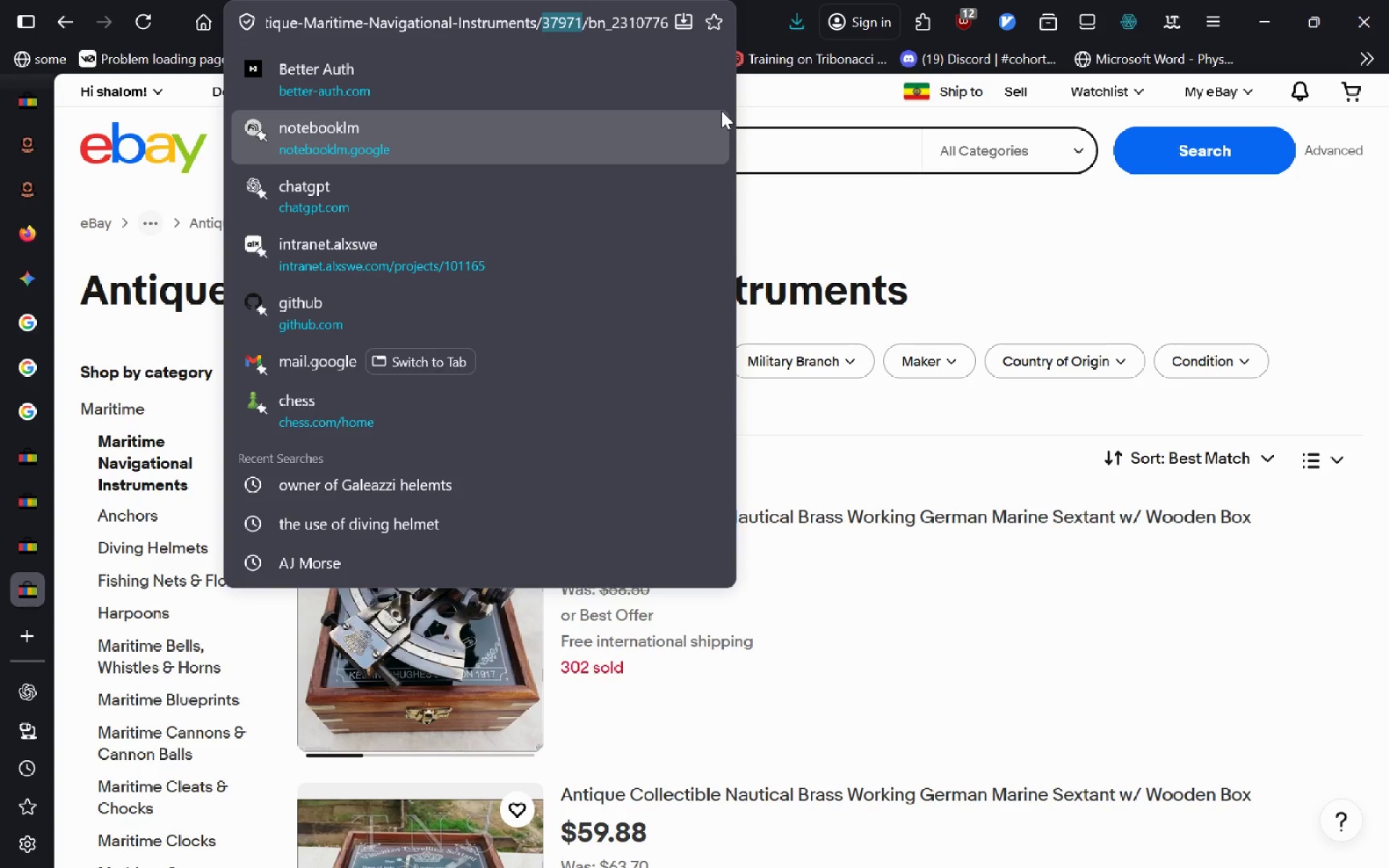 
key(Control+C)
 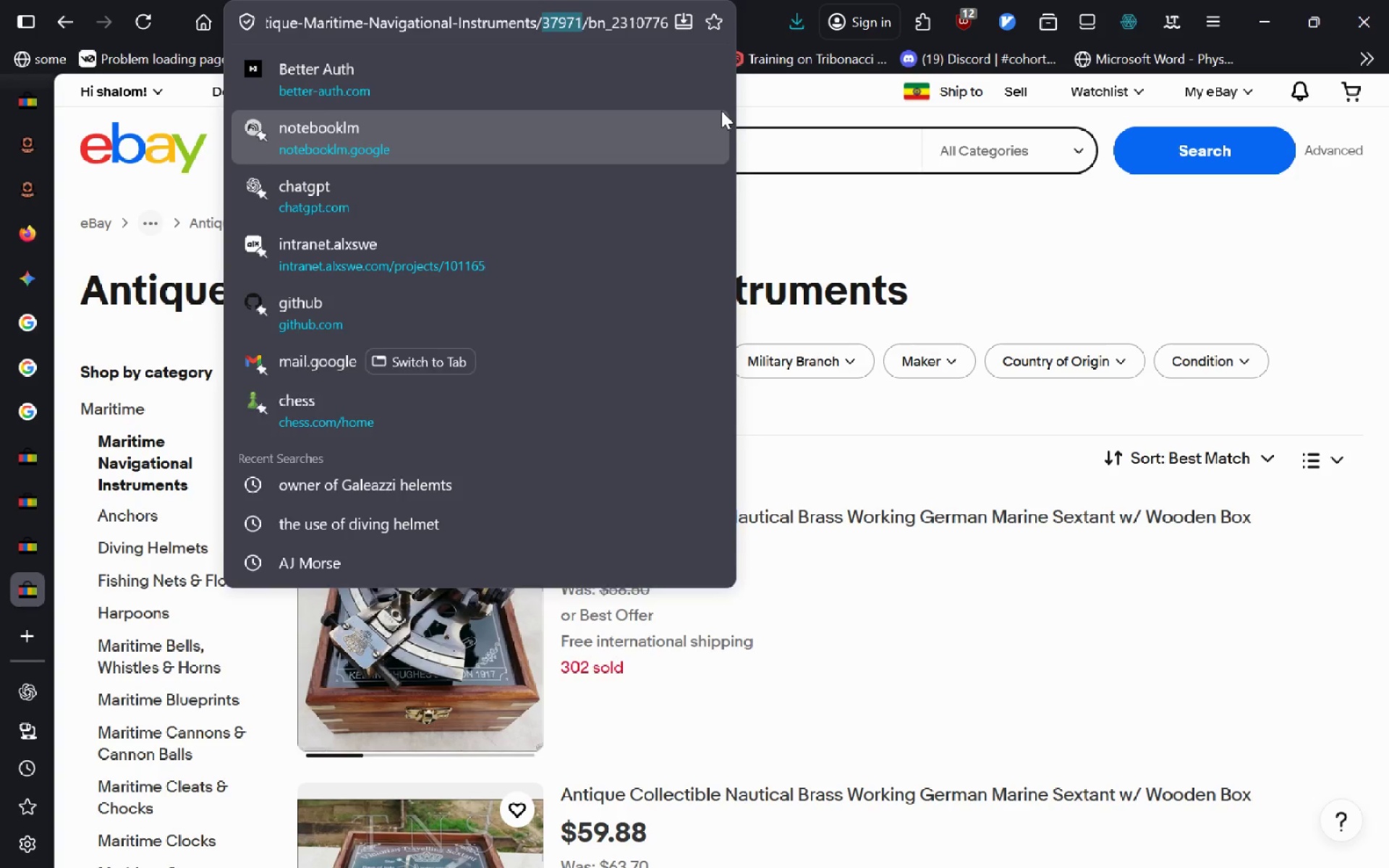 
key(Alt+AltLeft)
 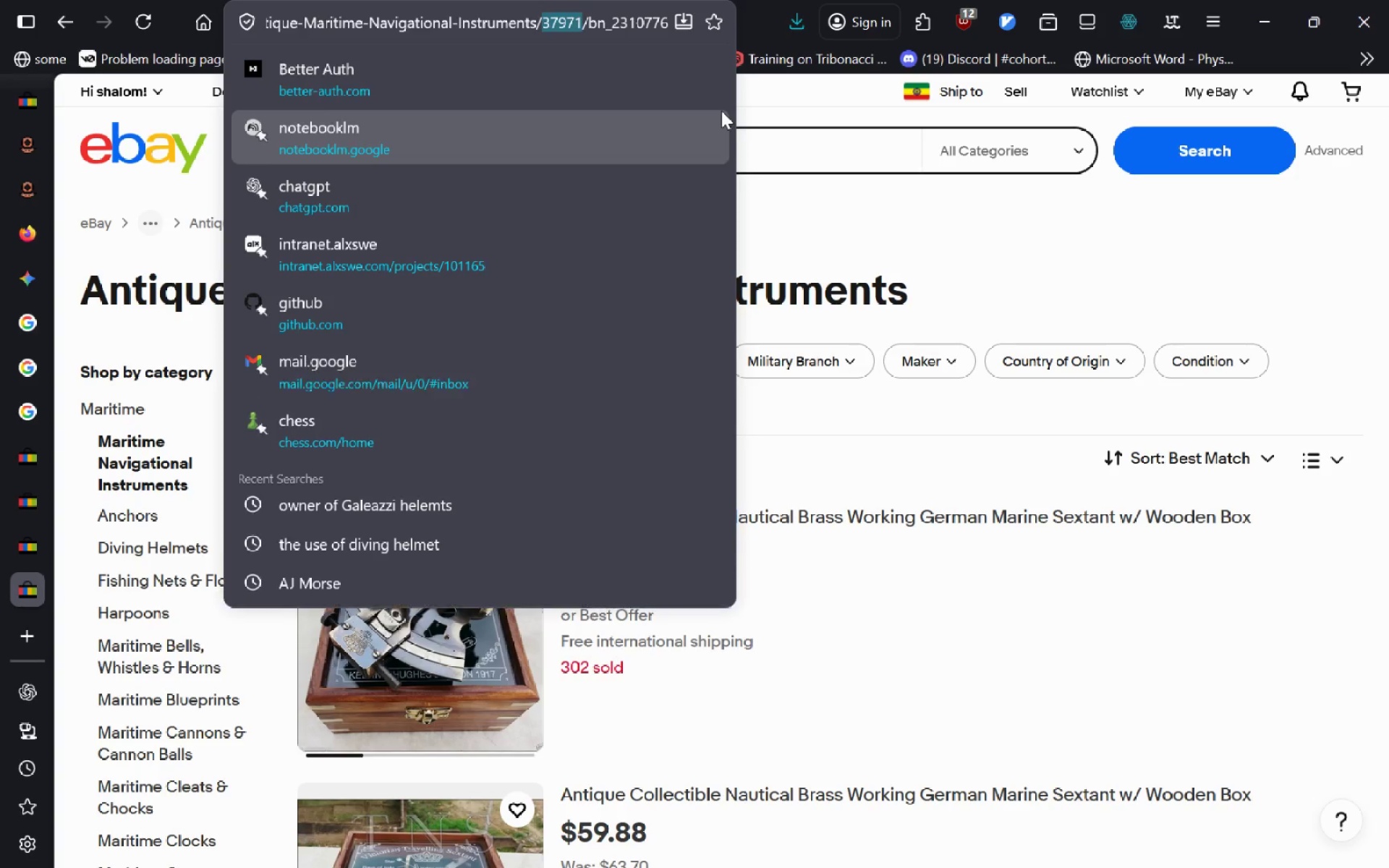 
key(Alt+Tab)
 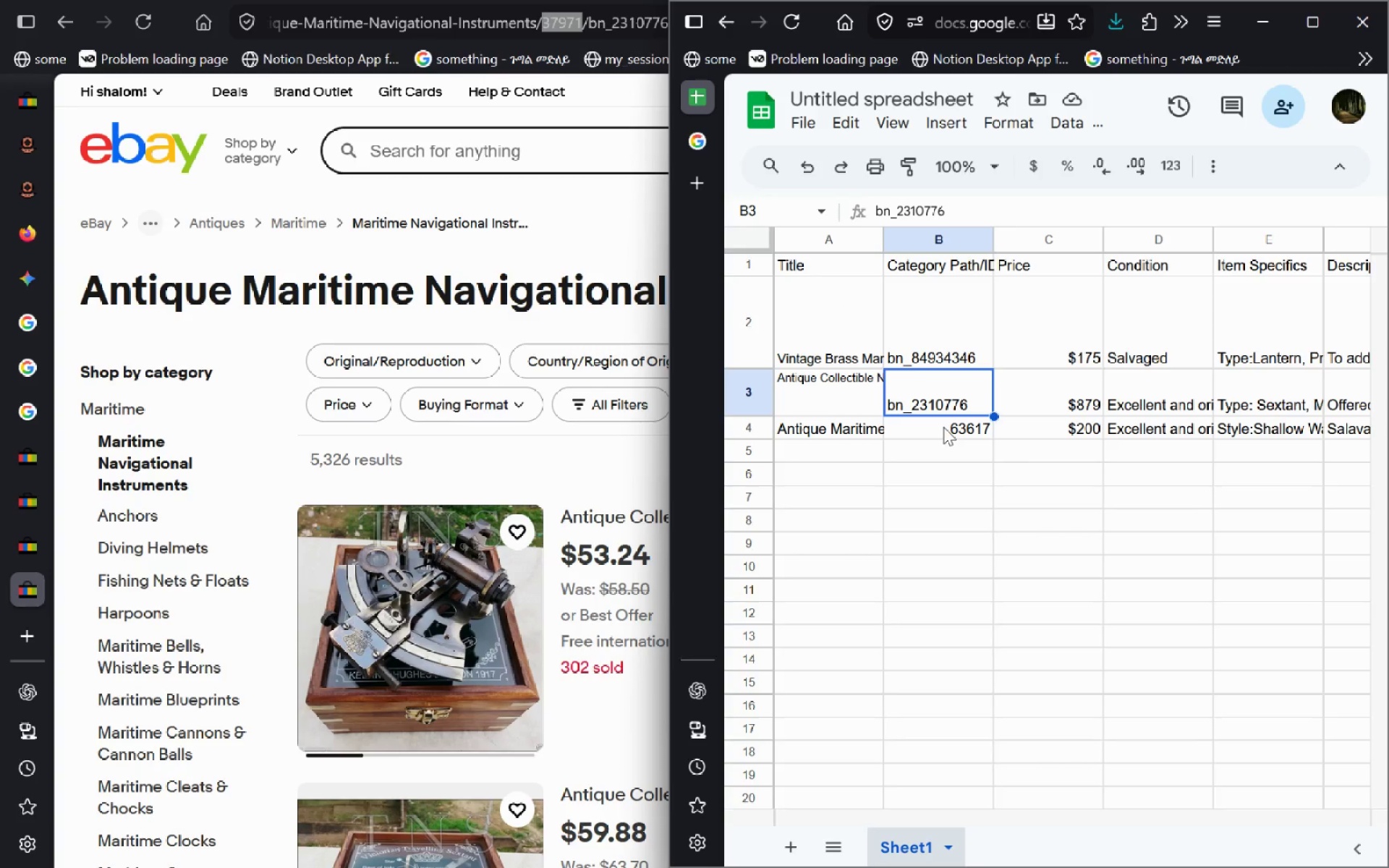 
double_click([945, 398])
 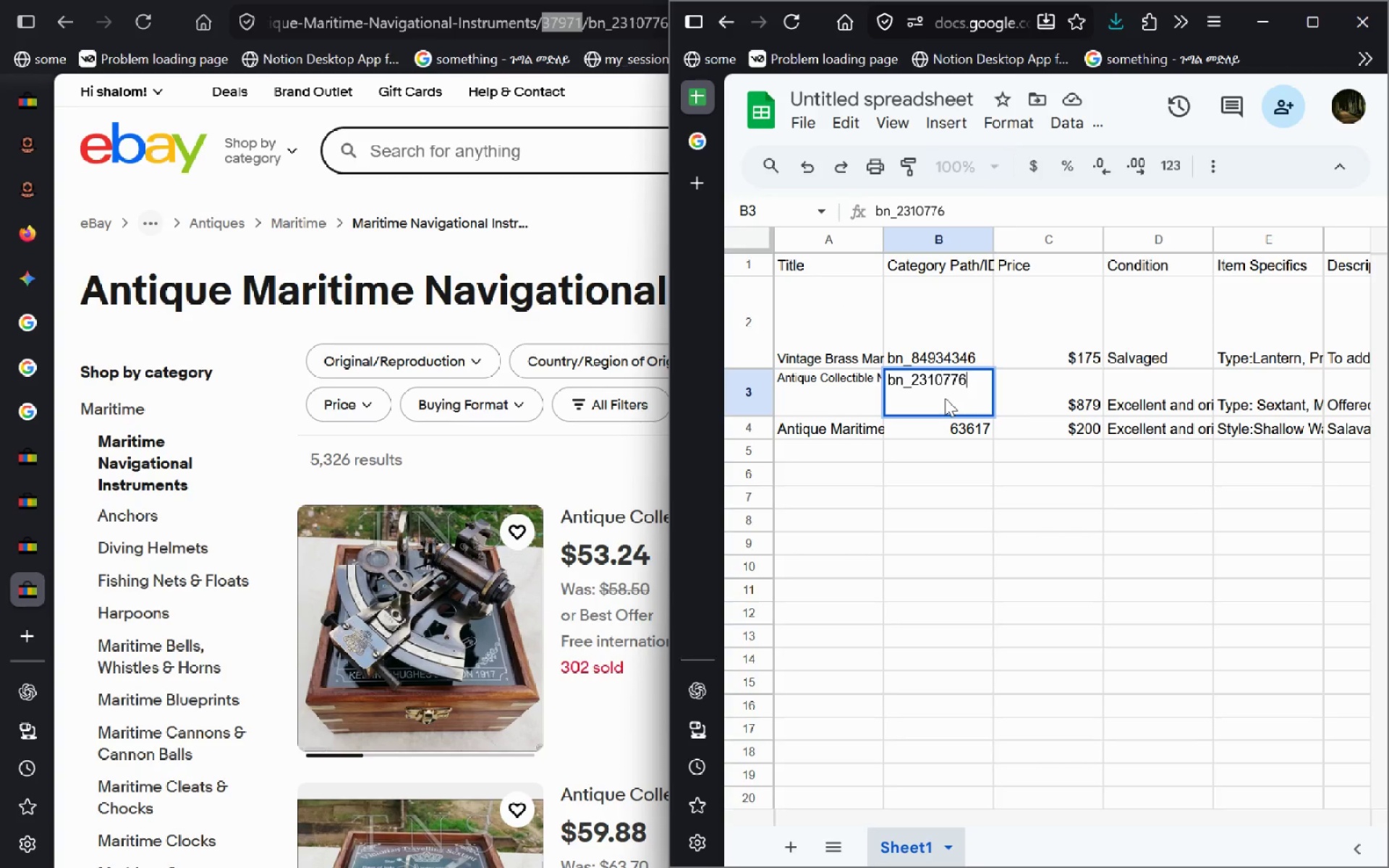 
key(Control+A)
 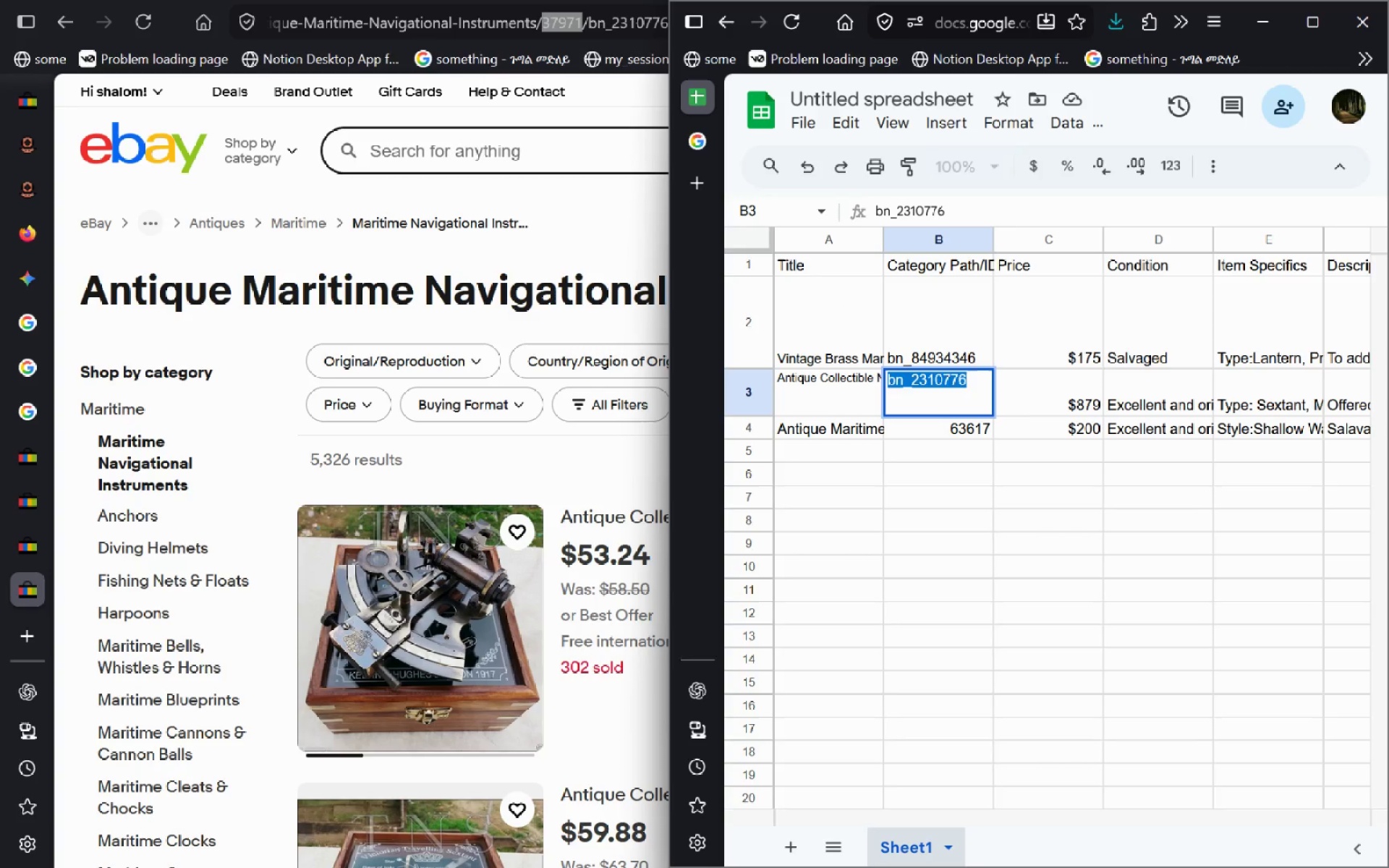 
key(Control+V)
 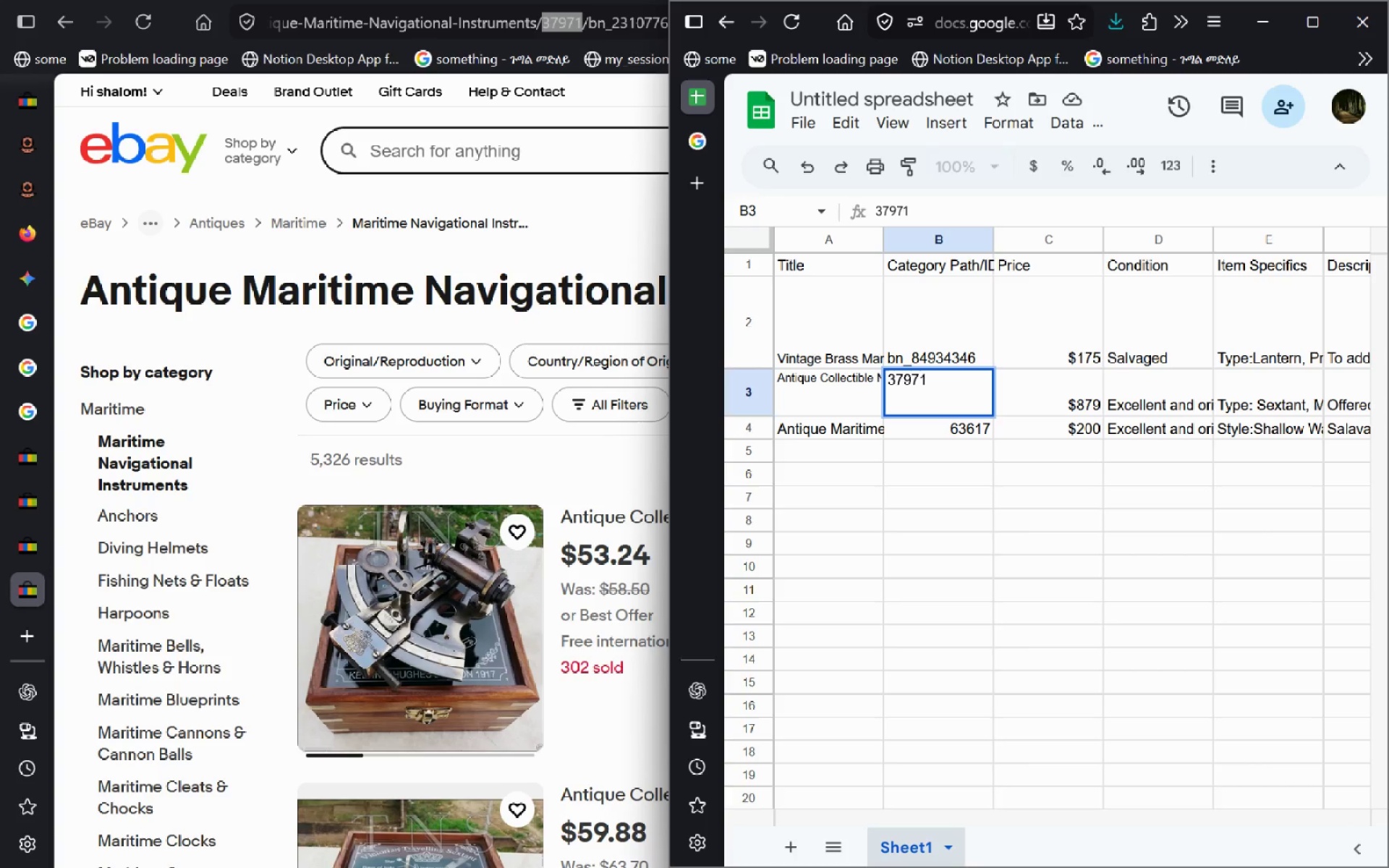 
key(Enter)
 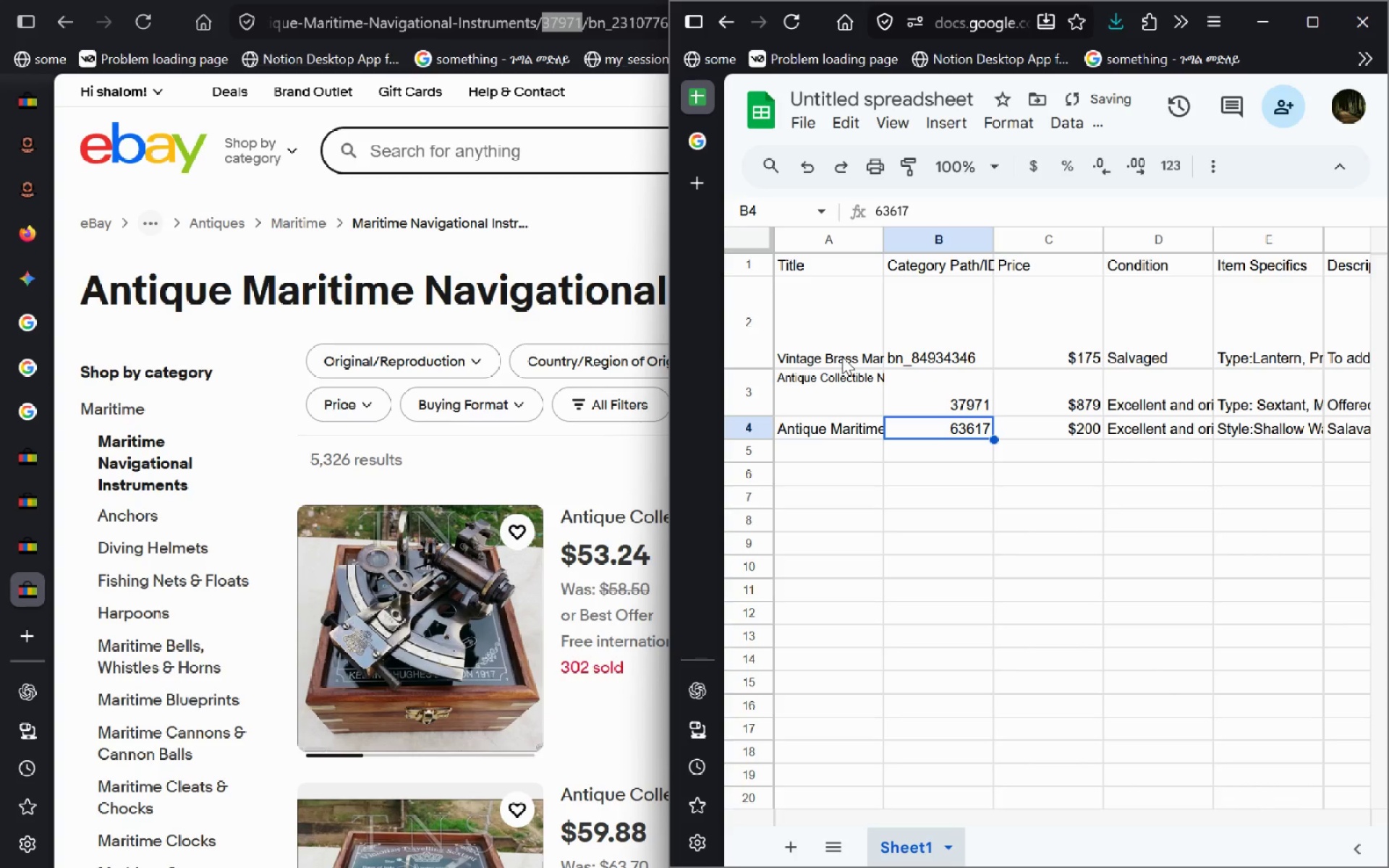 
double_click([842, 357])
 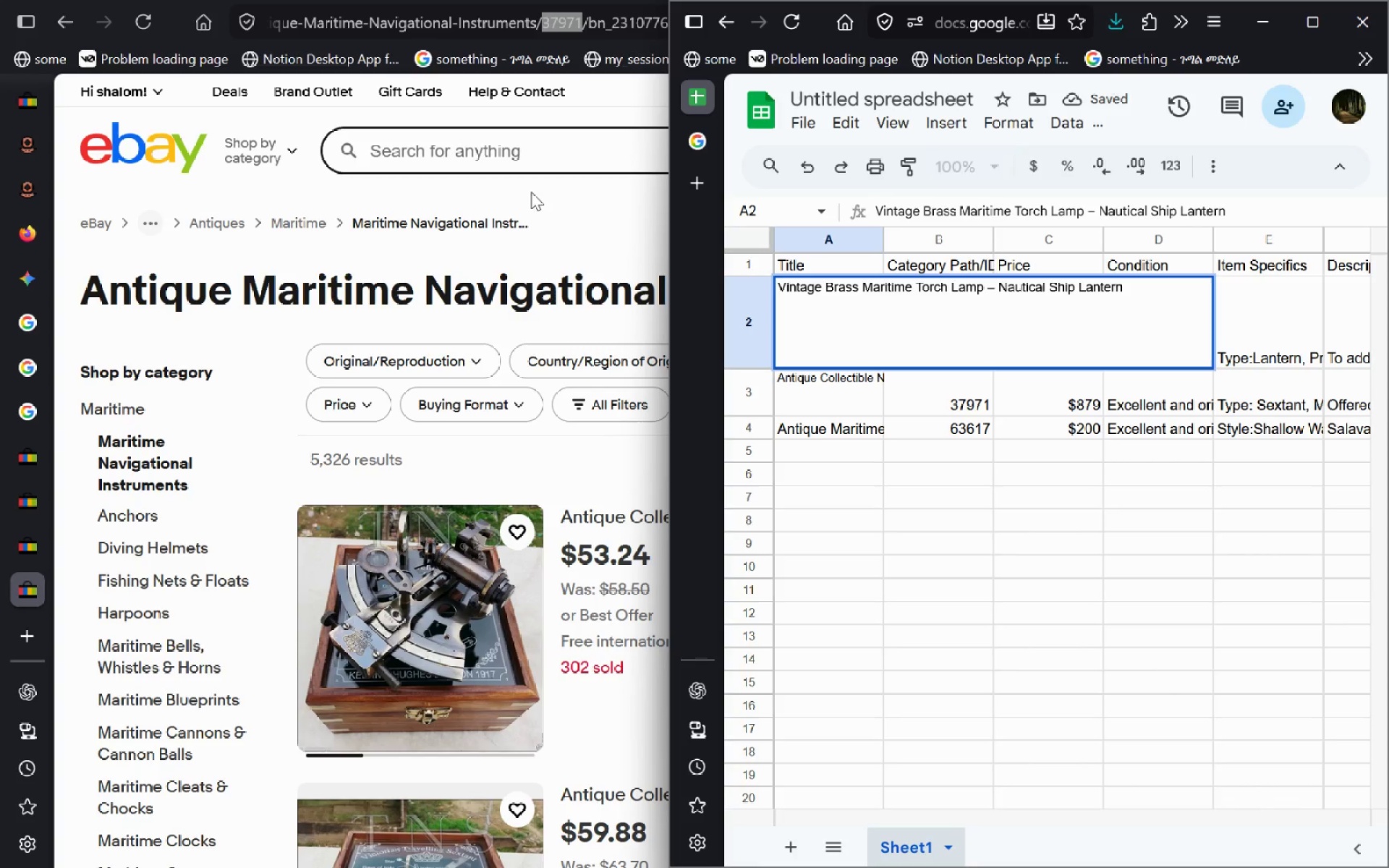 
left_click([532, 158])
 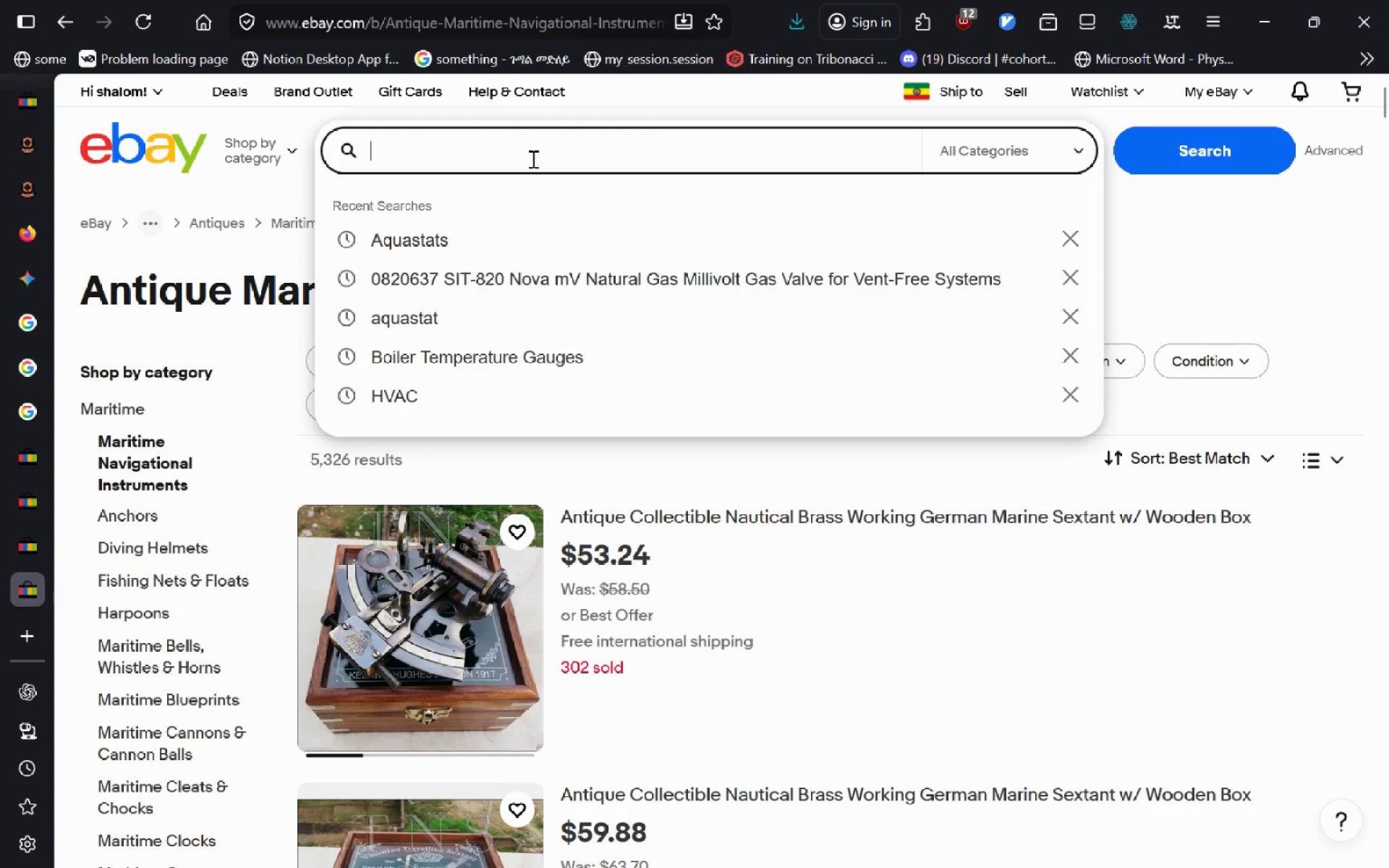 
type(martime lamp)
 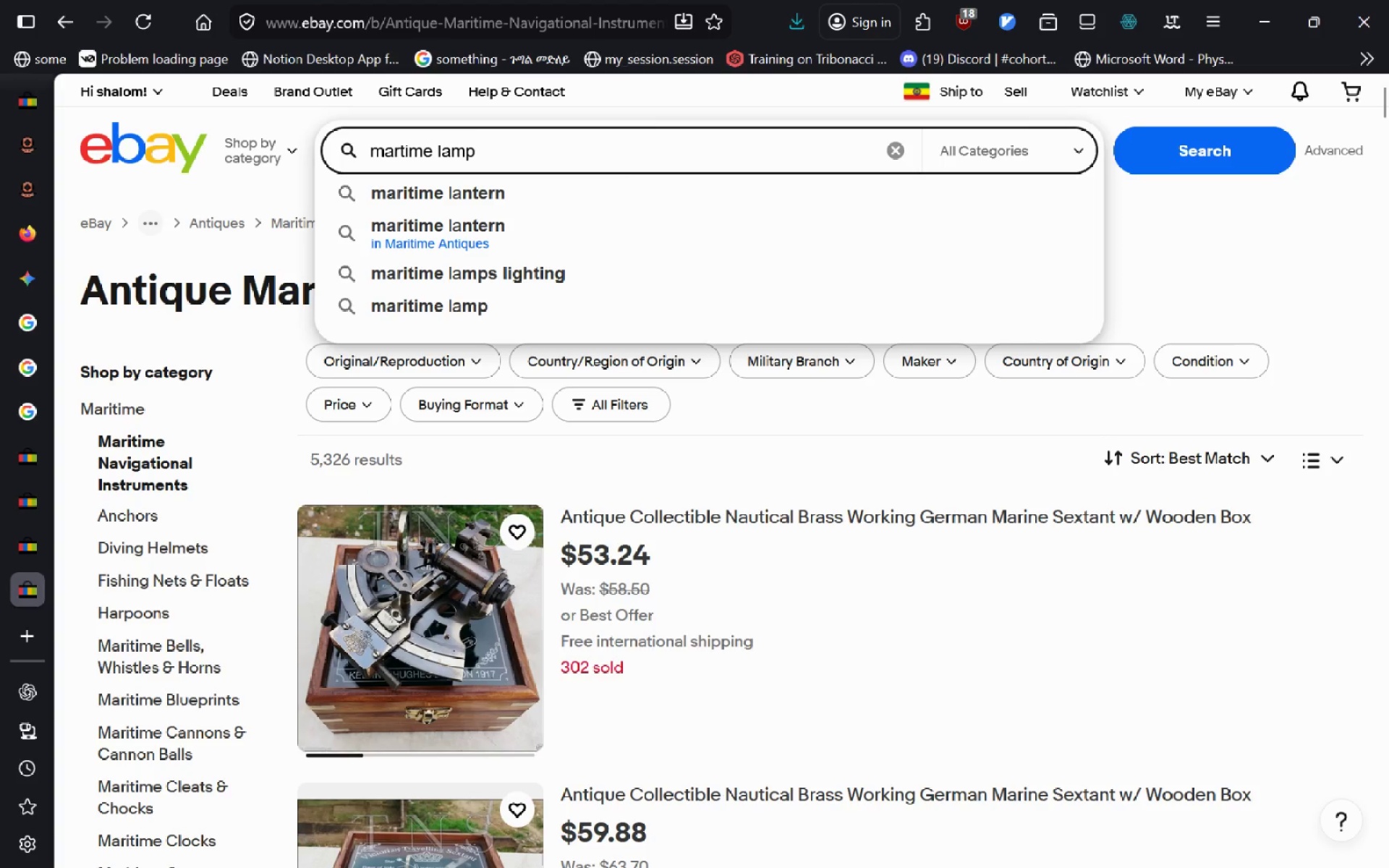 
key(Enter)
 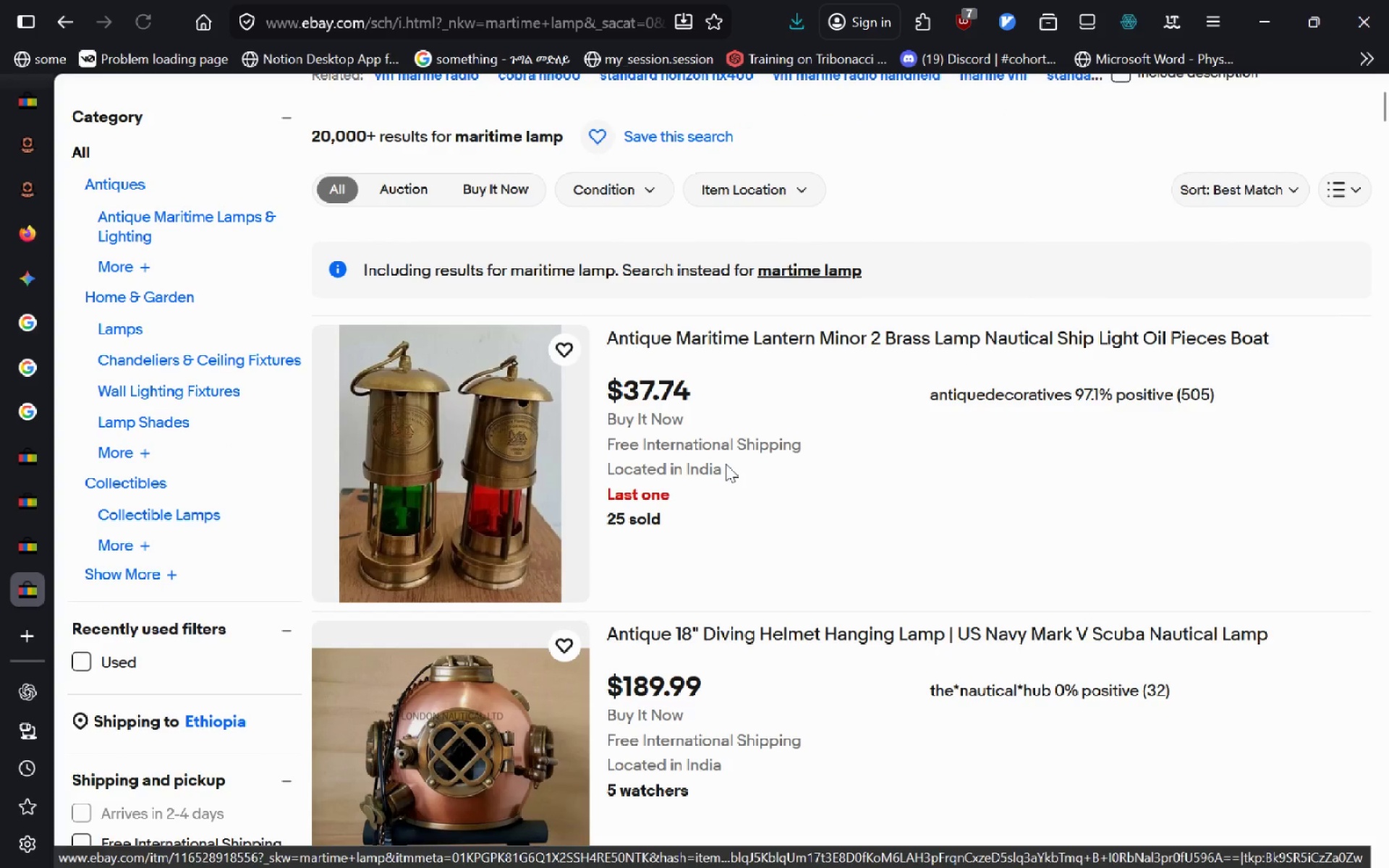 
left_click([752, 330])
 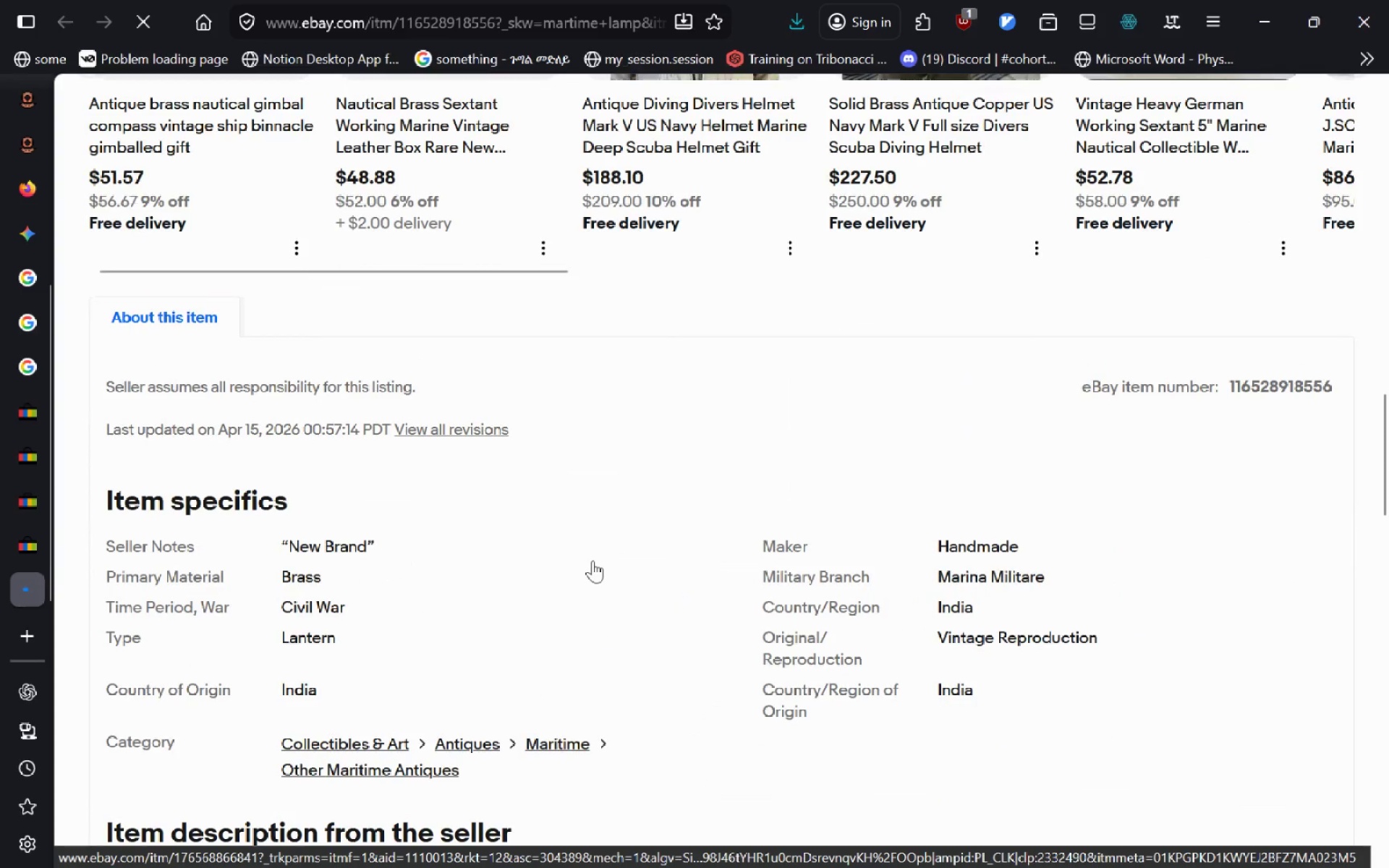 
wait(8.86)
 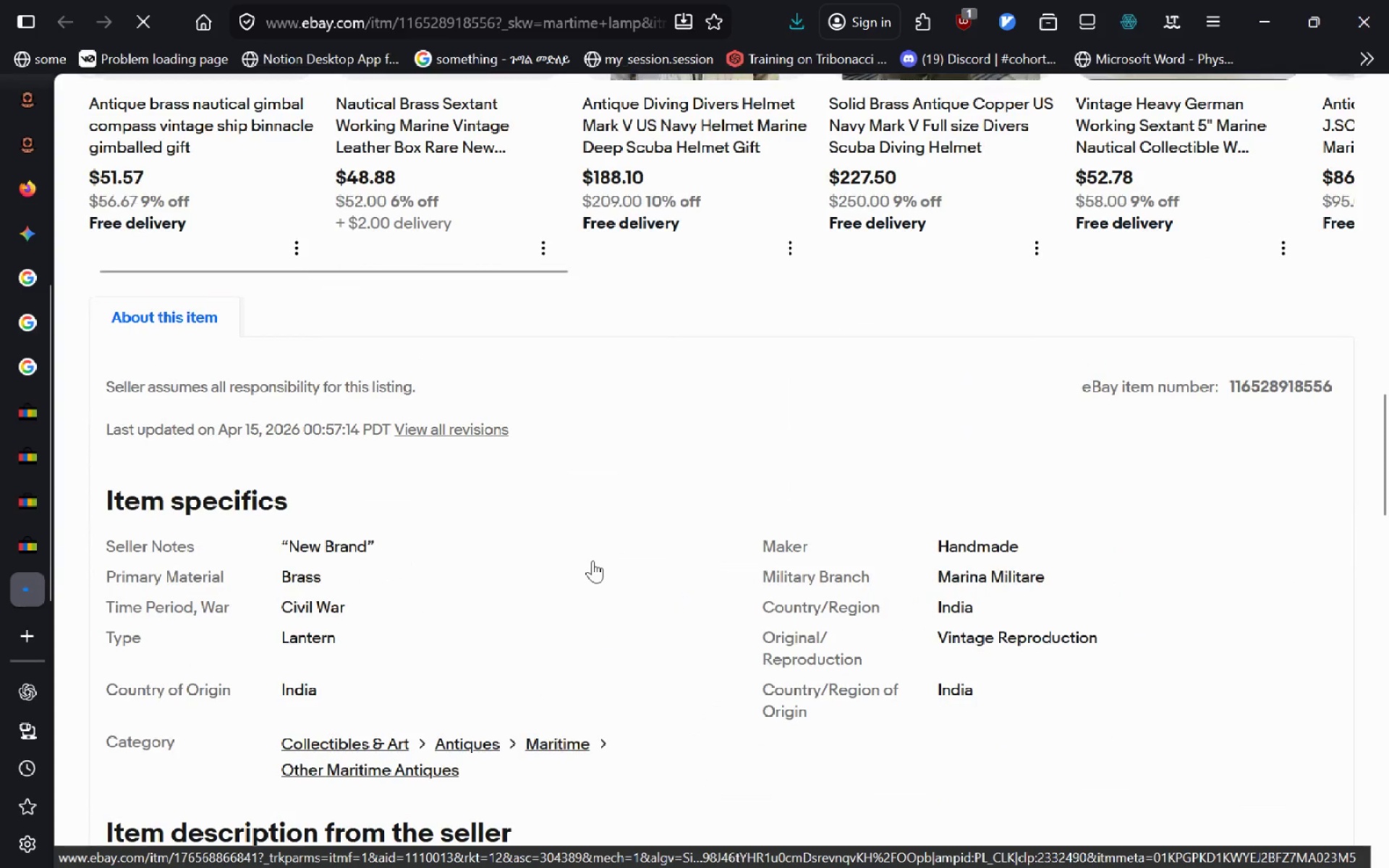 
key(Alt+AltLeft)
 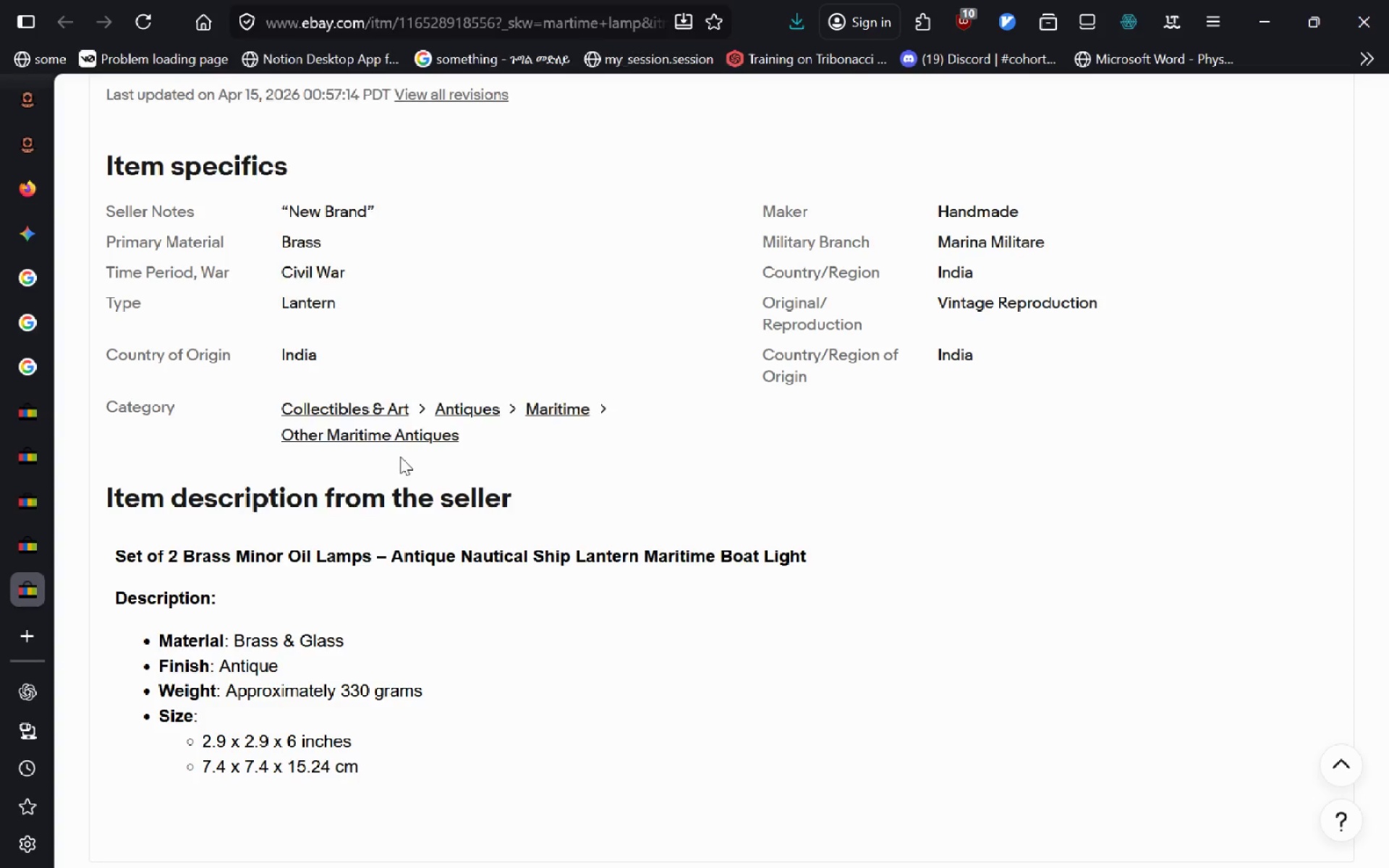 
type(dmaritime li)
key(Backspace)
key(Escape)
 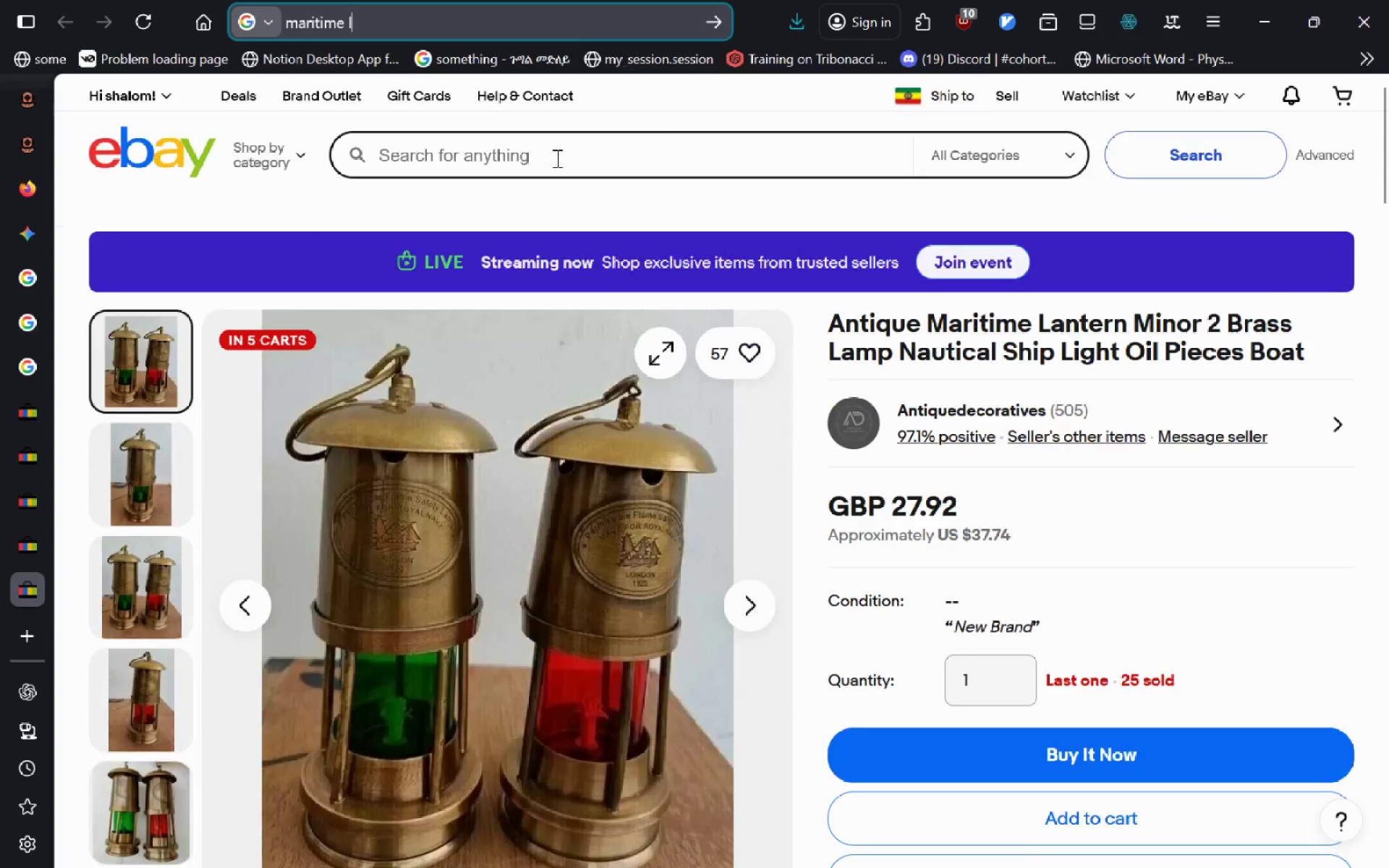 
left_click([557, 152])
 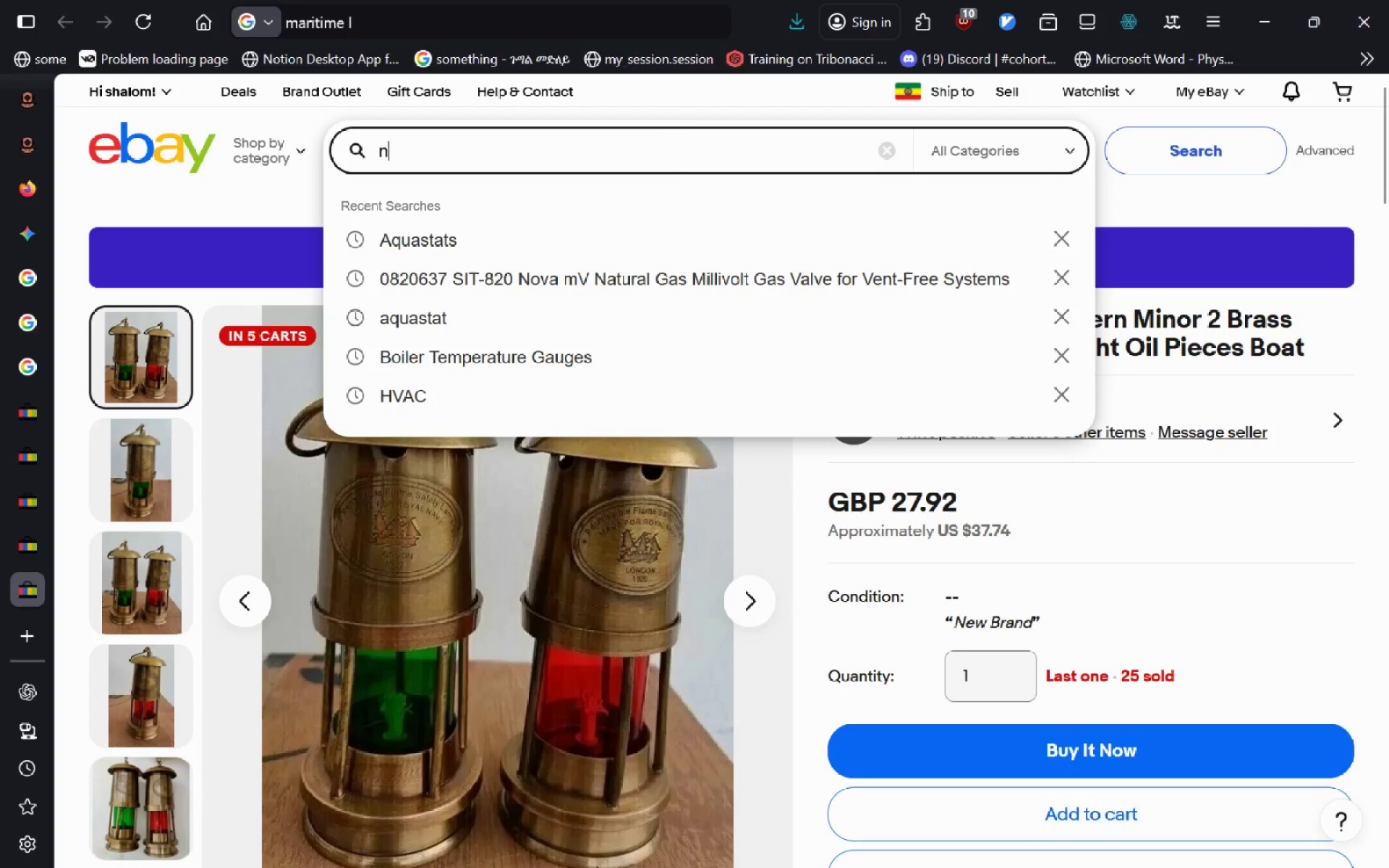 
type(n)
key(Backspace)
type(maritime lamp)
 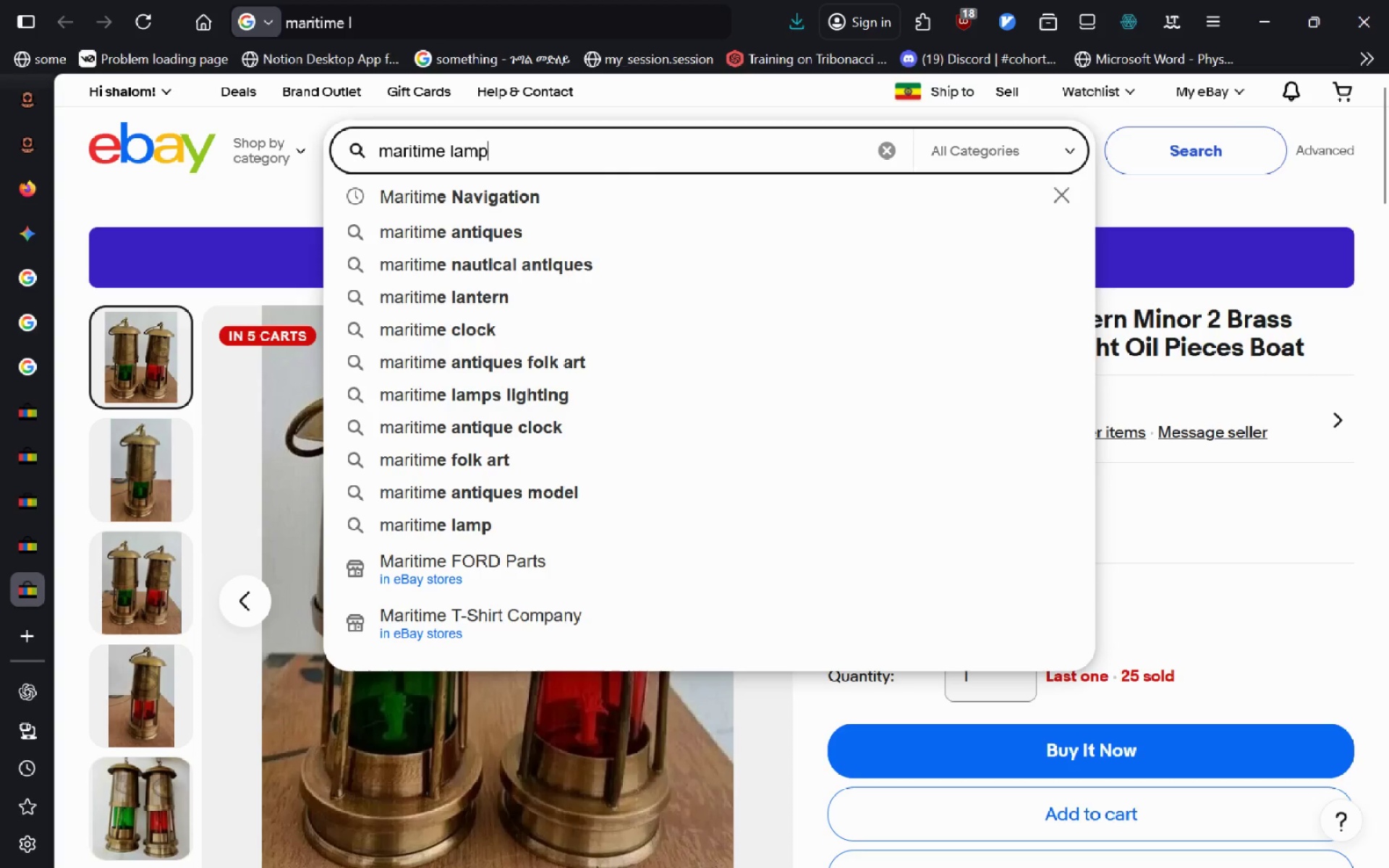 
key(Enter)
 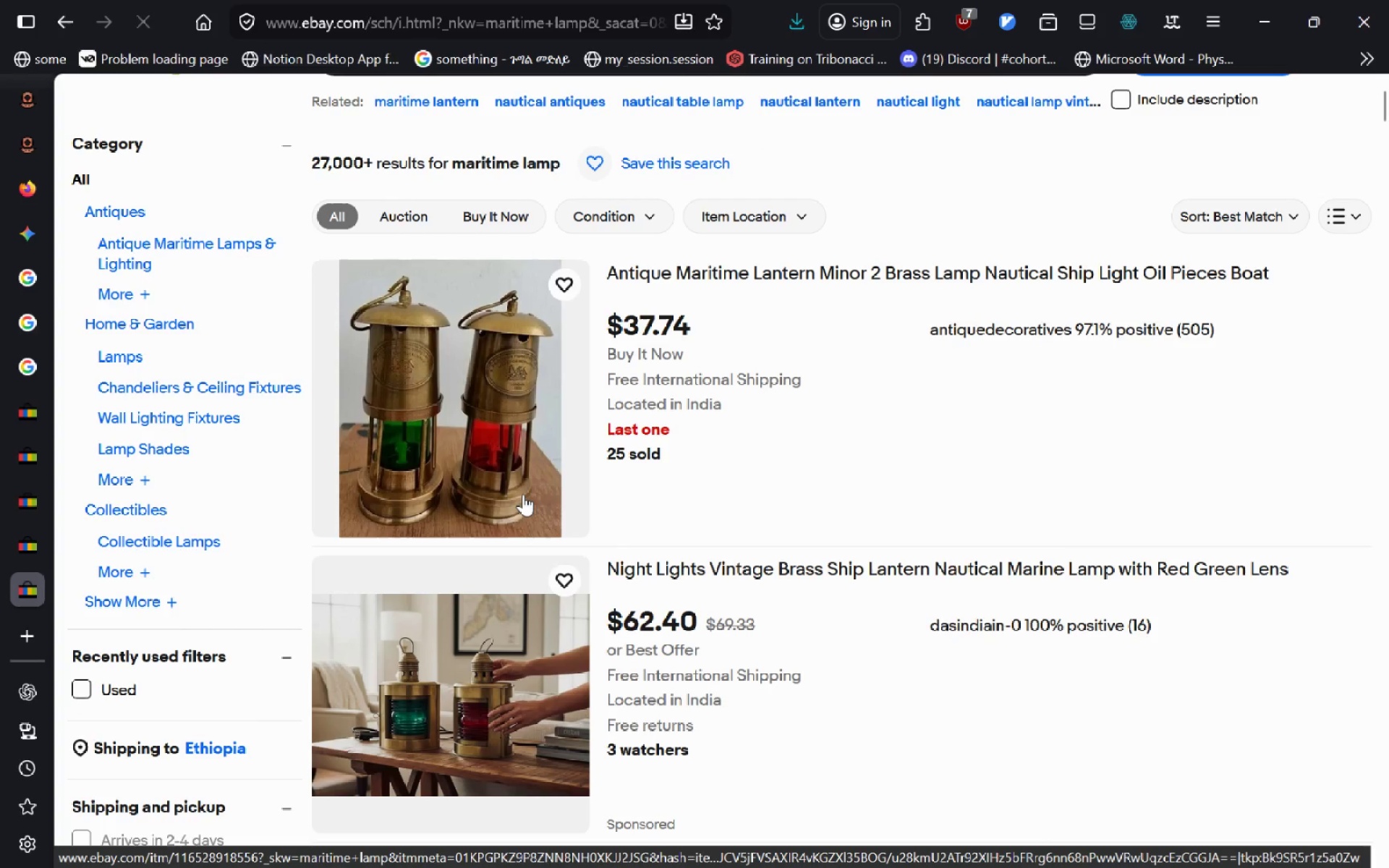 
wait(5.25)
 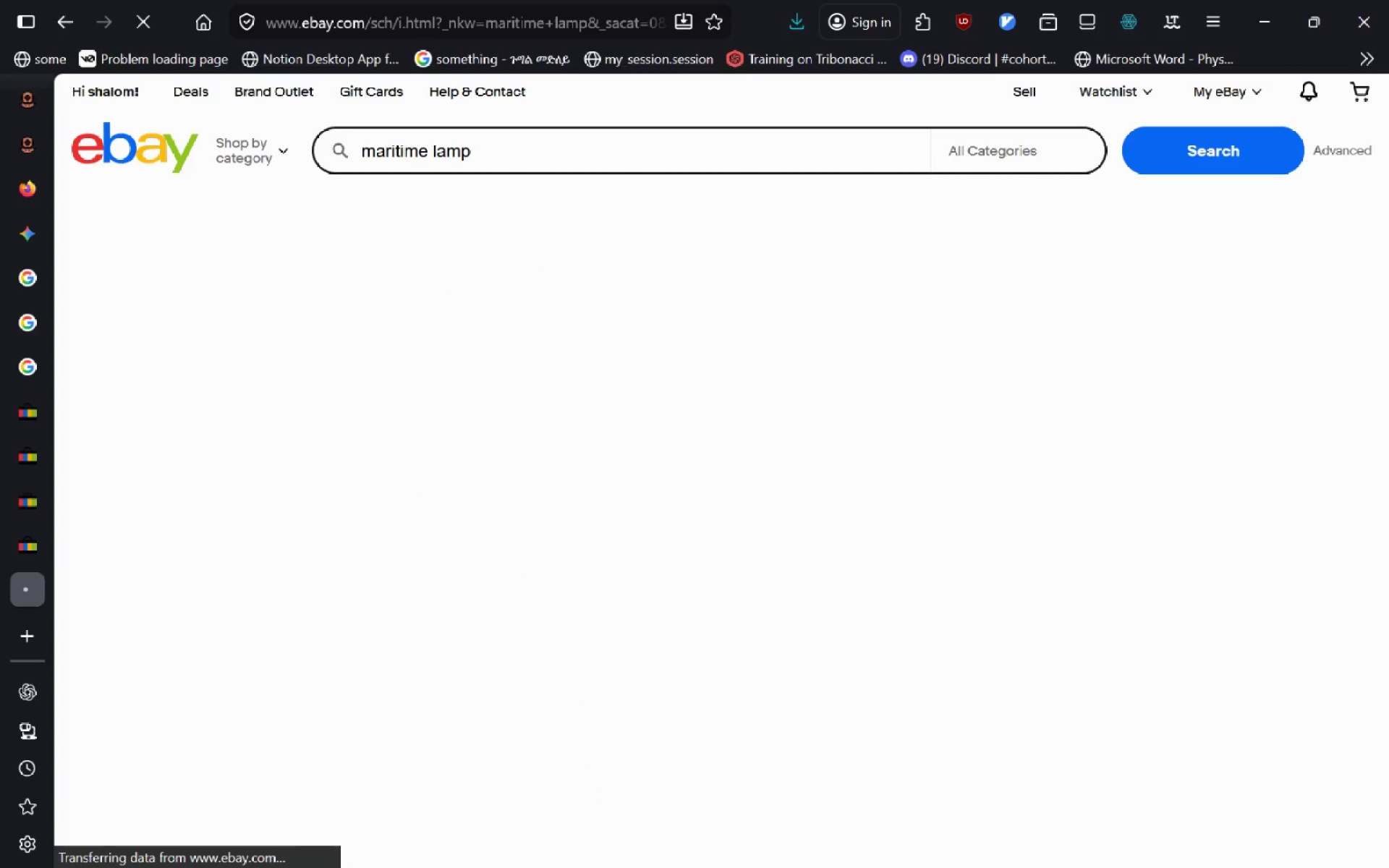 
left_click([663, 281])
 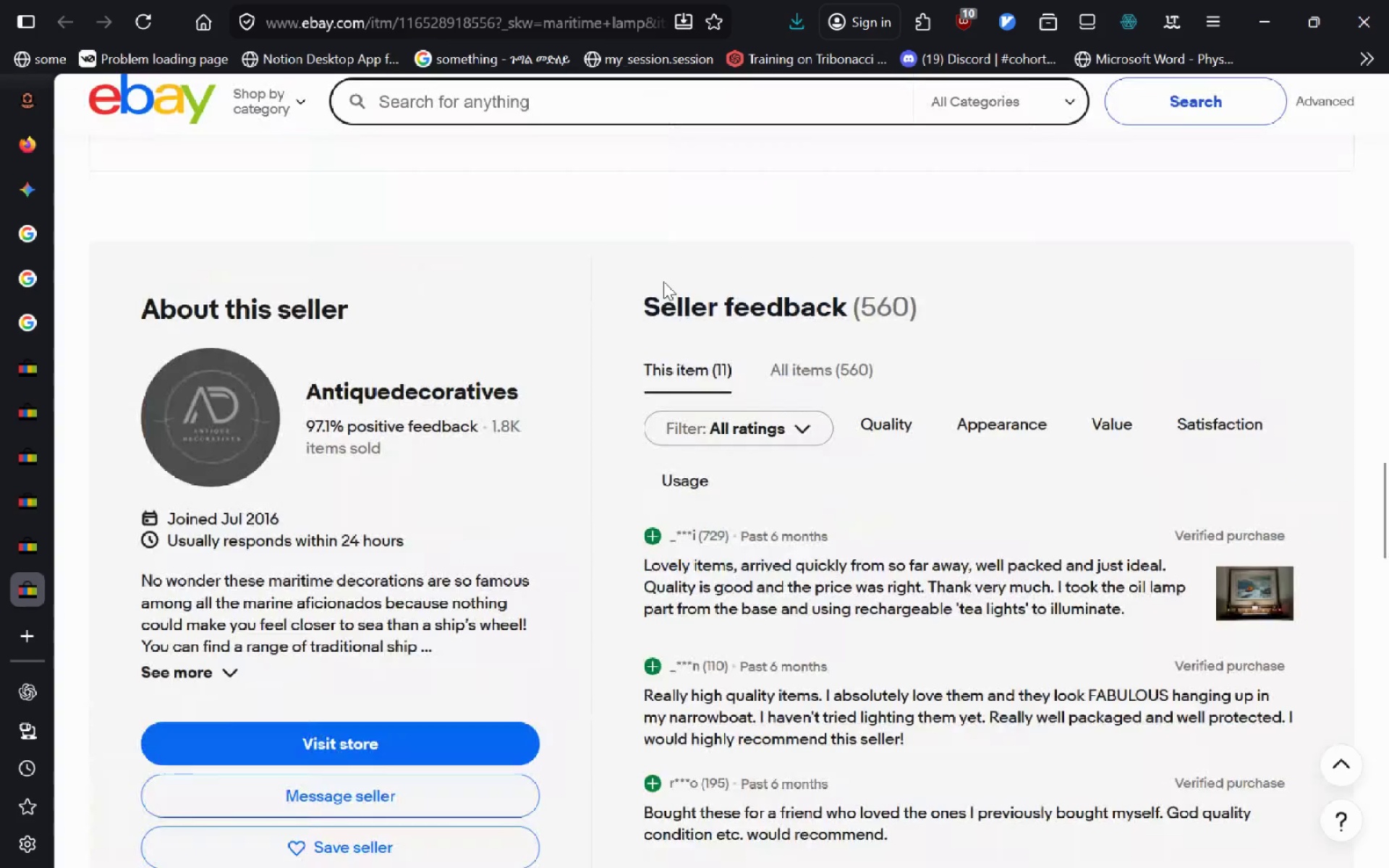 
wait(13.7)
 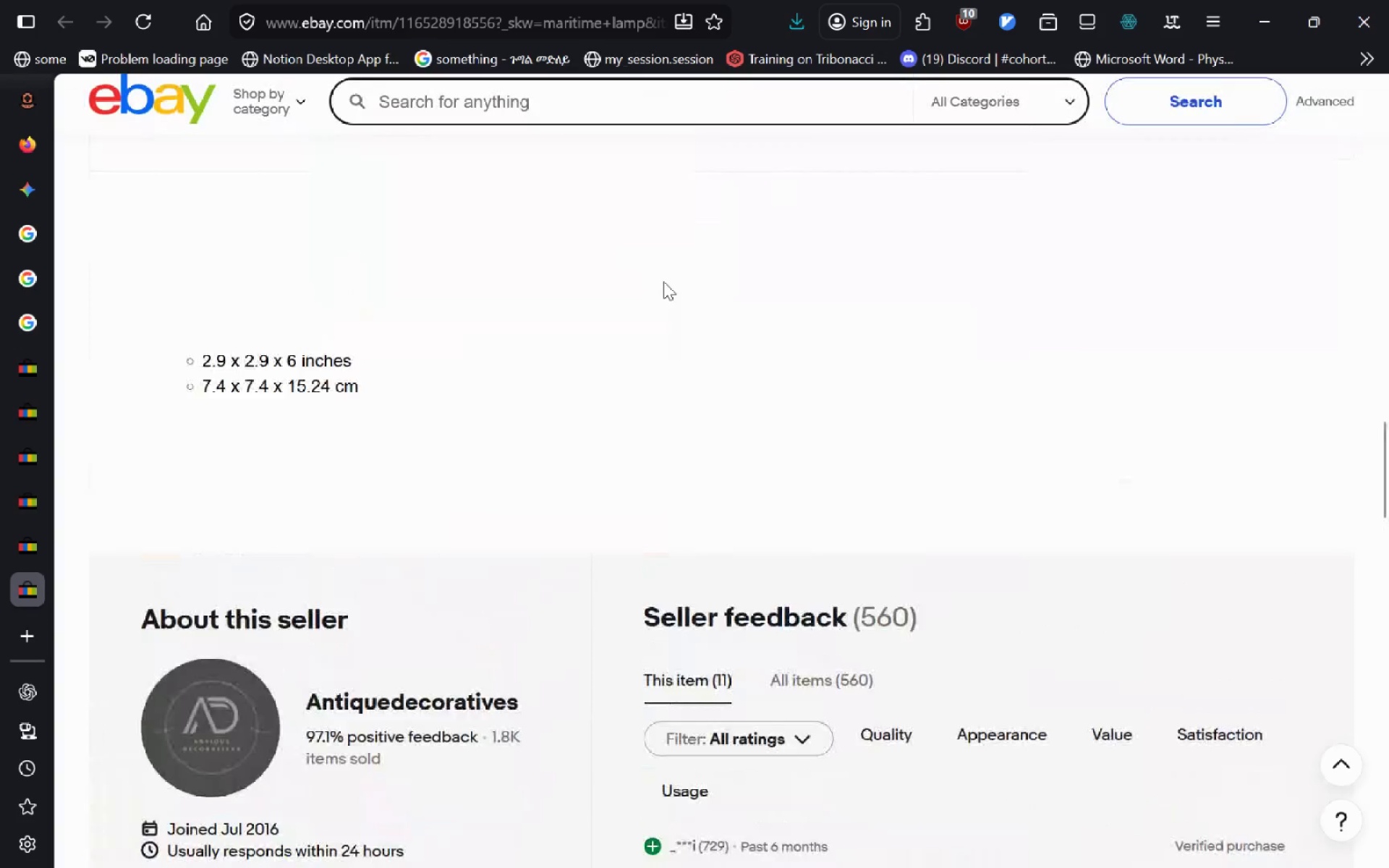 
key(Control+W)
 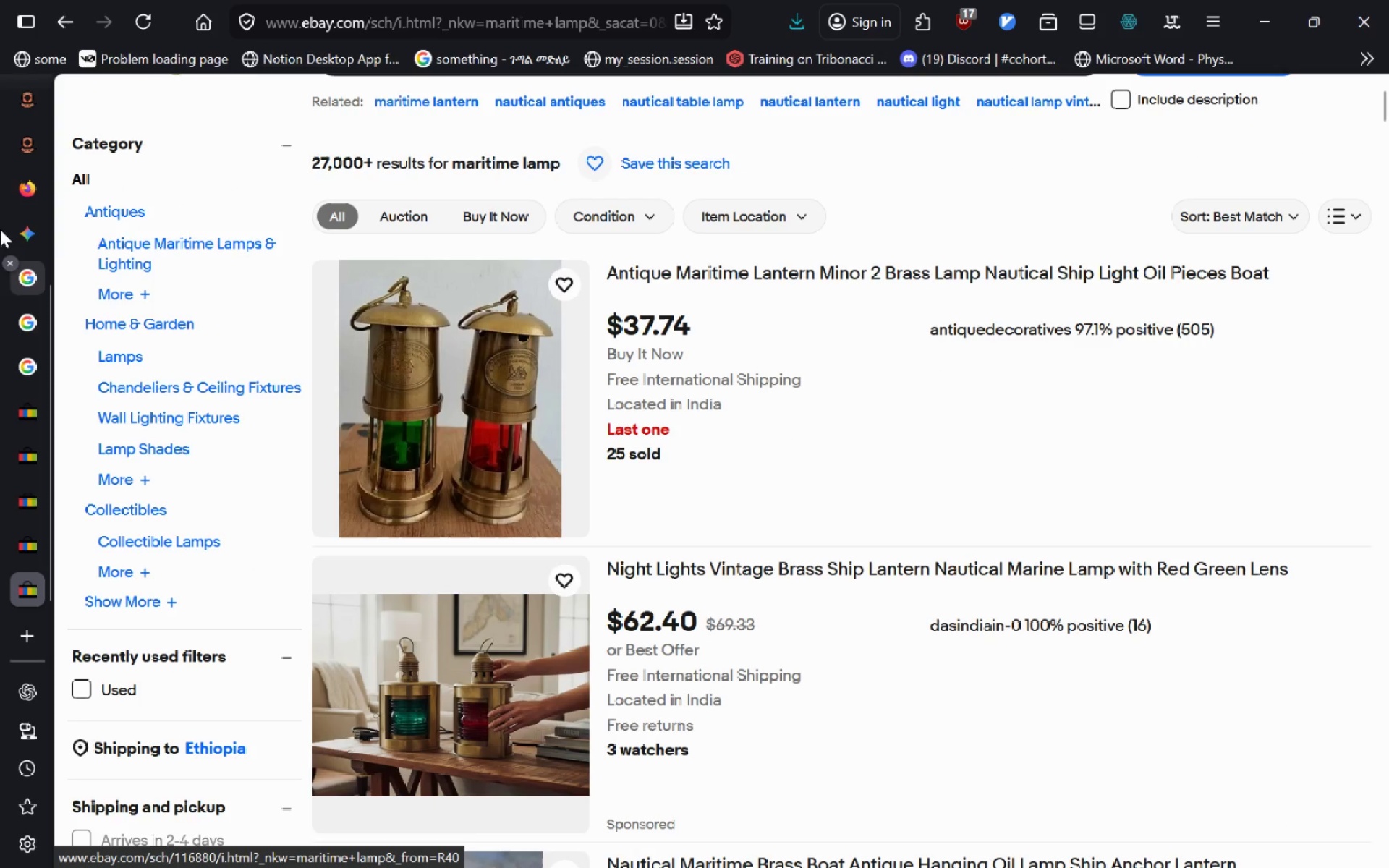 
key(Alt+AltLeft)
 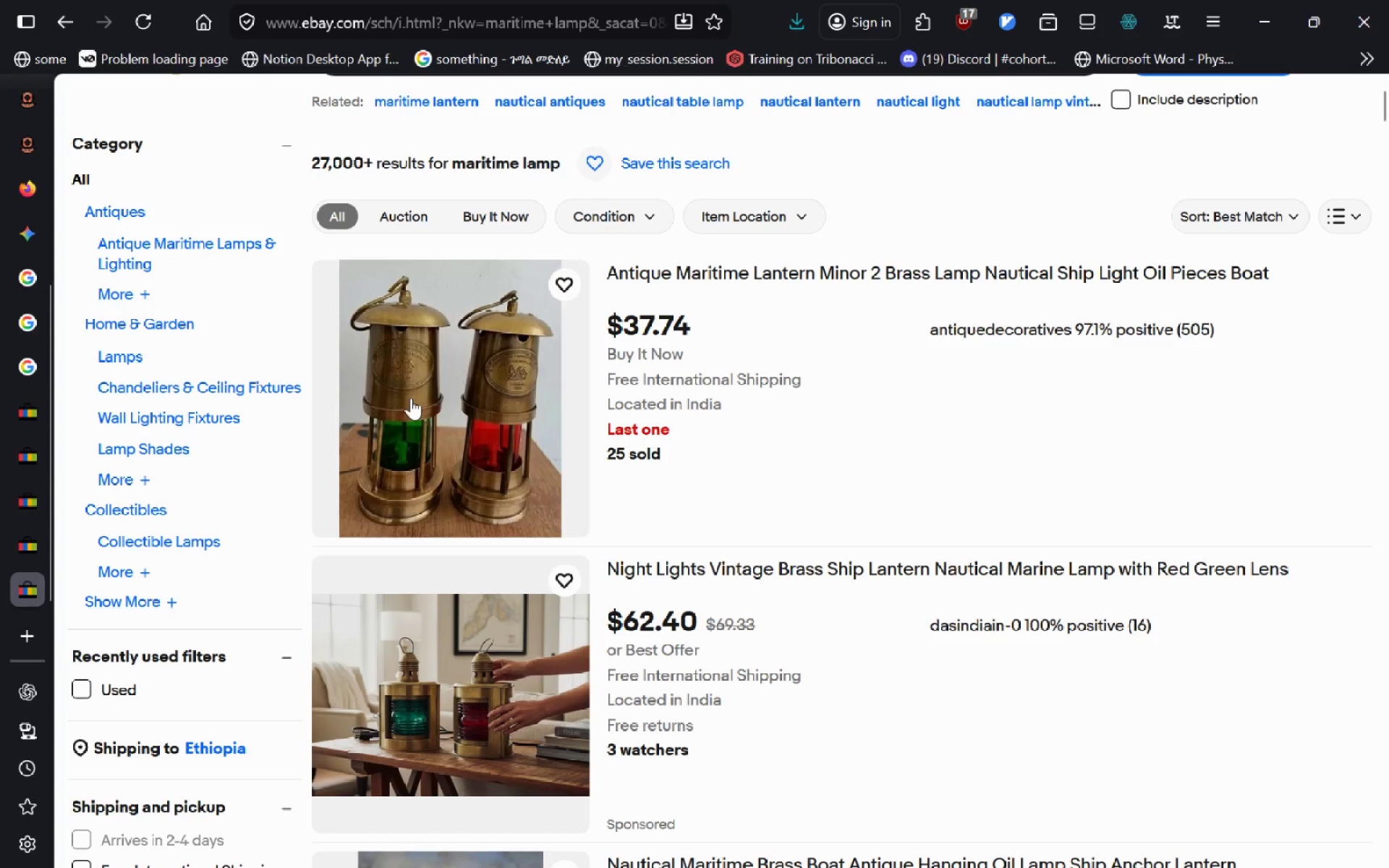 
key(Alt+Tab)
 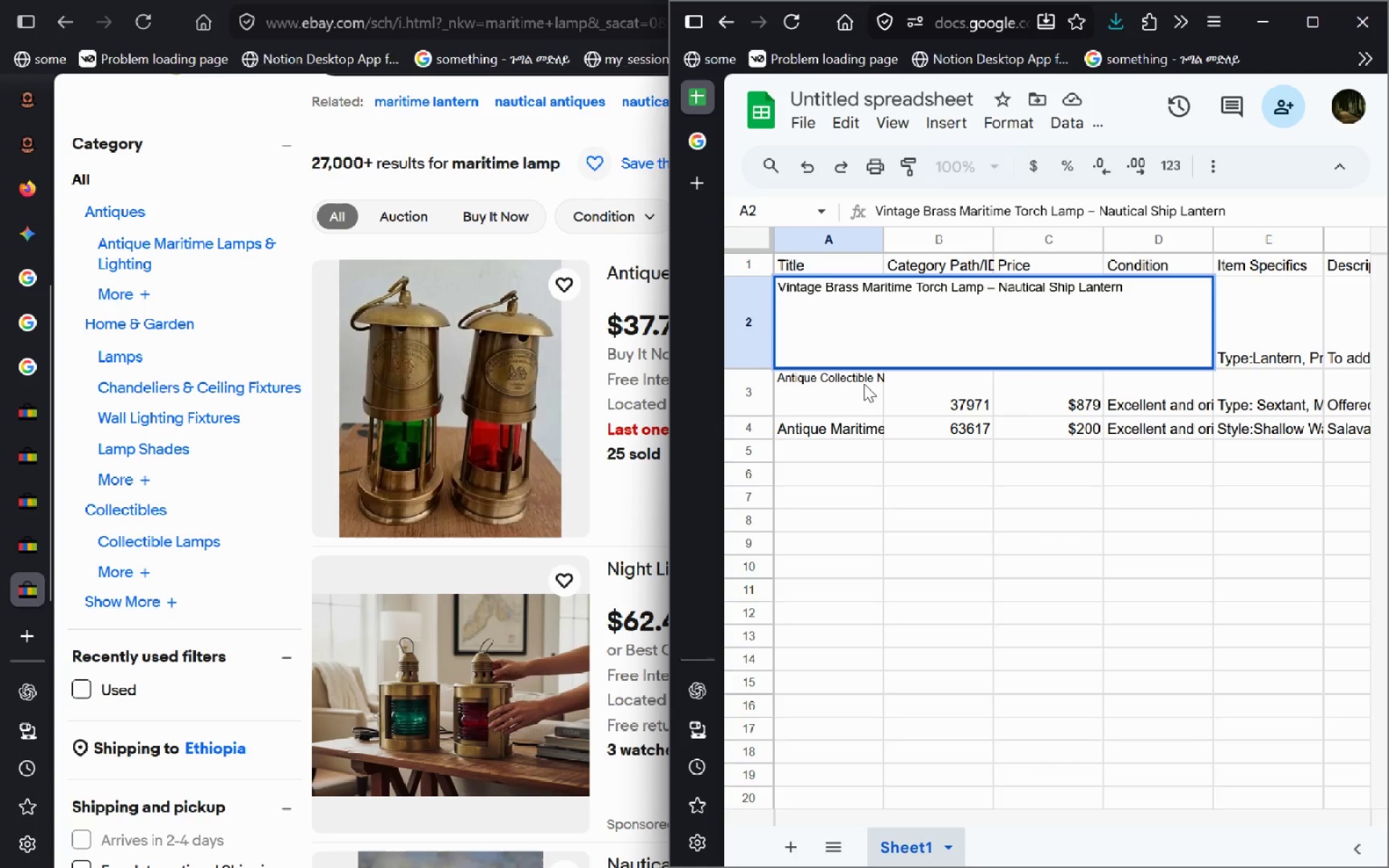 
left_click([864, 383])
 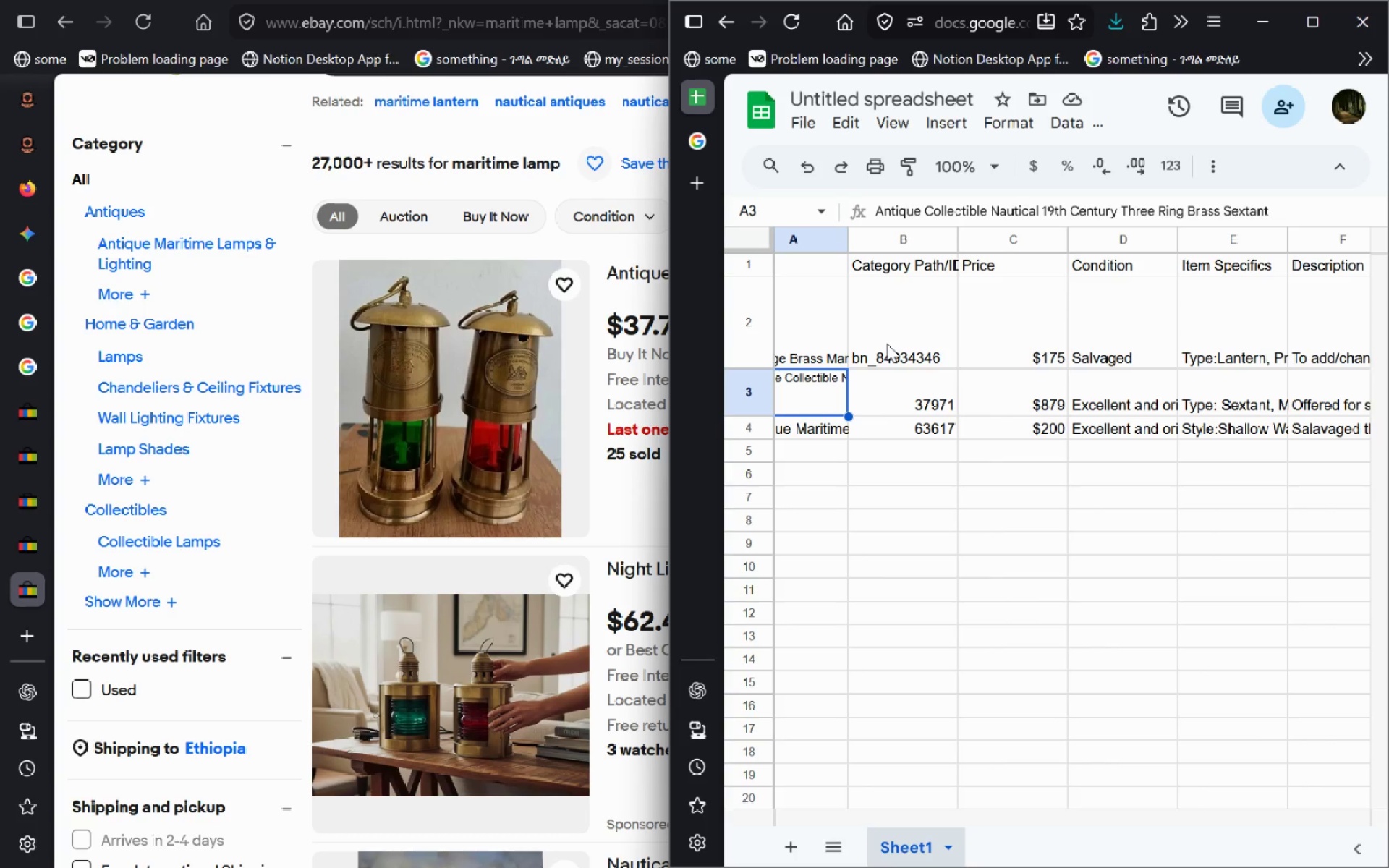 
wait(6.11)
 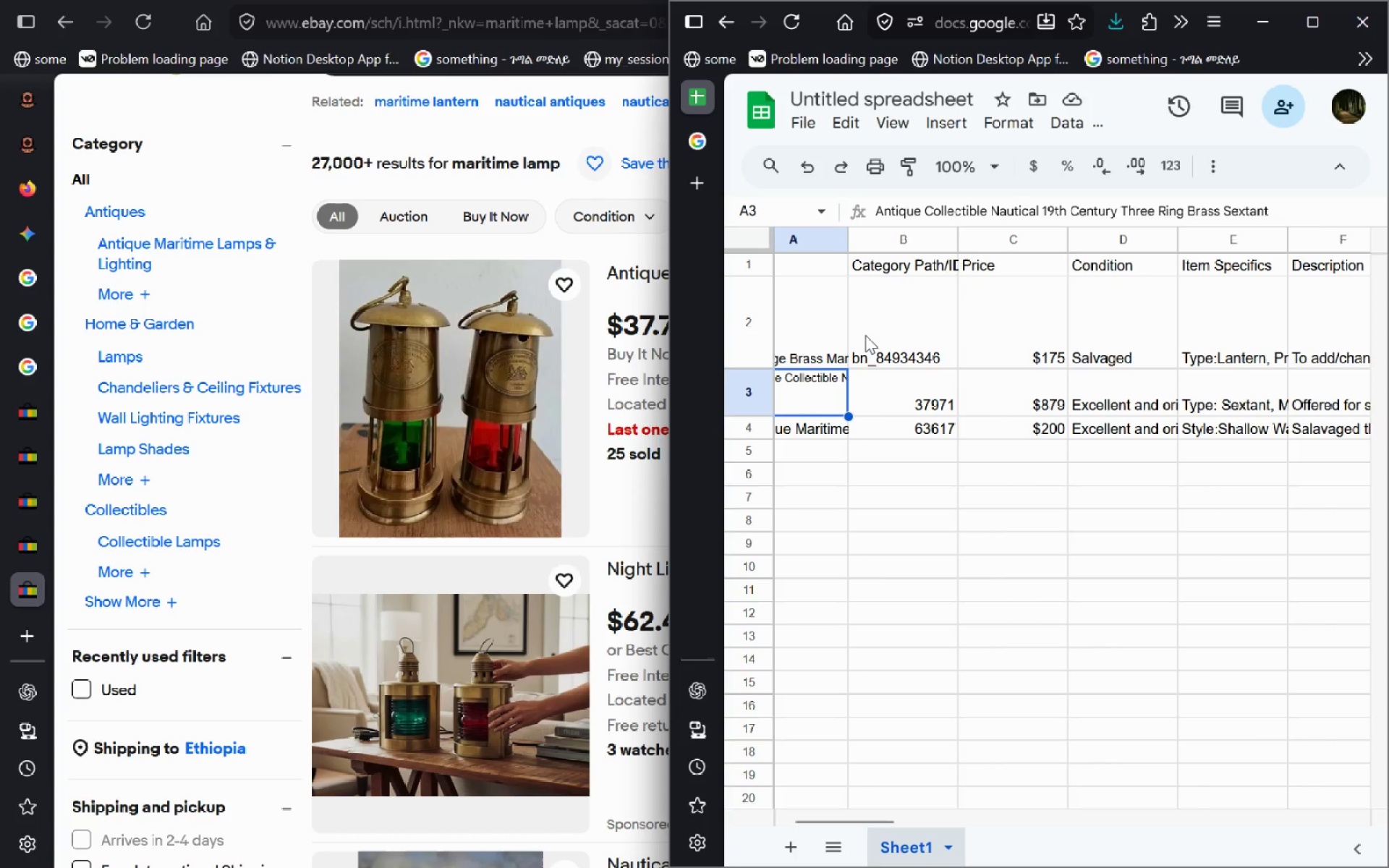 
double_click([844, 344])
 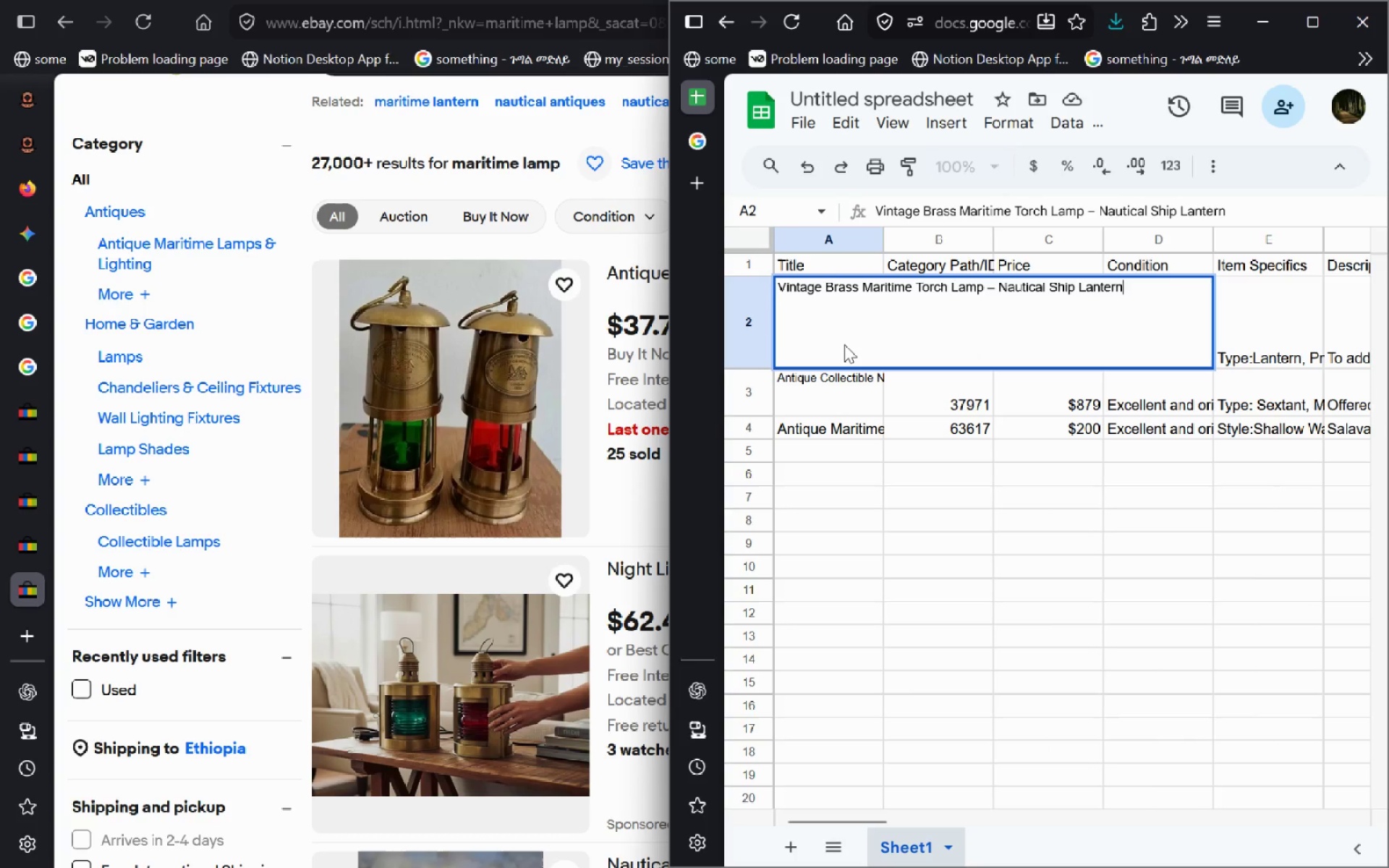 
key(Control+A)
 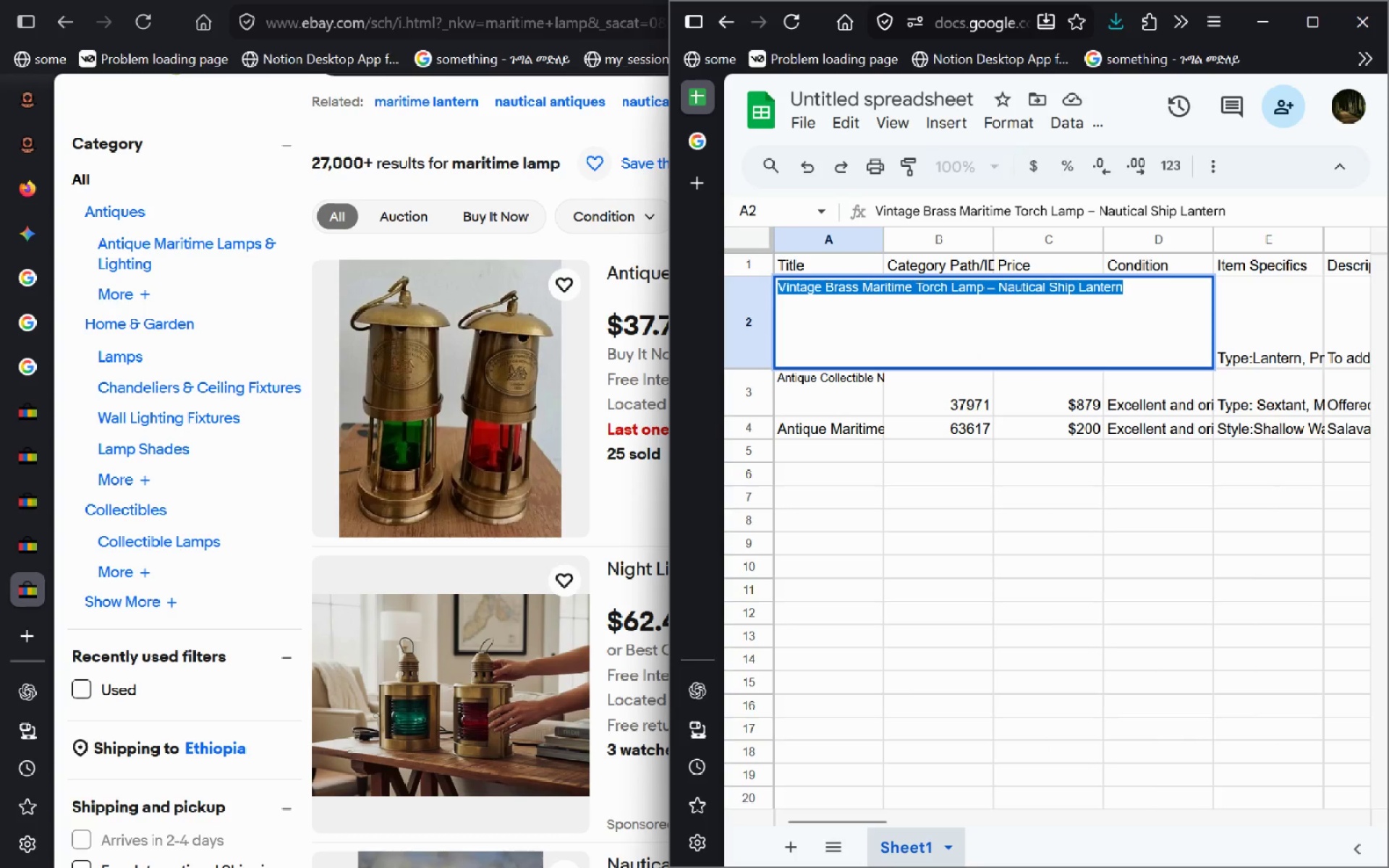 
key(Control+C)
 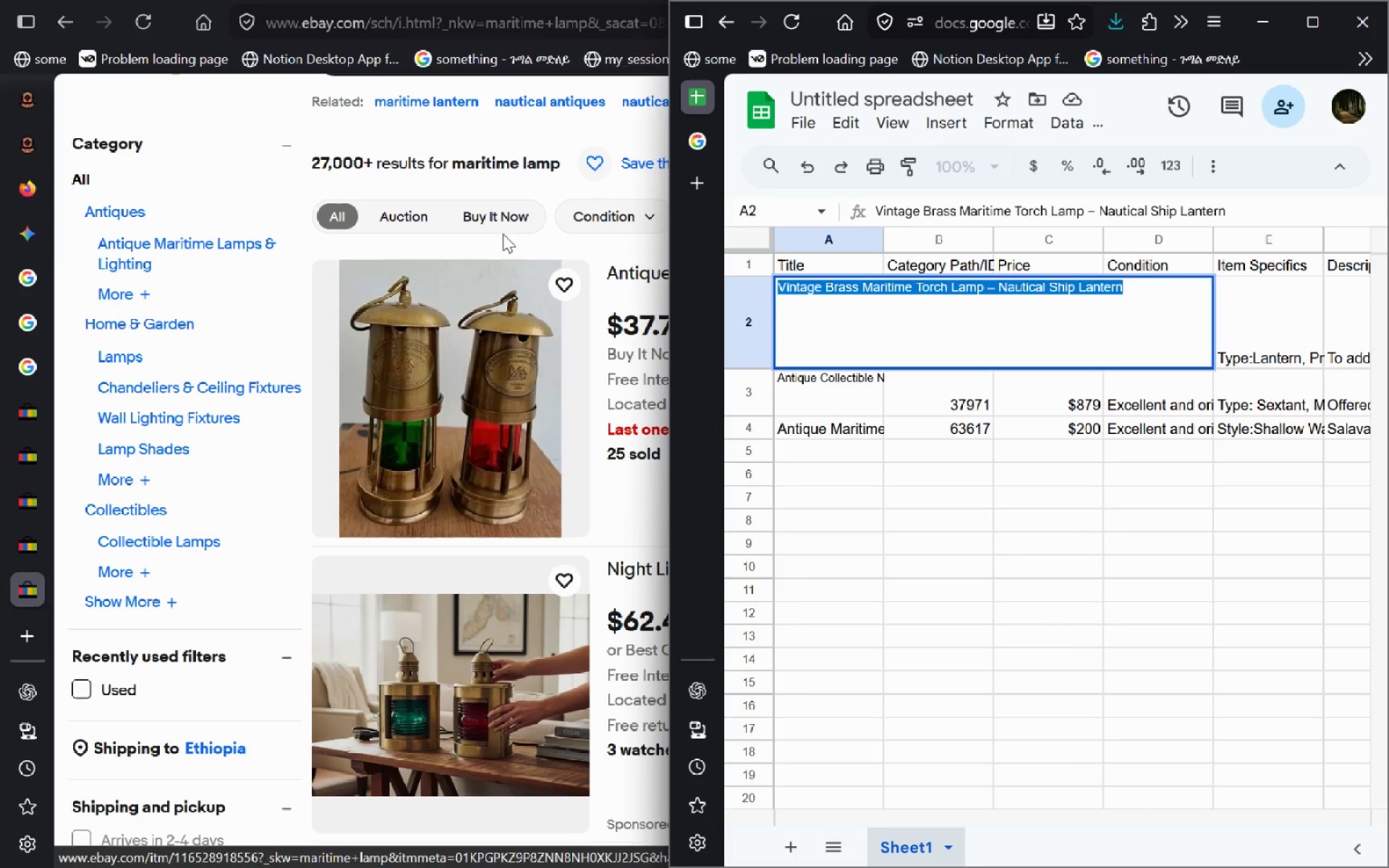 
left_click([480, 184])
 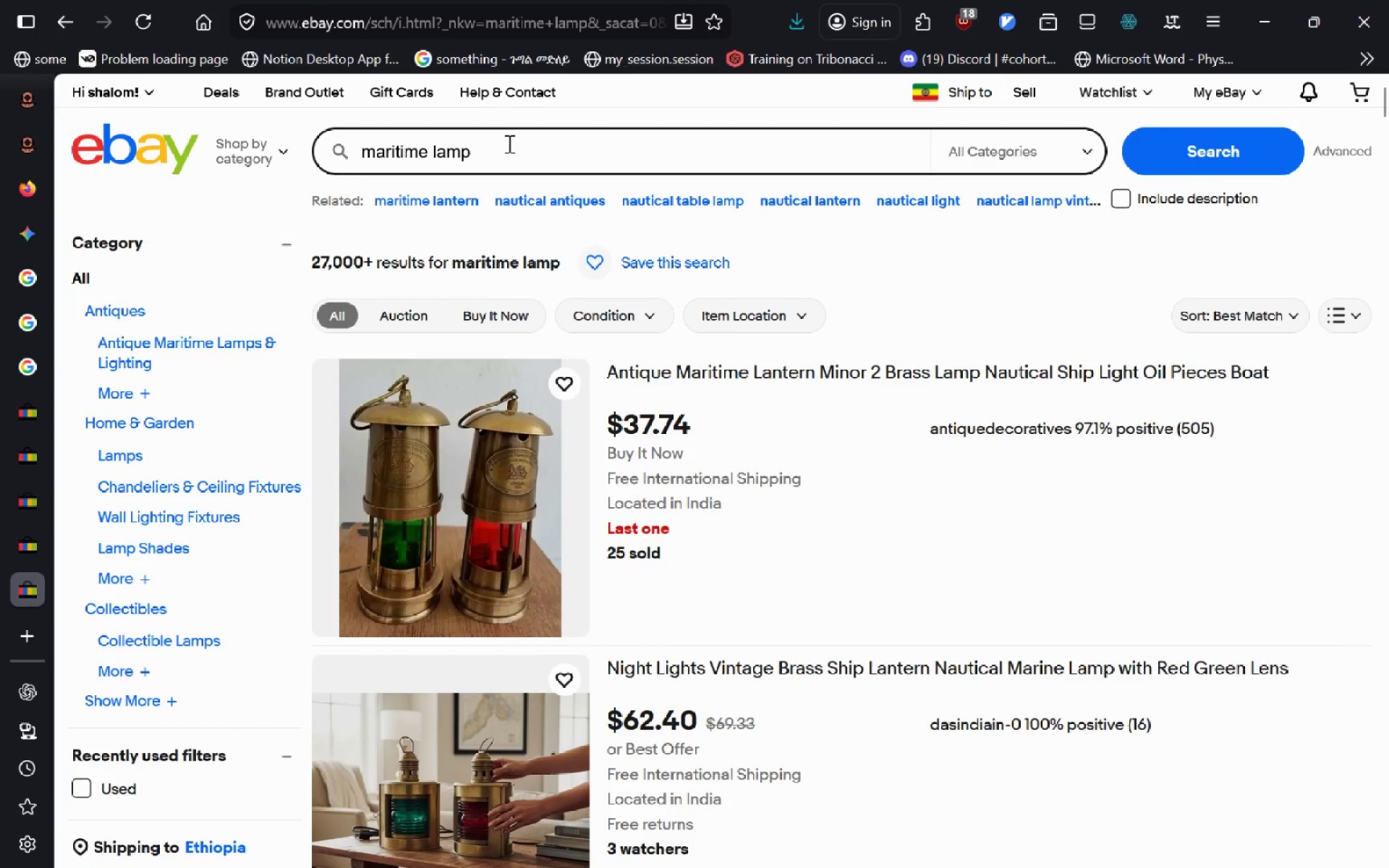 
left_click([508, 143])
 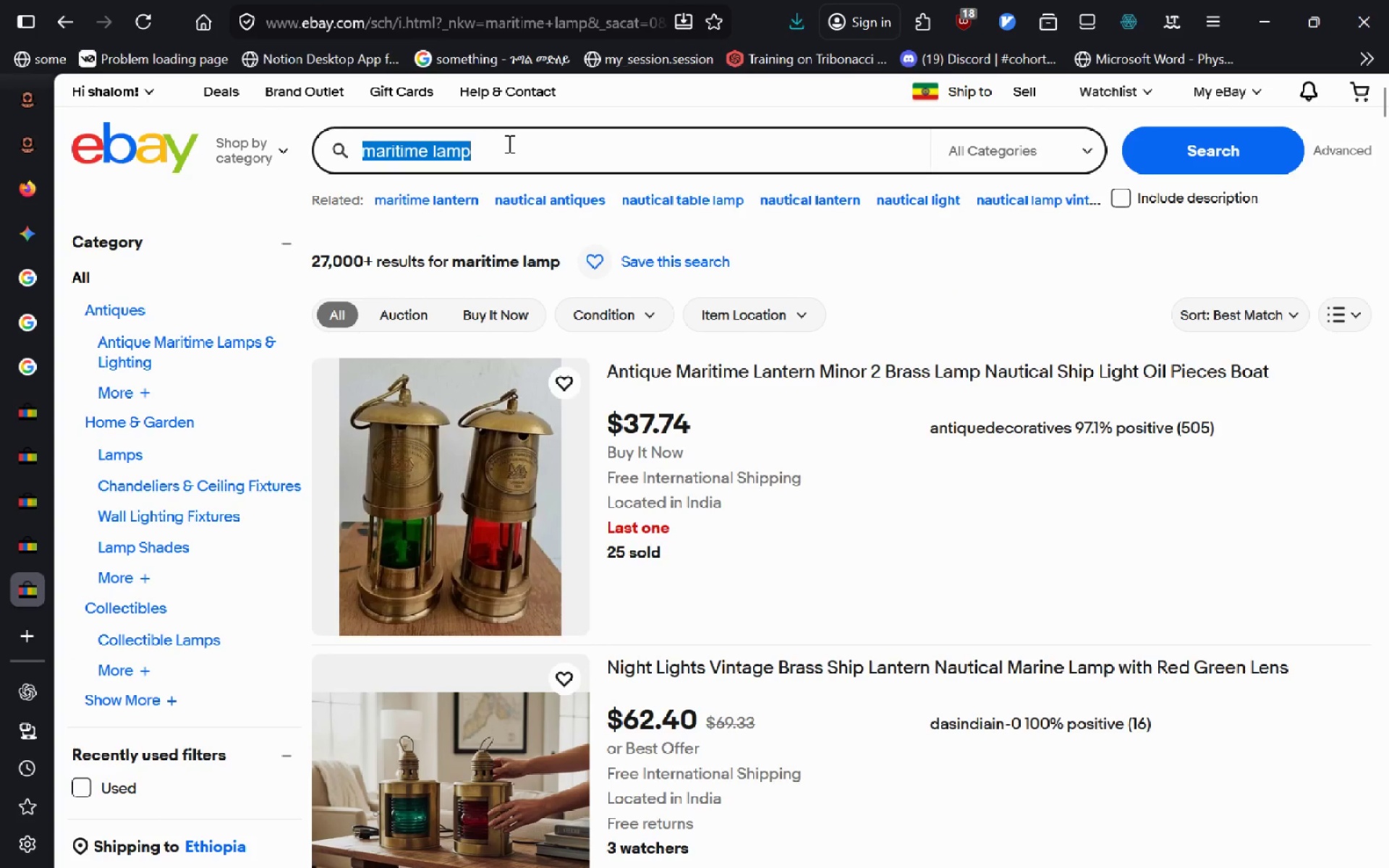 
key(Control+A)
 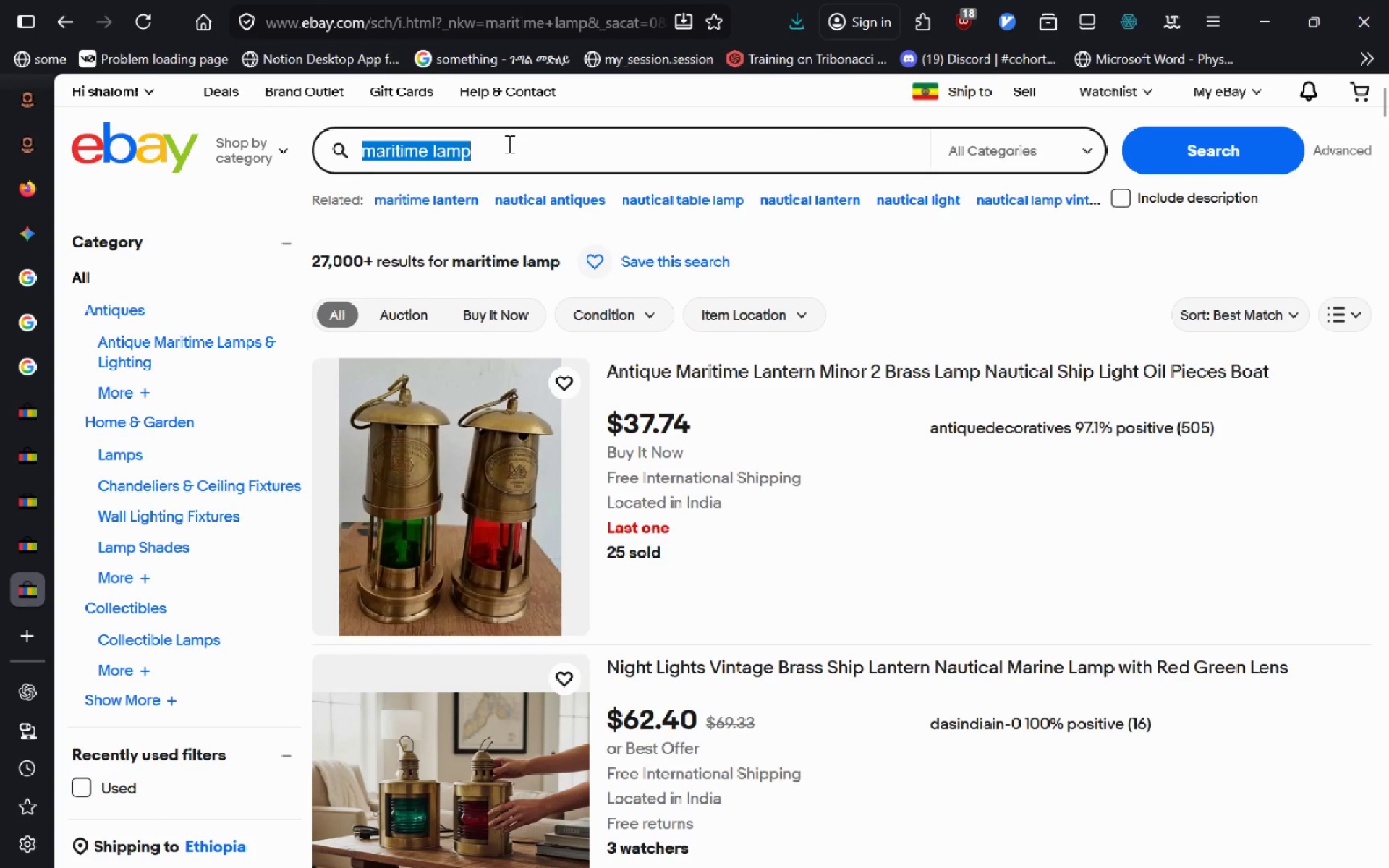 
key(Control+V)
 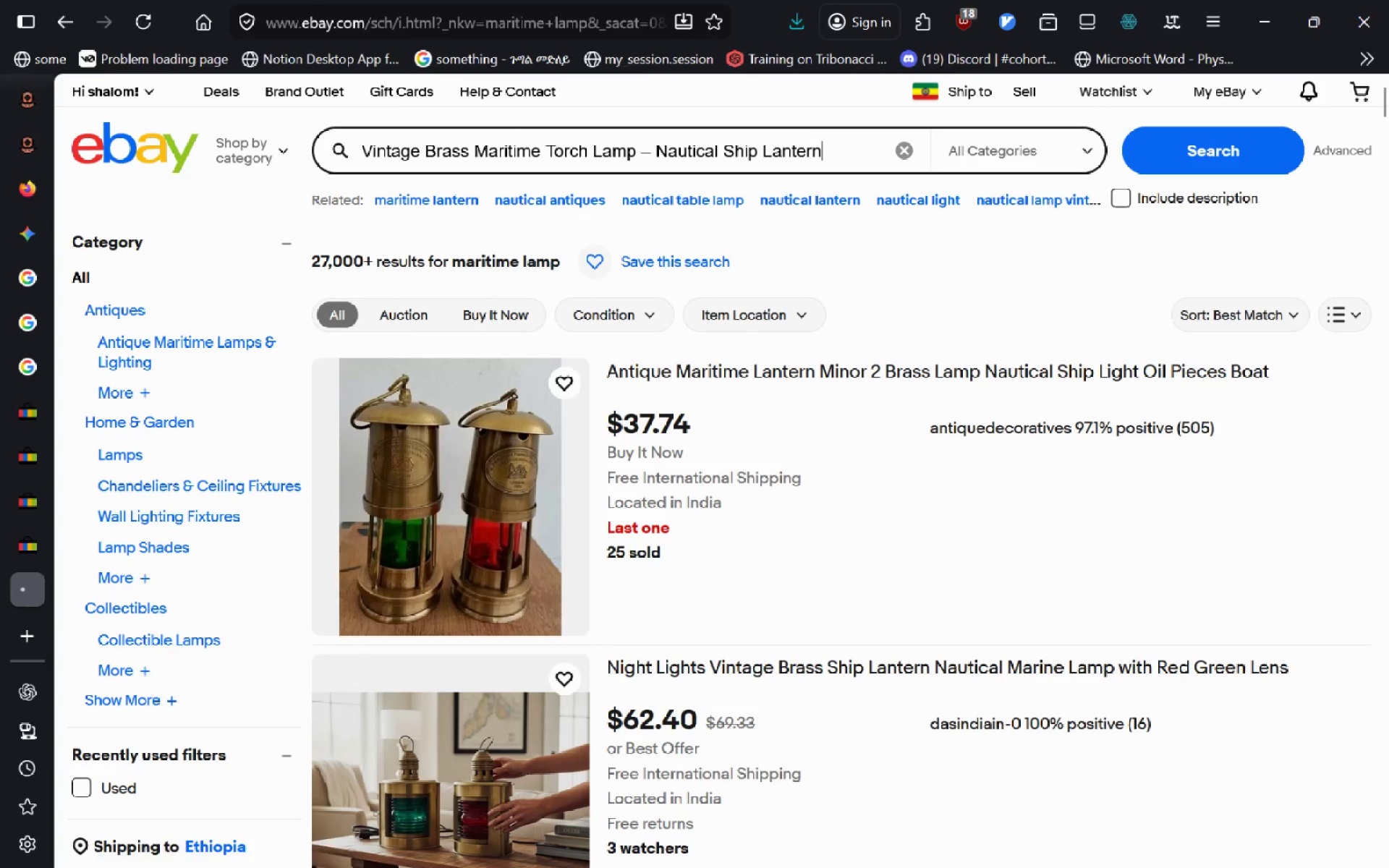 
key(Enter)
 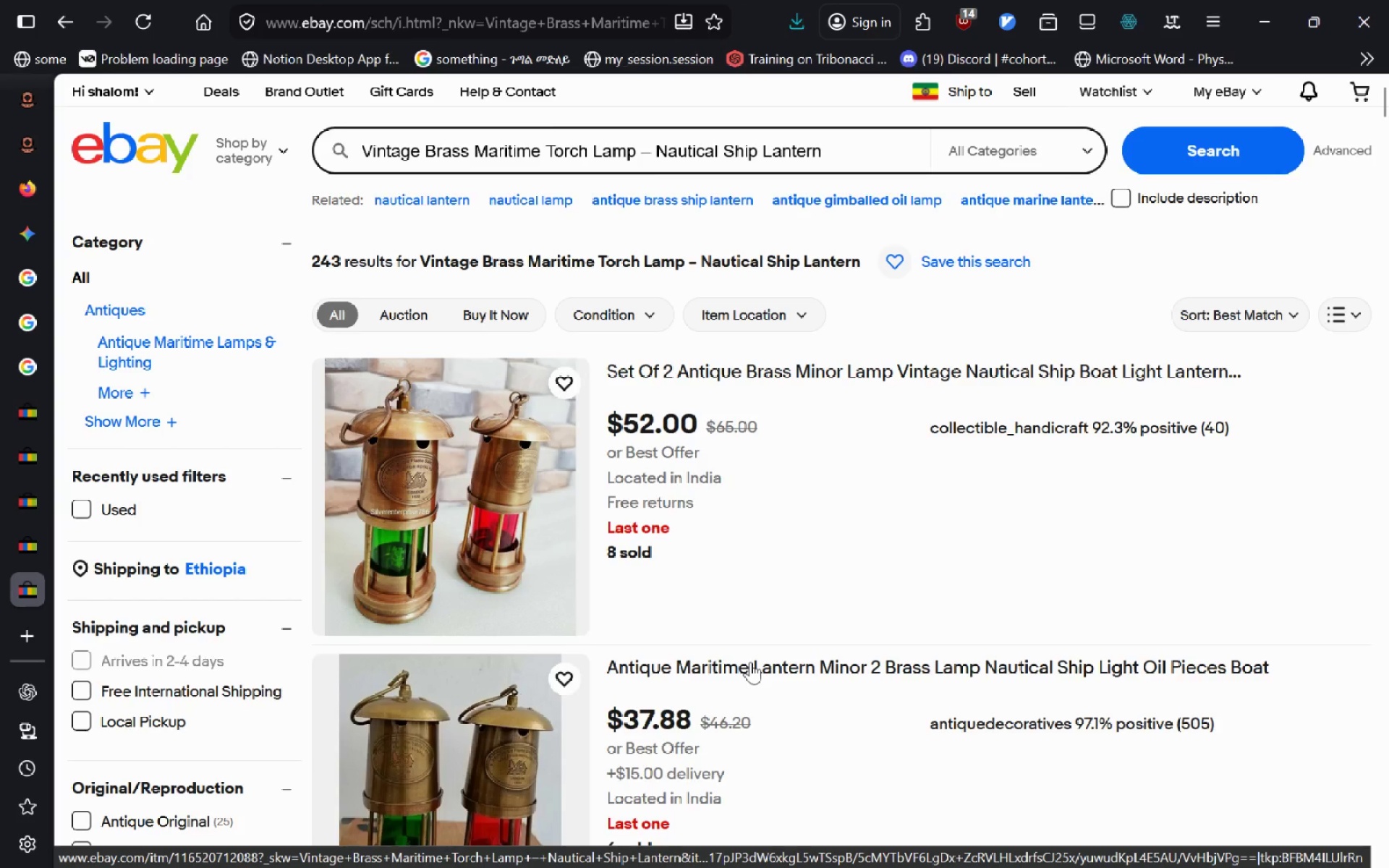 
wait(6.7)
 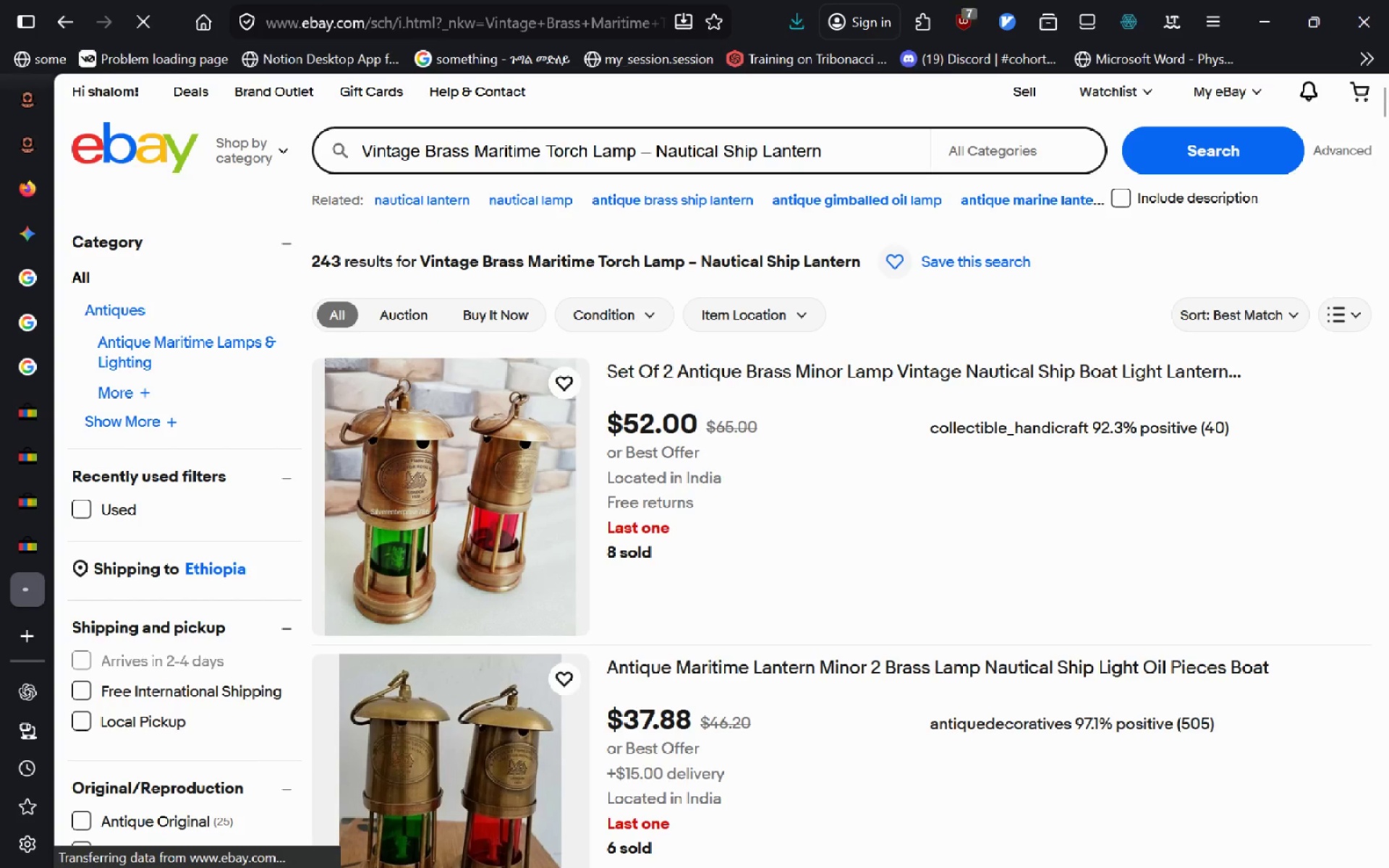 
left_click([775, 585])
 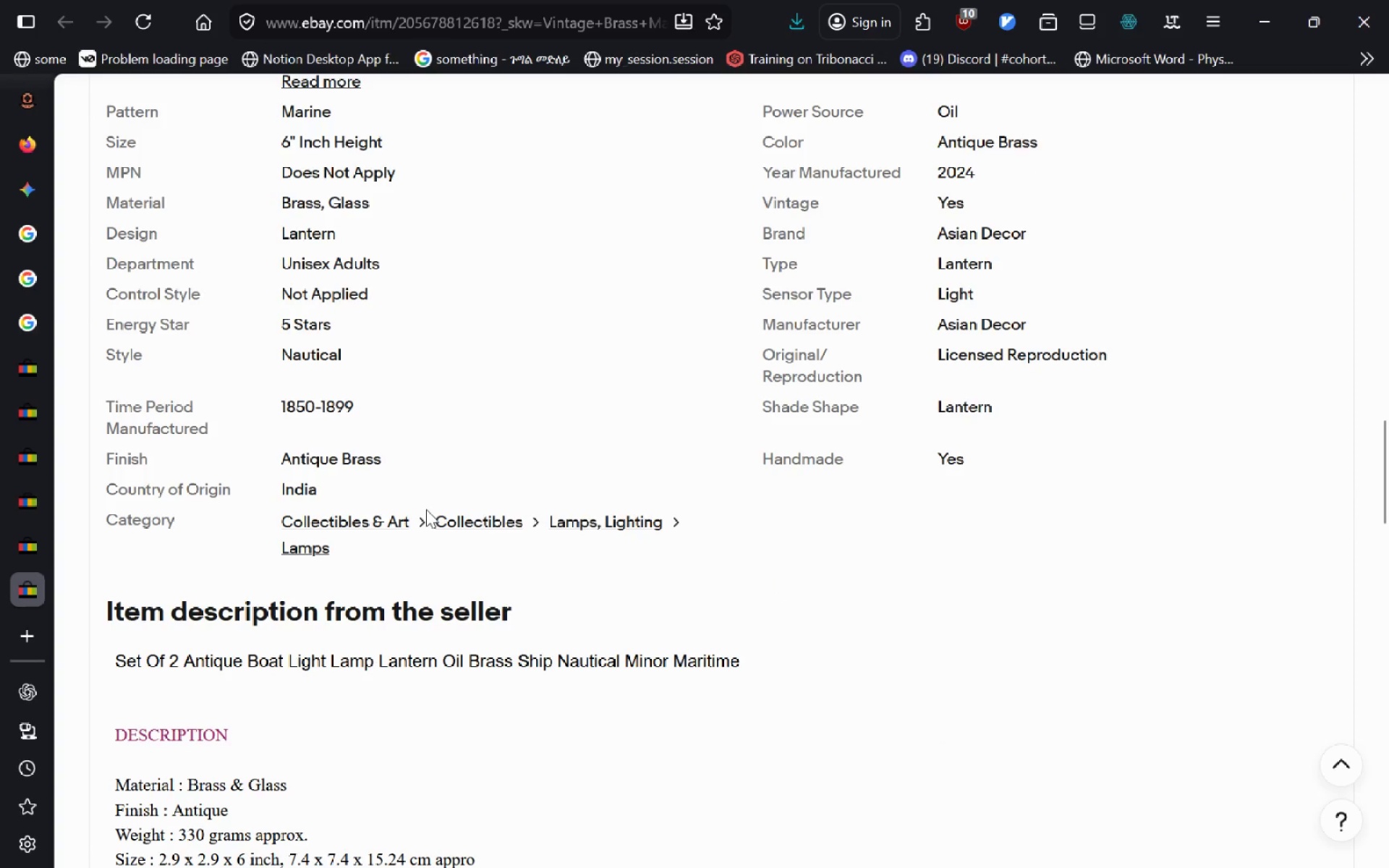 
wait(12.89)
 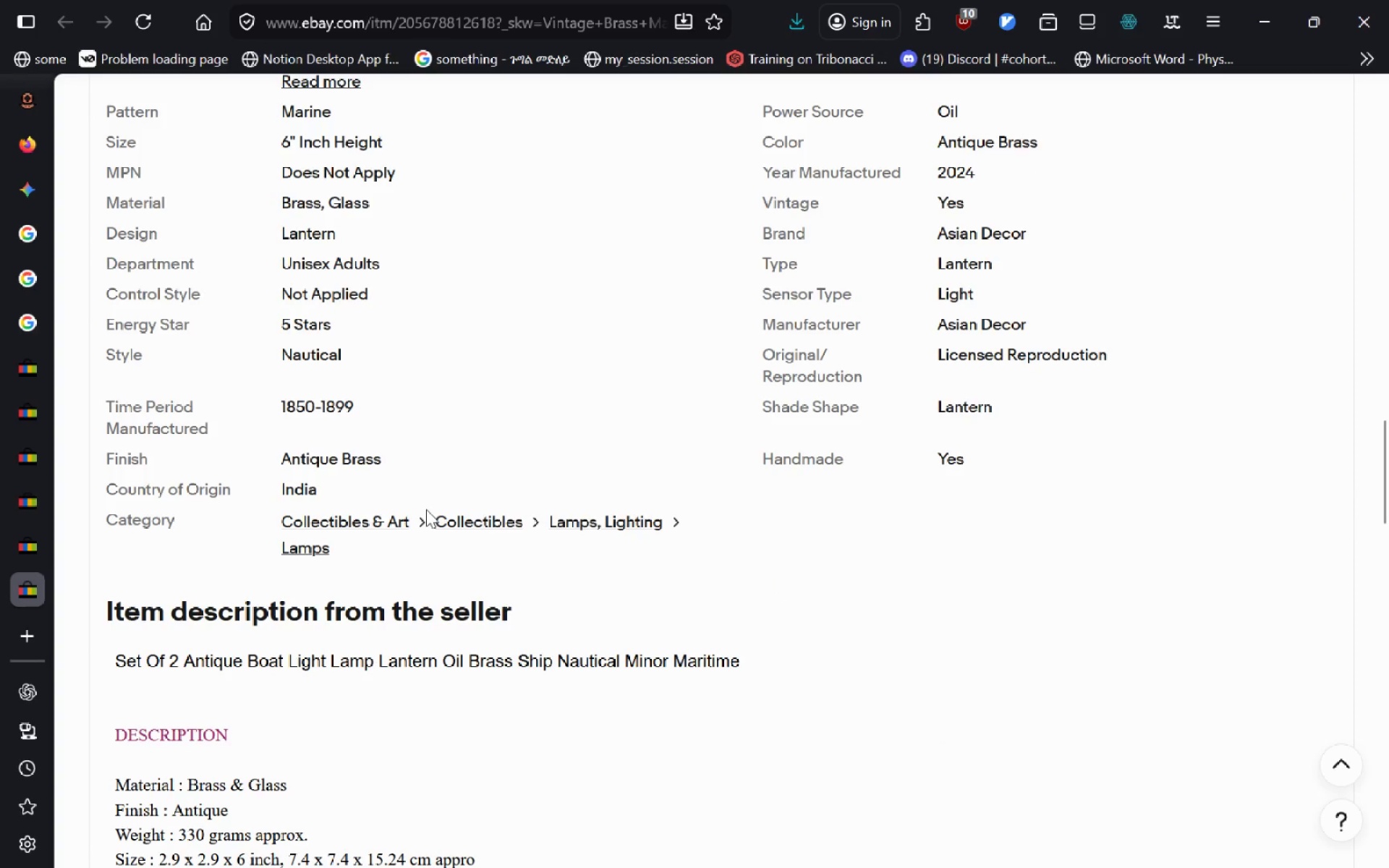 
left_click([315, 555])
 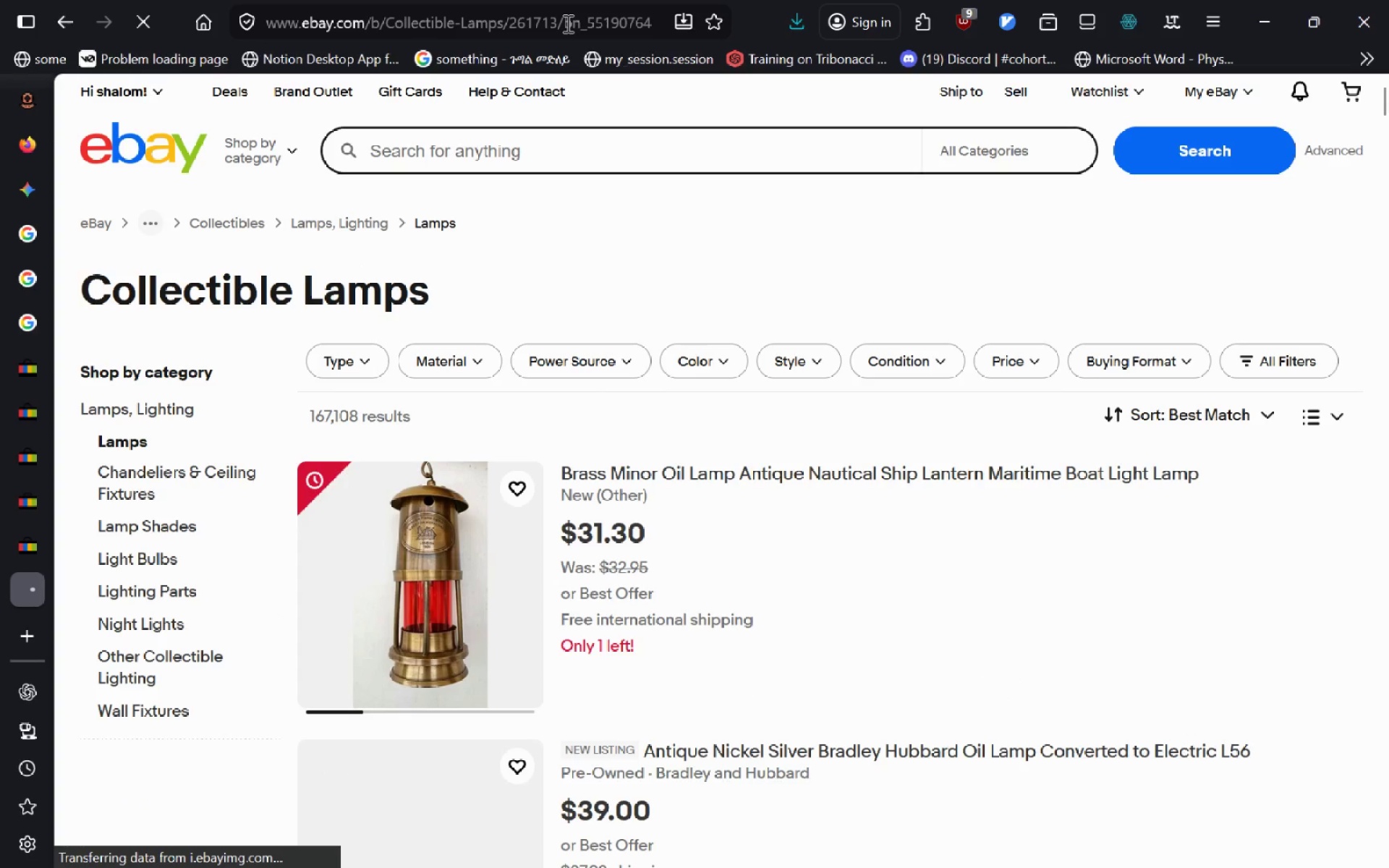 
left_click_drag(start_coordinate=[555, 24], to_coordinate=[511, 22])
 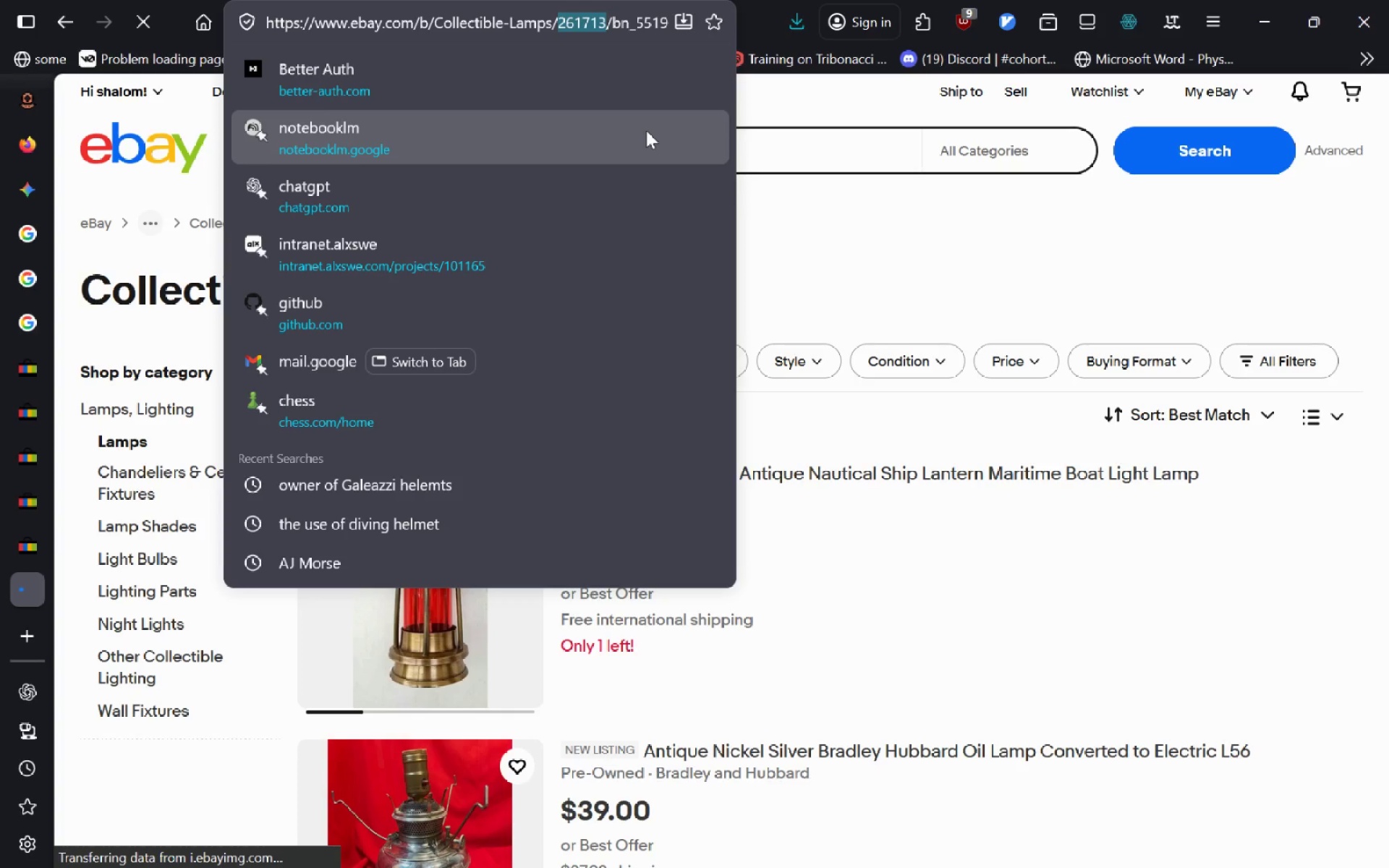 
key(Control+C)
 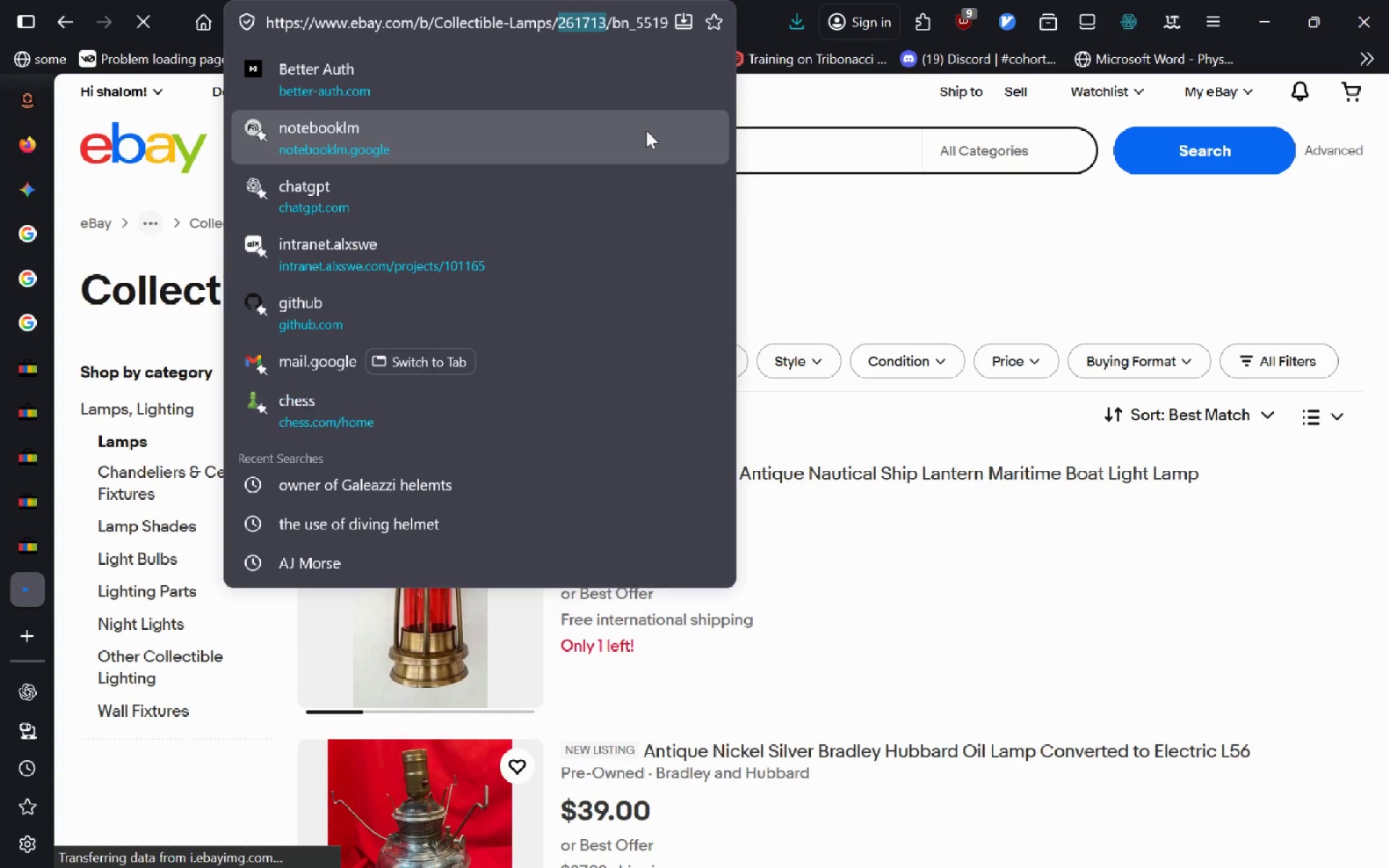 
key(Alt+AltLeft)
 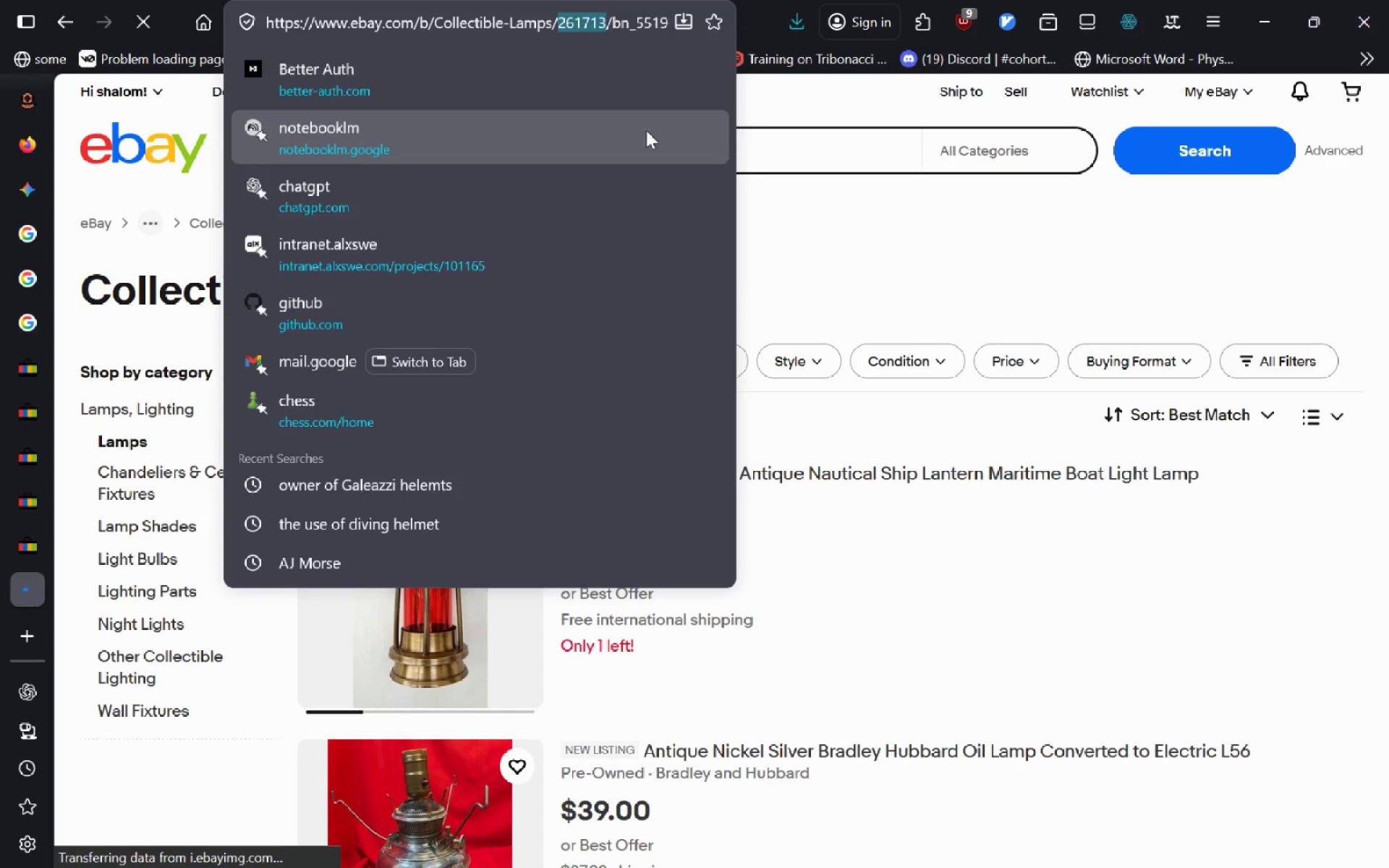 
key(Alt+Tab)
 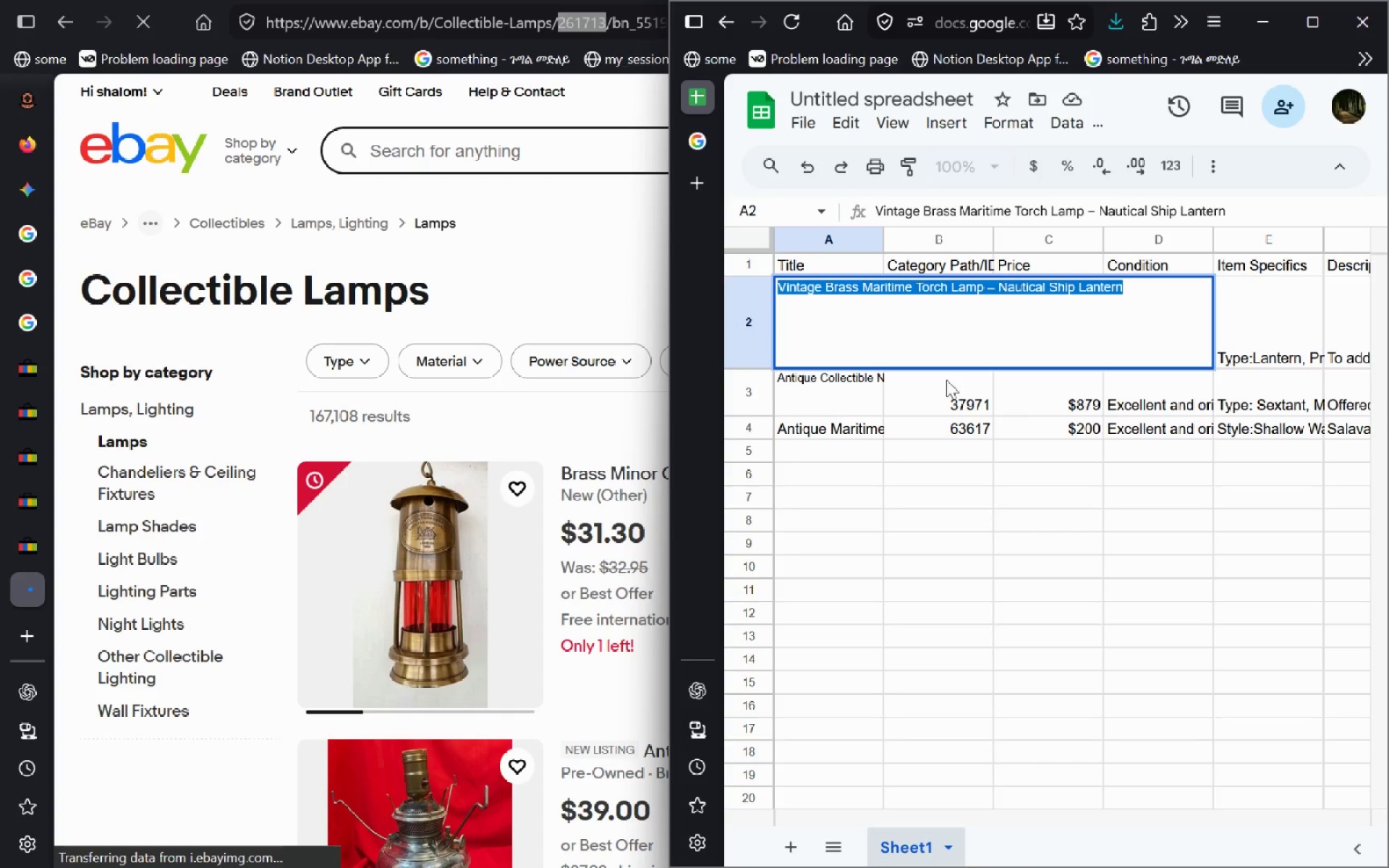 
left_click([953, 396])
 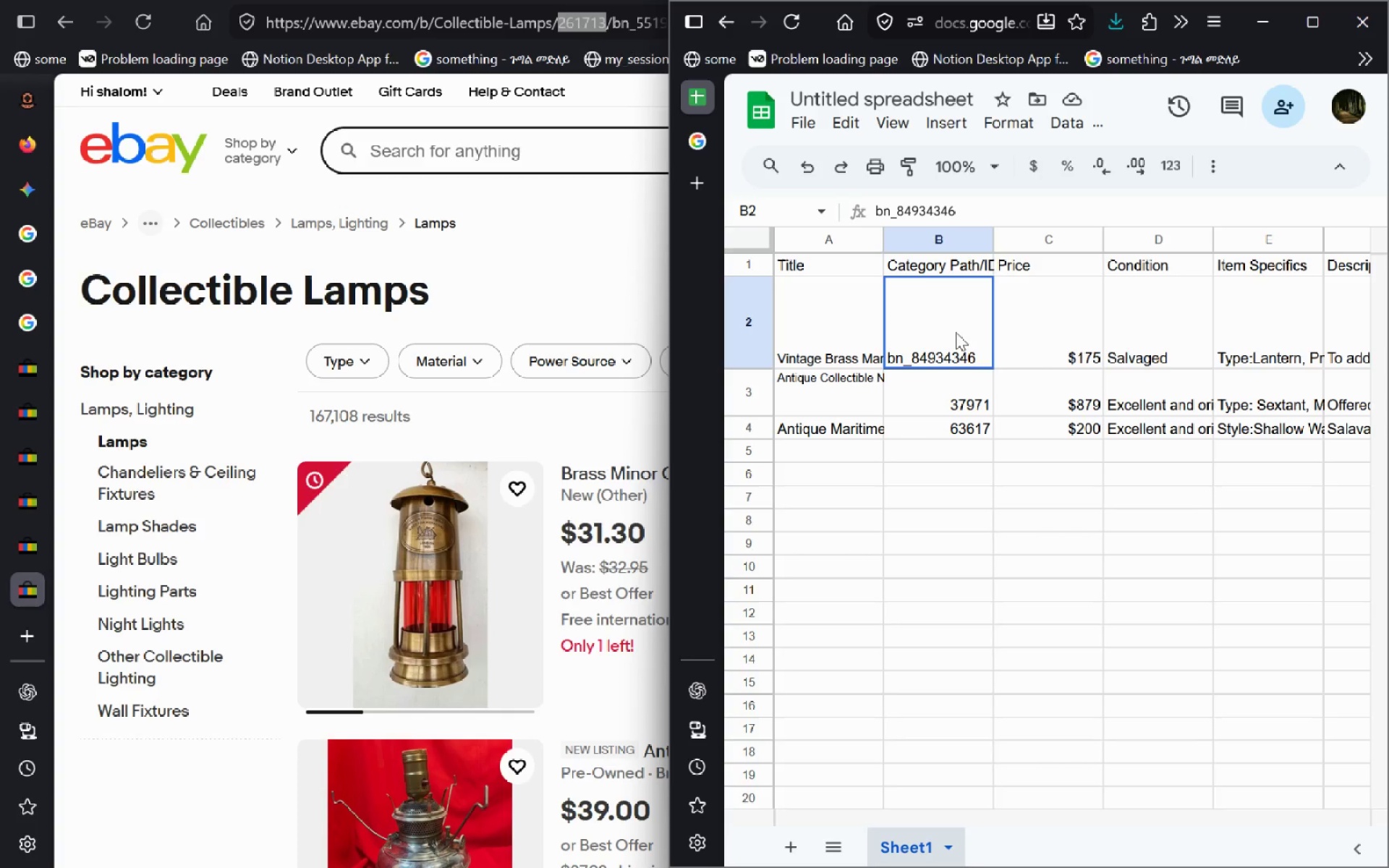 
double_click([956, 332])
 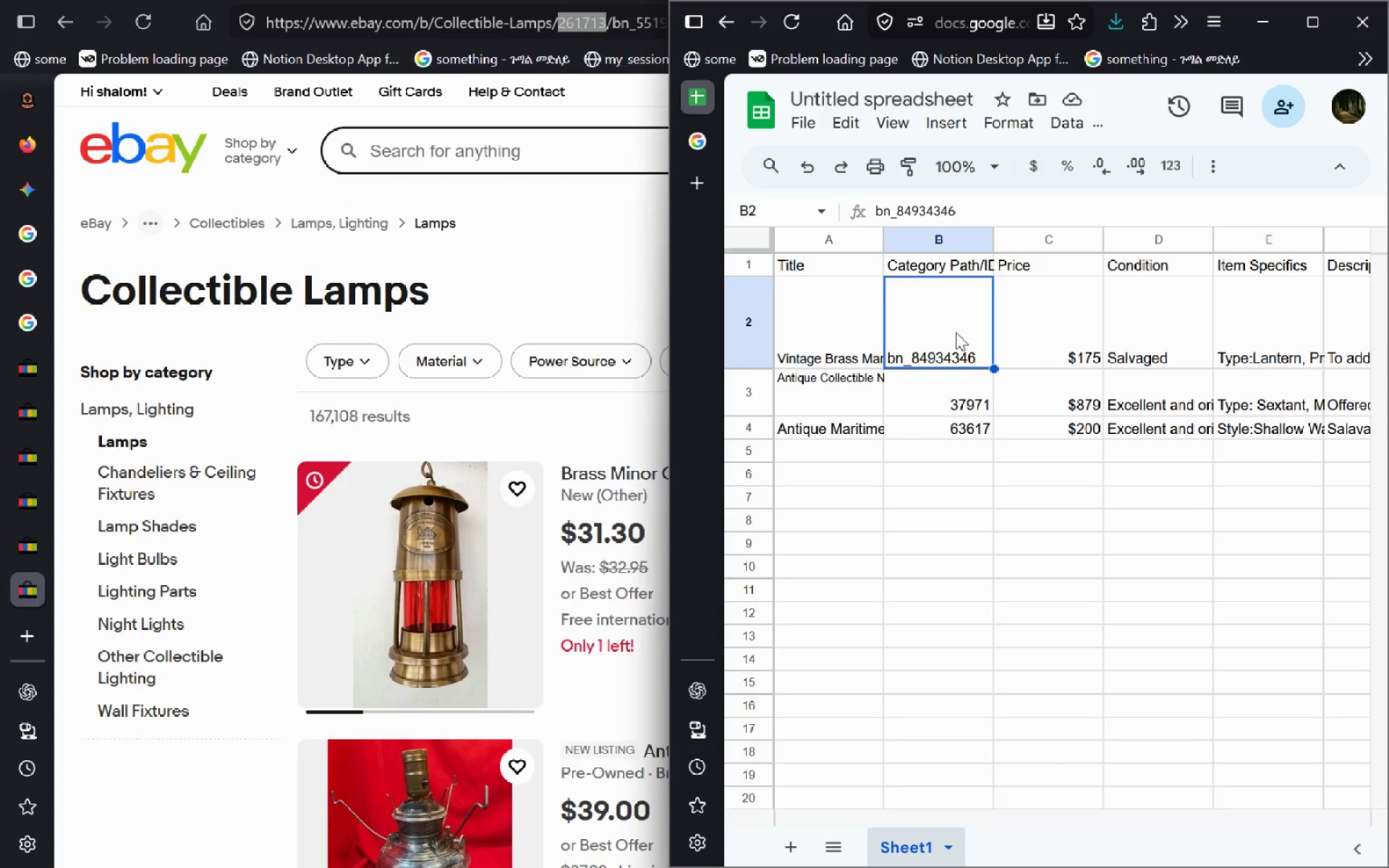 
key(Control+A)
 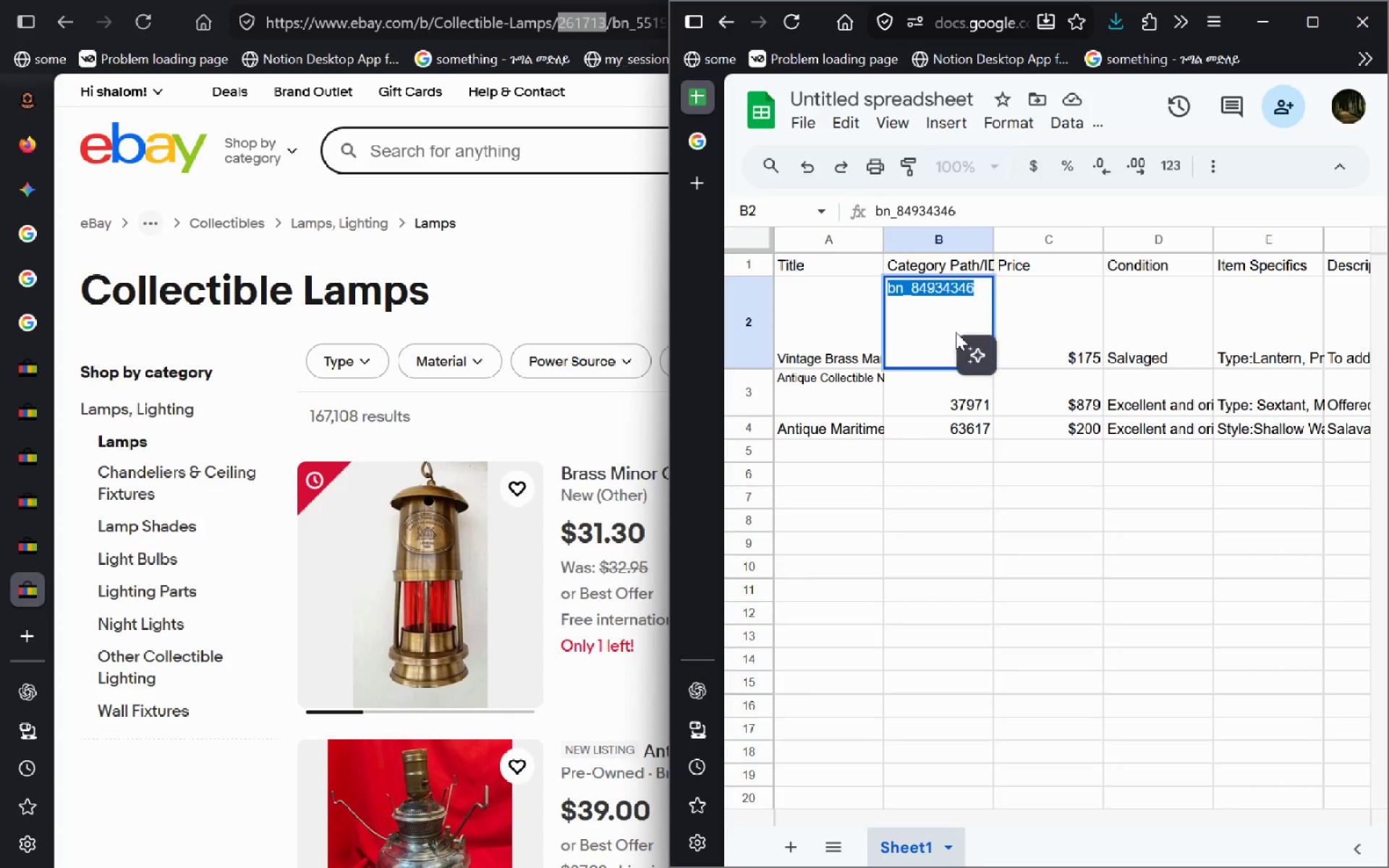 
key(Control+V)
 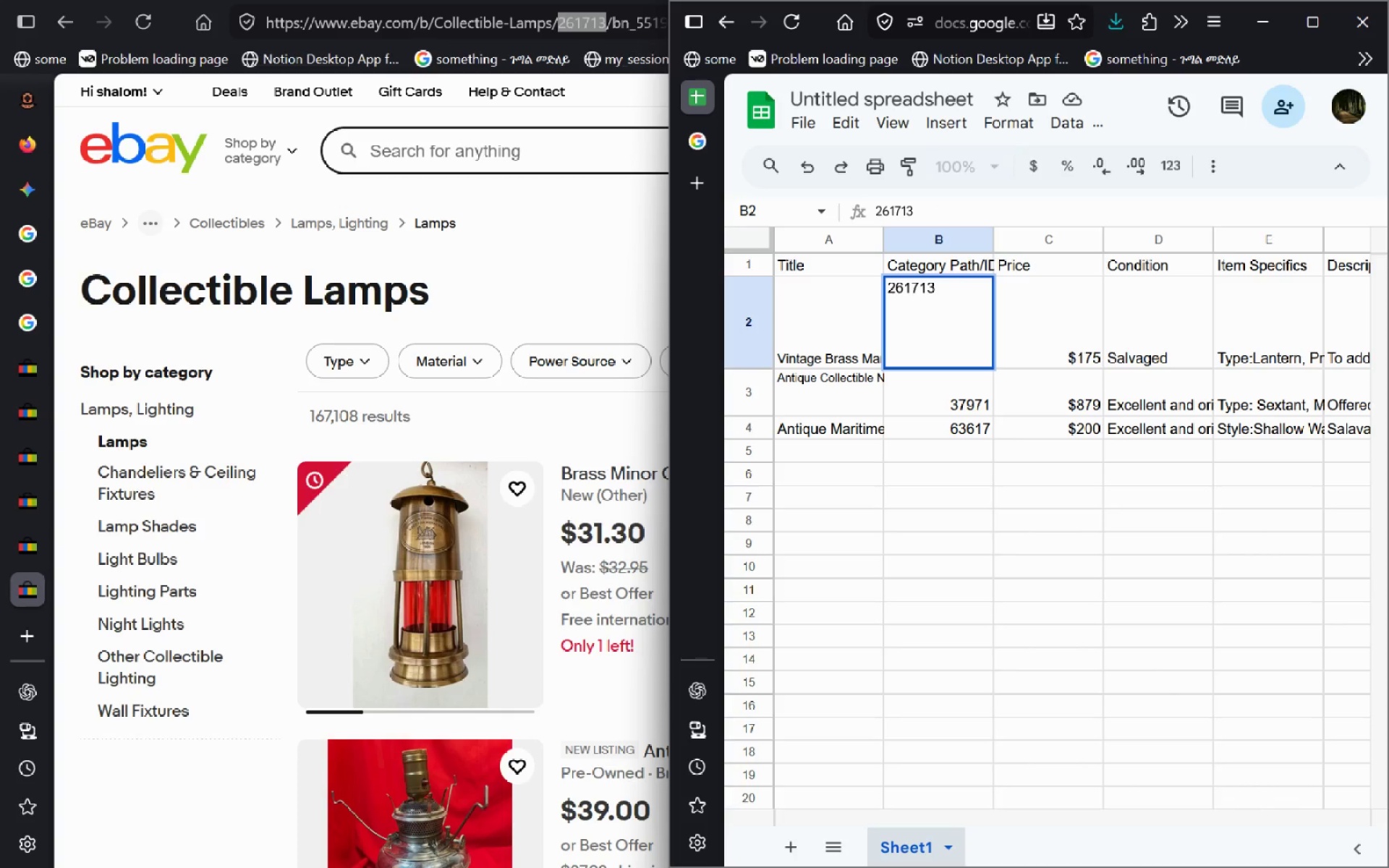 
key(Enter)
 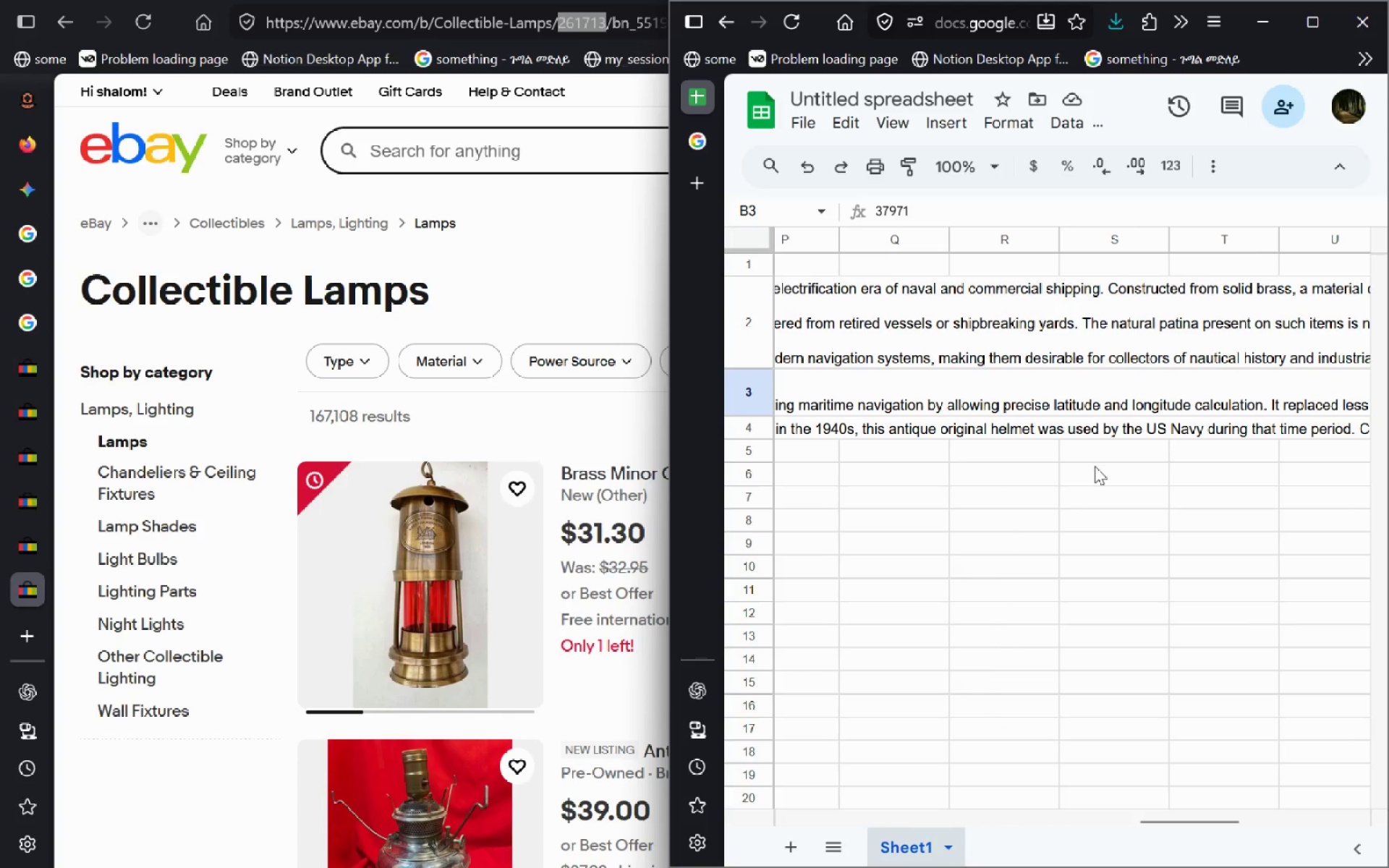 
wait(13.62)
 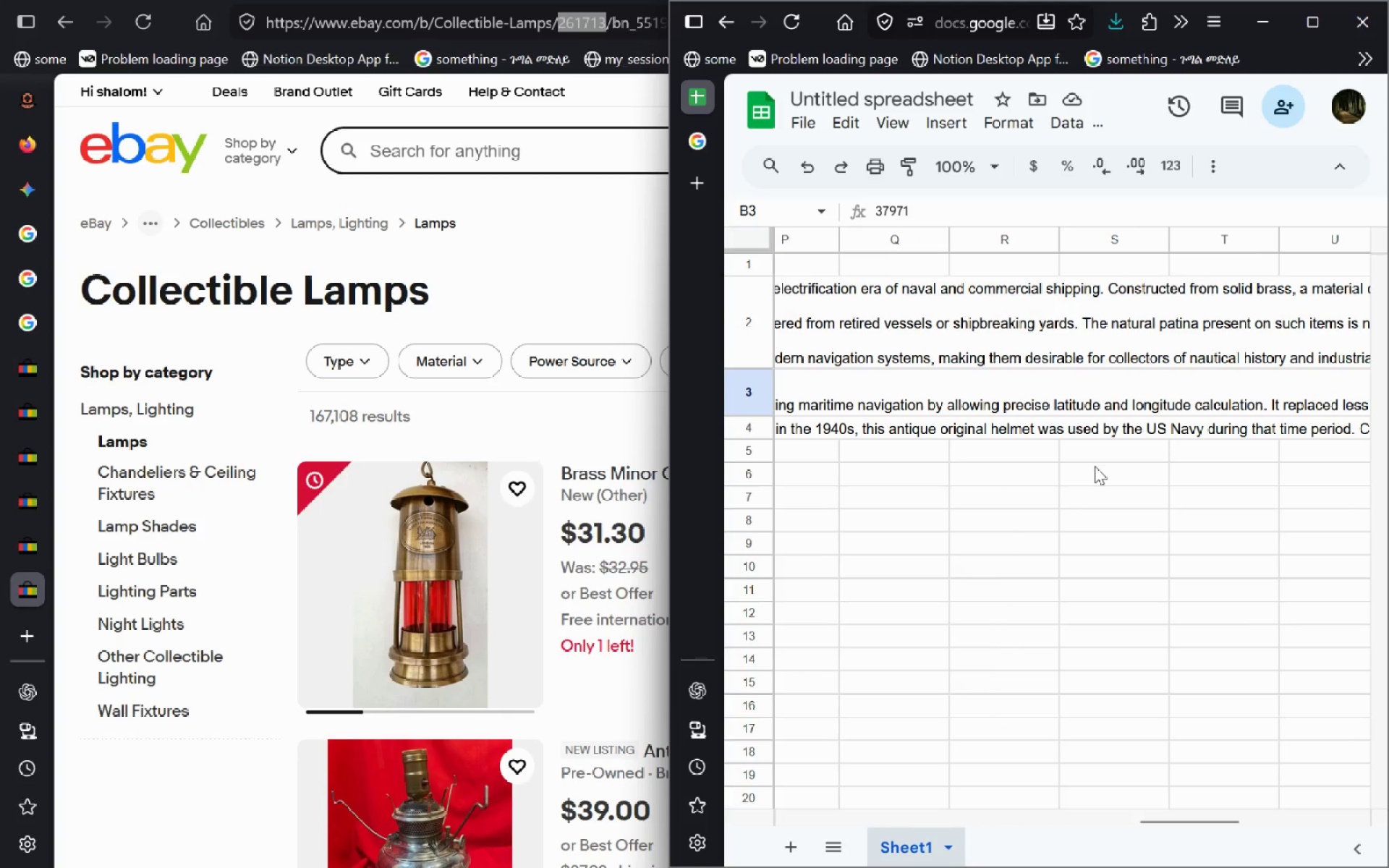 
left_click([943, 485])
 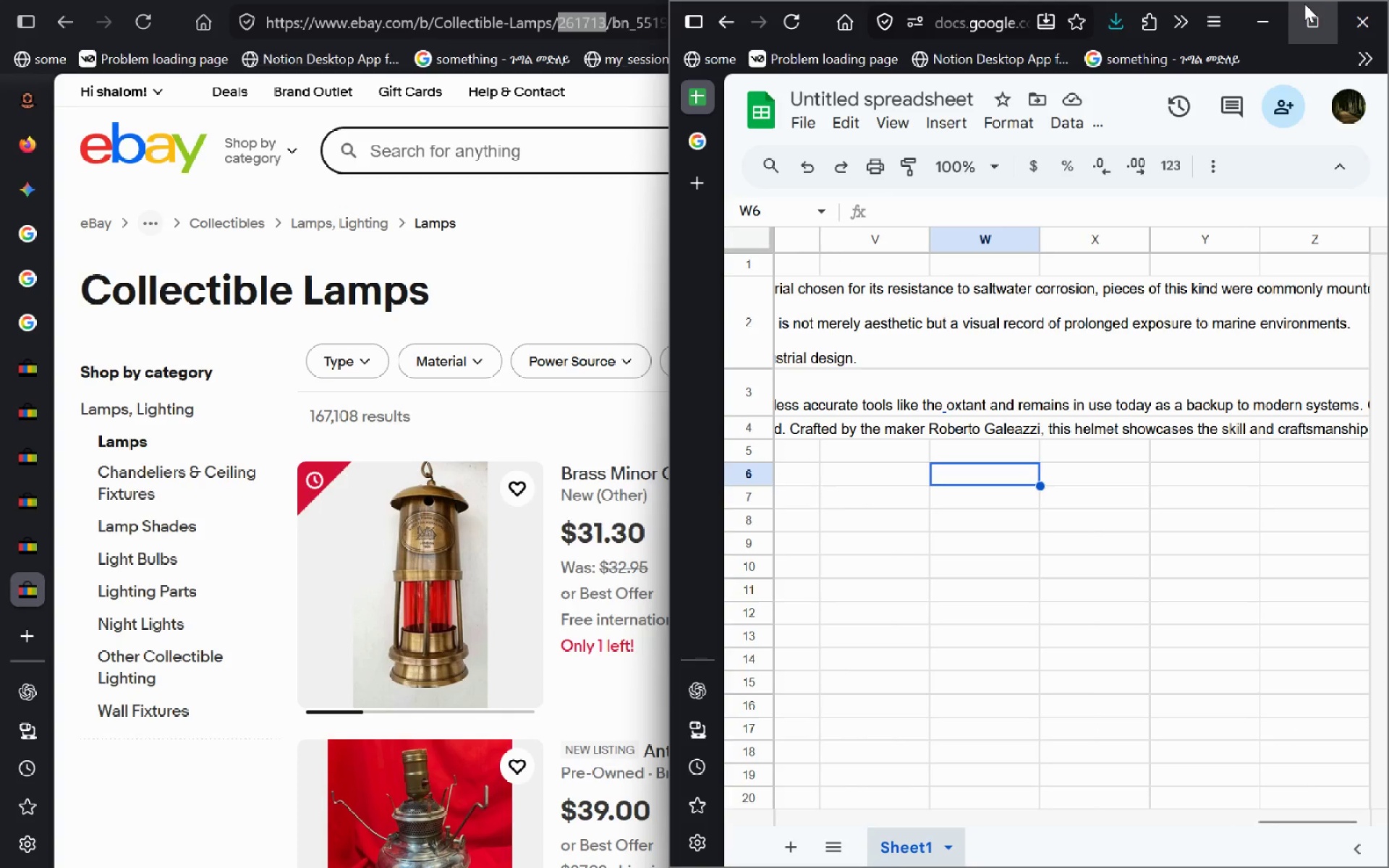 
left_click([1304, 4])
 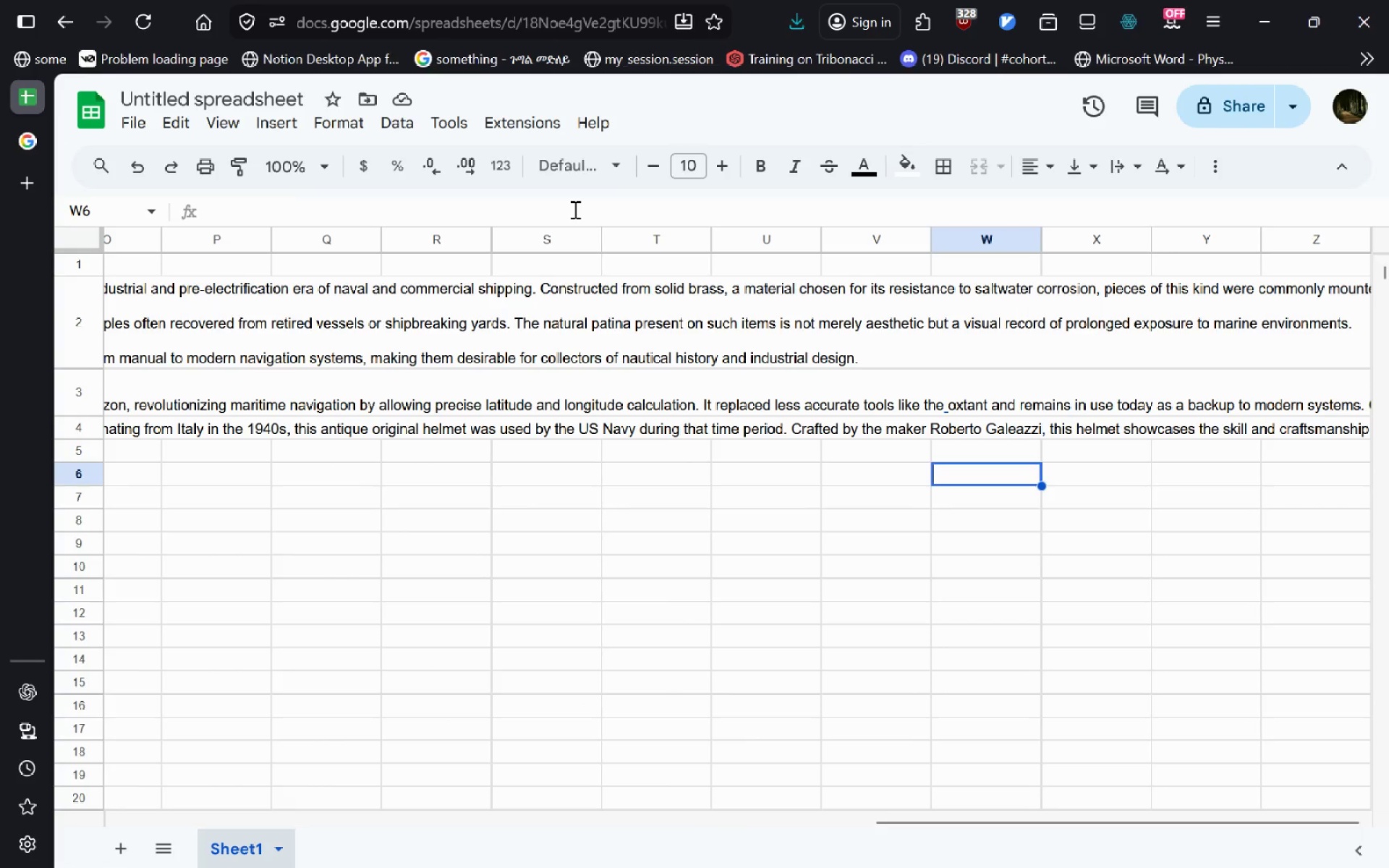 
key(Tab)
 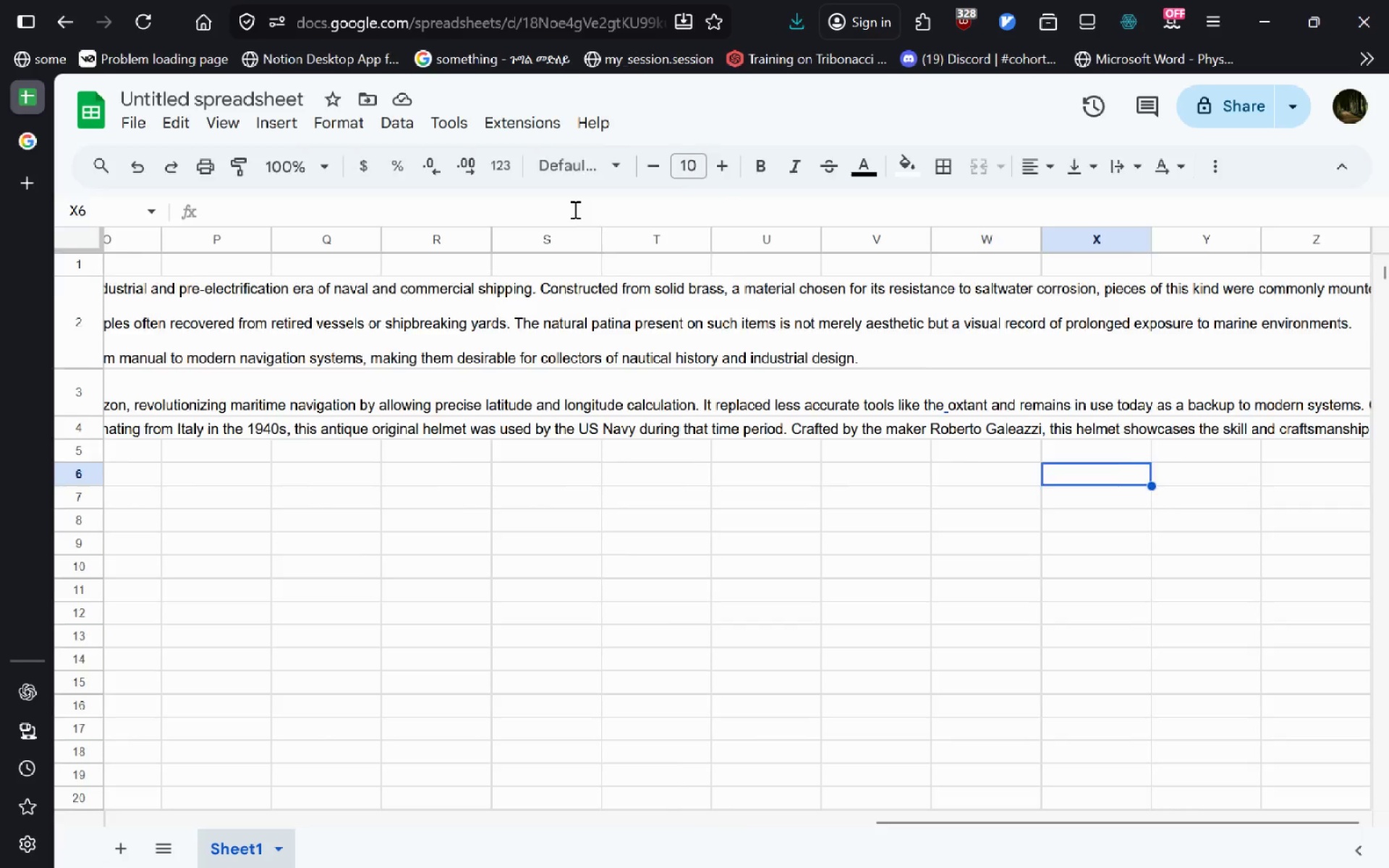 
key(Alt+AltLeft)
 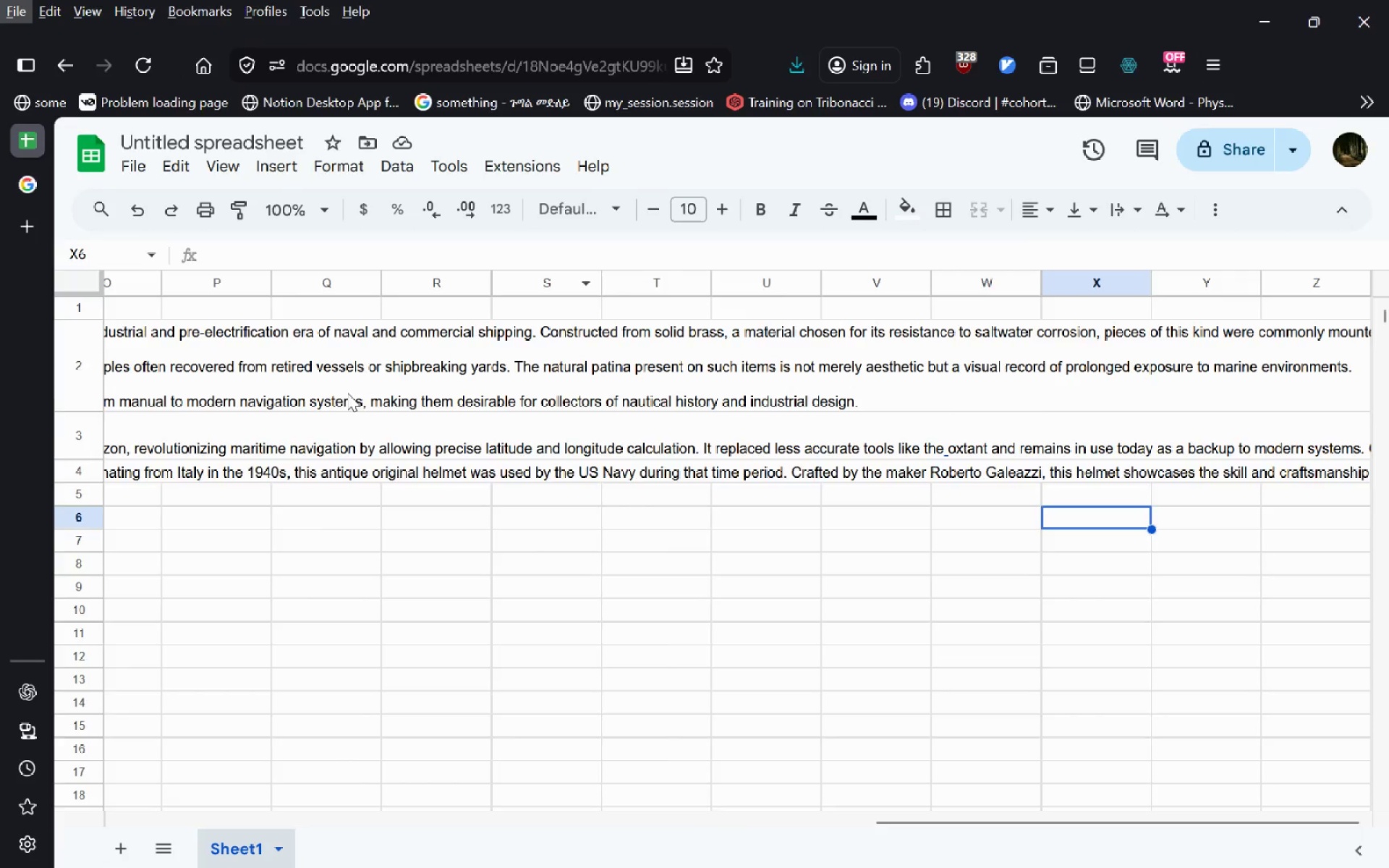 
key(Alt+AltLeft)
 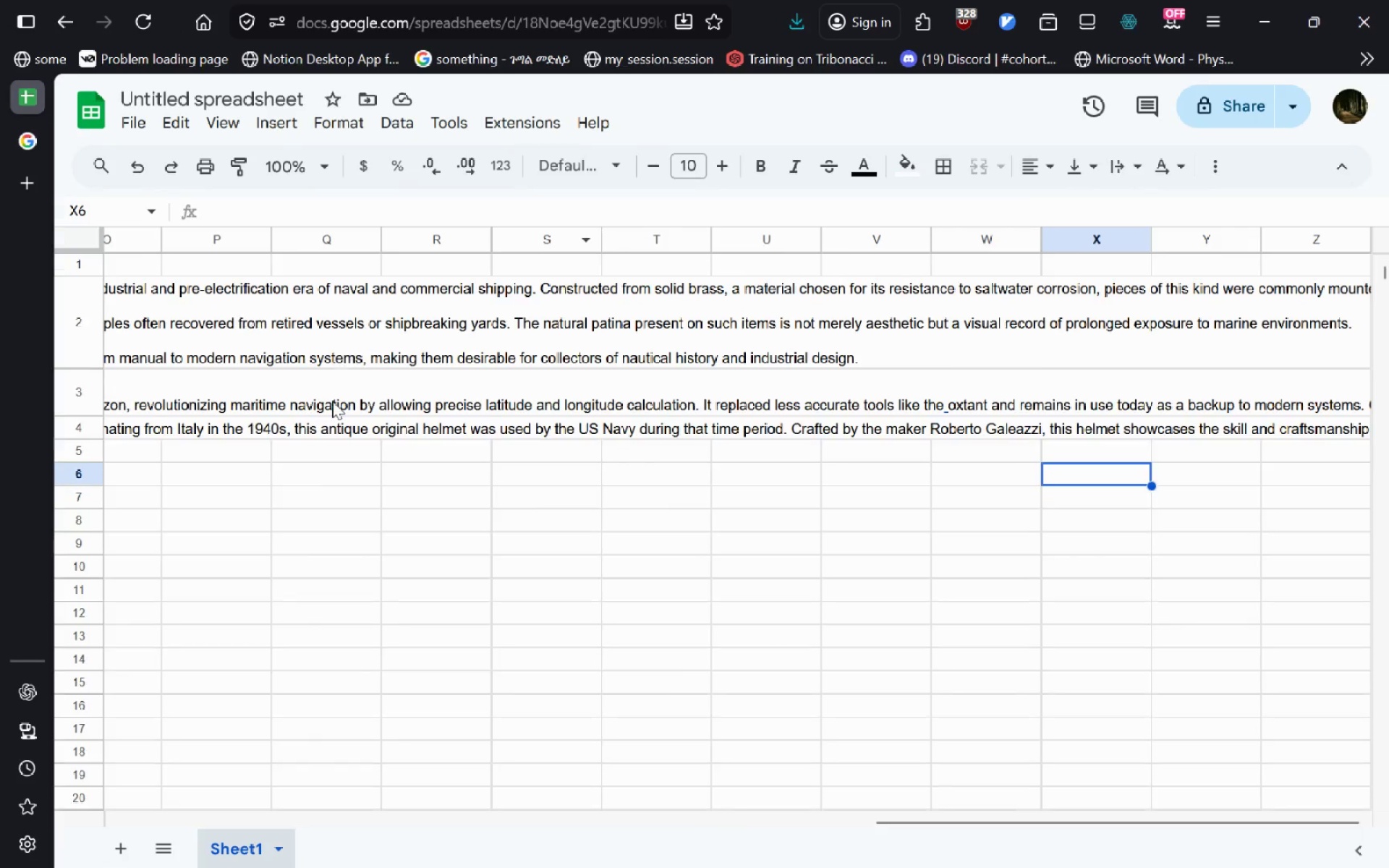 
key(Alt+Tab)
 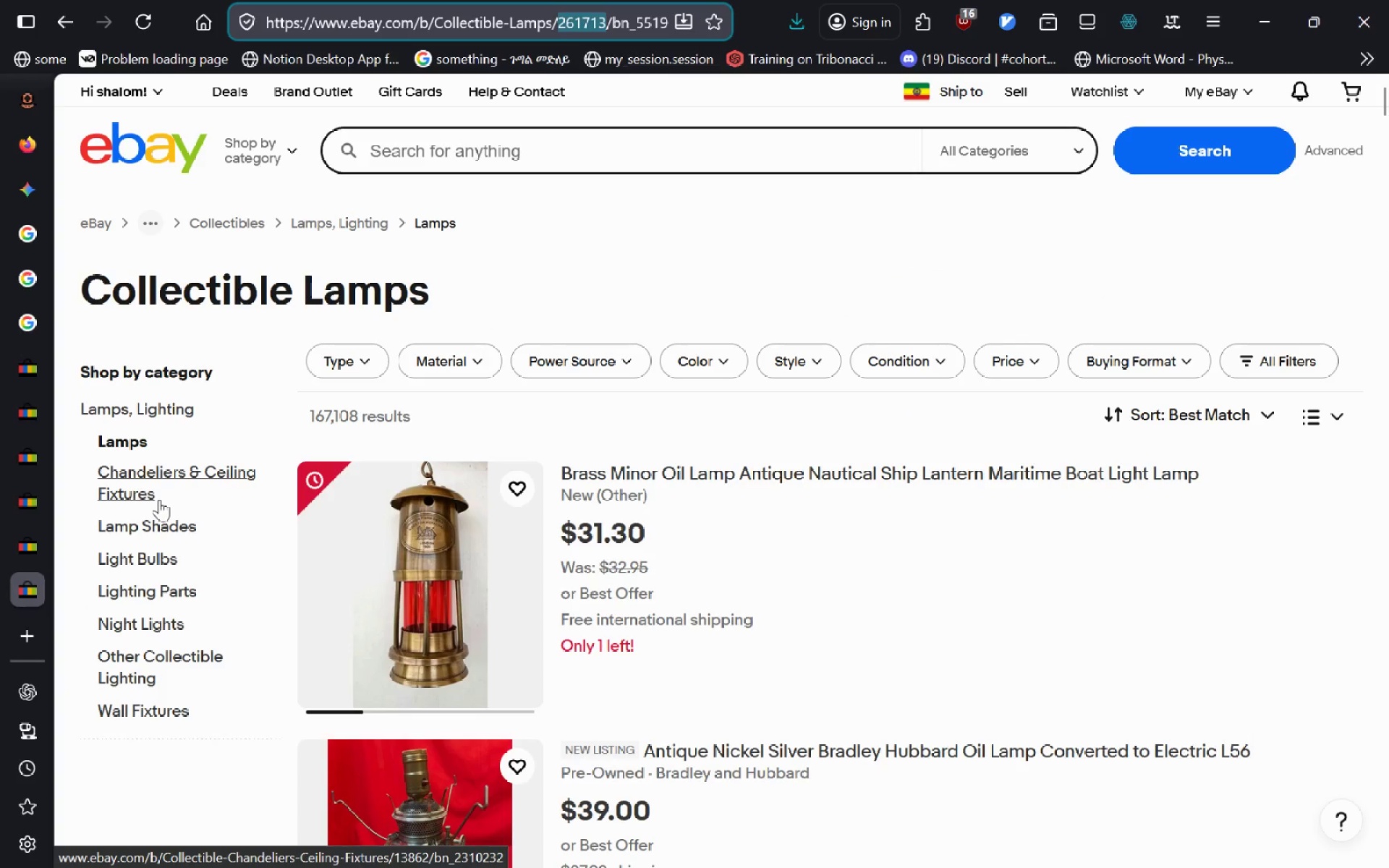 
key(Control+W)
 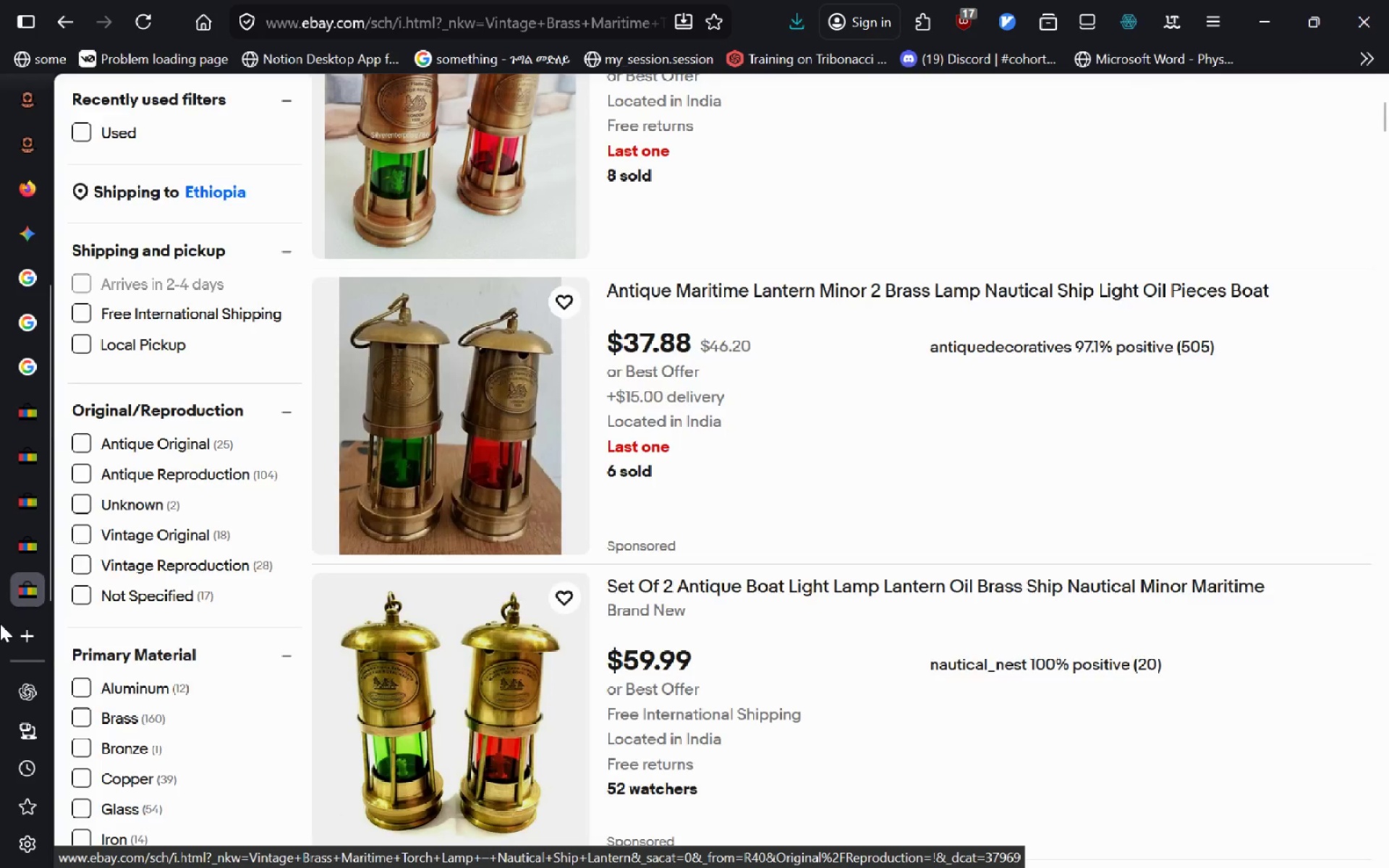 
key(Control+W)
 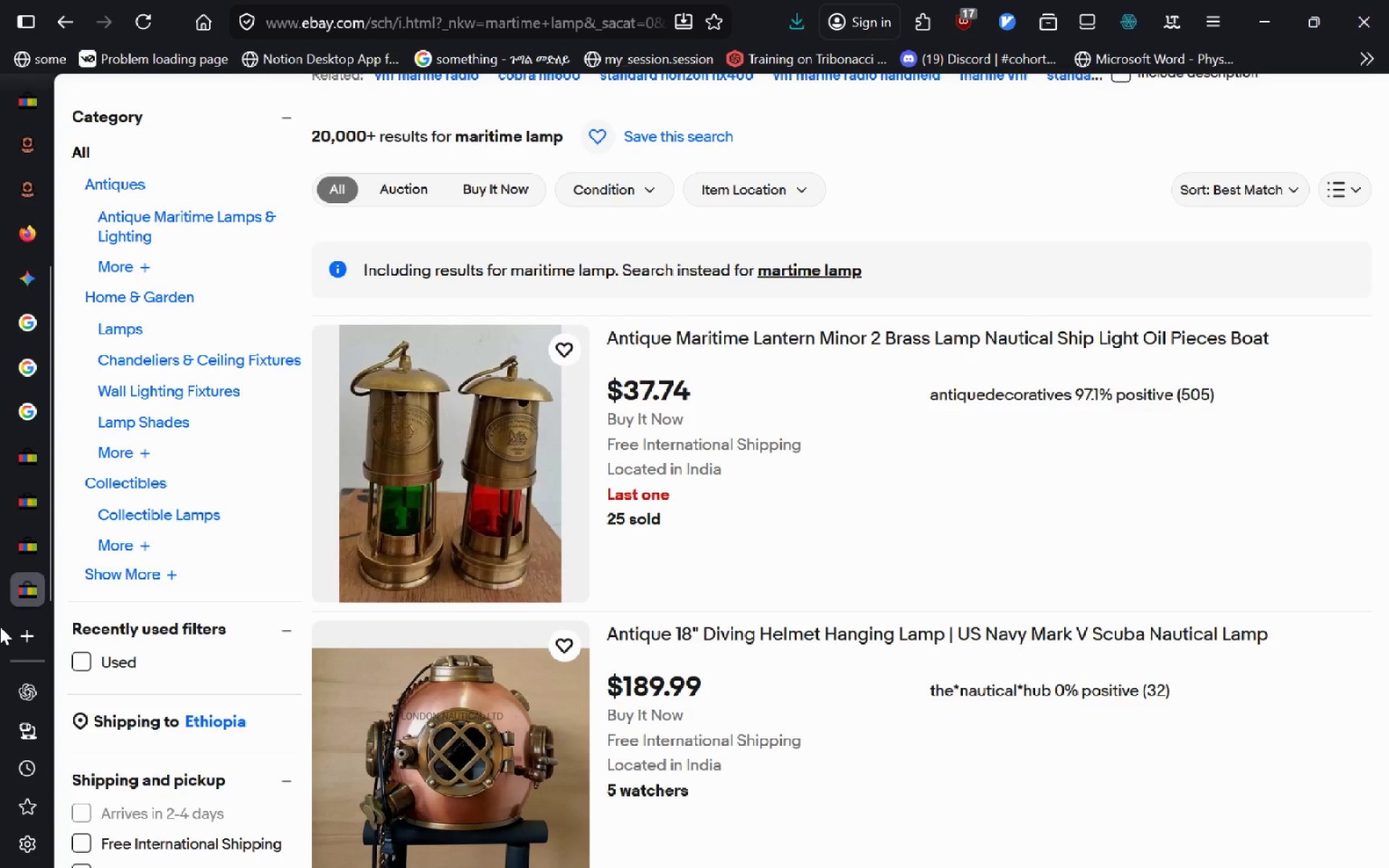 
key(Control+W)
 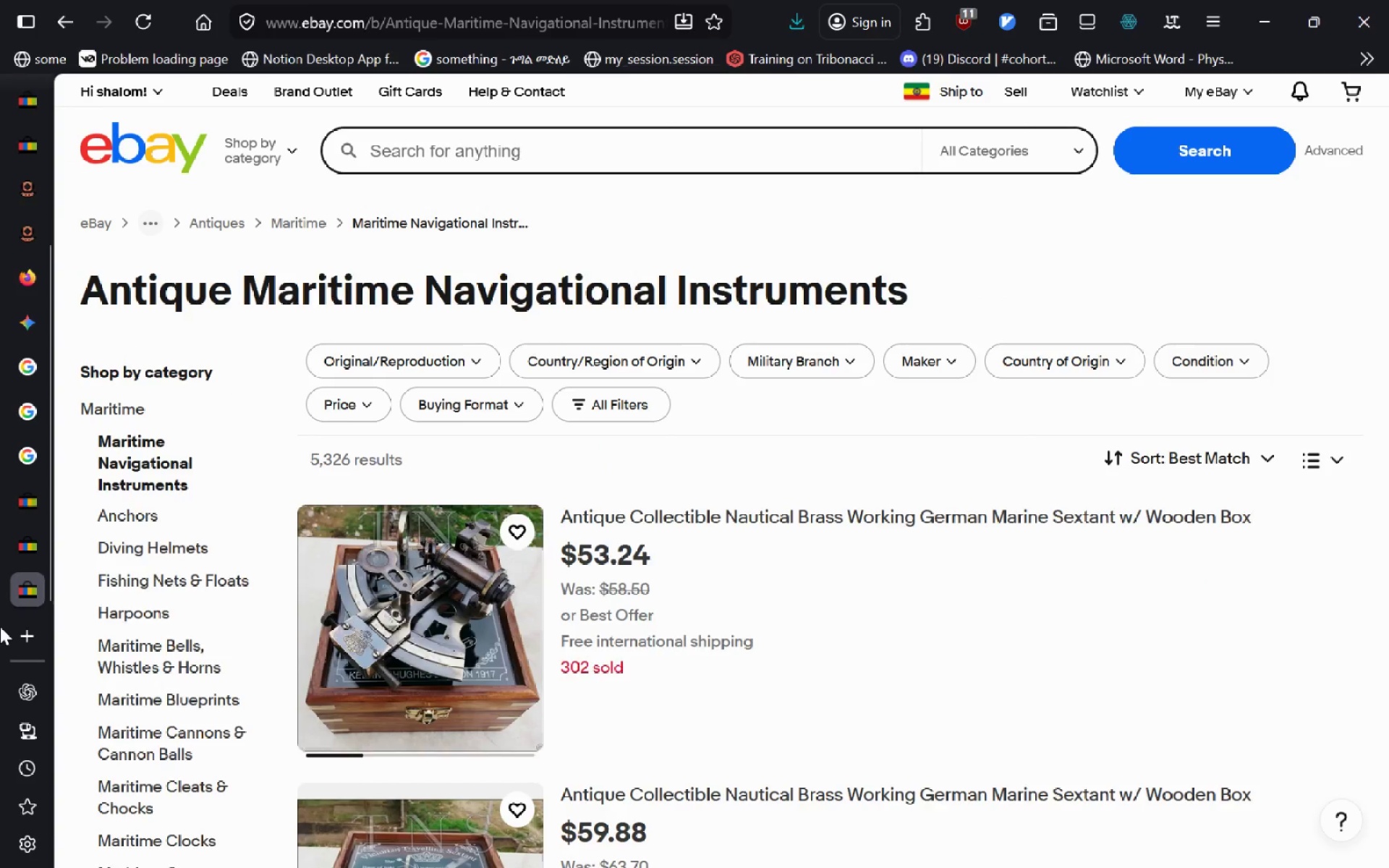 
key(Control+W)
 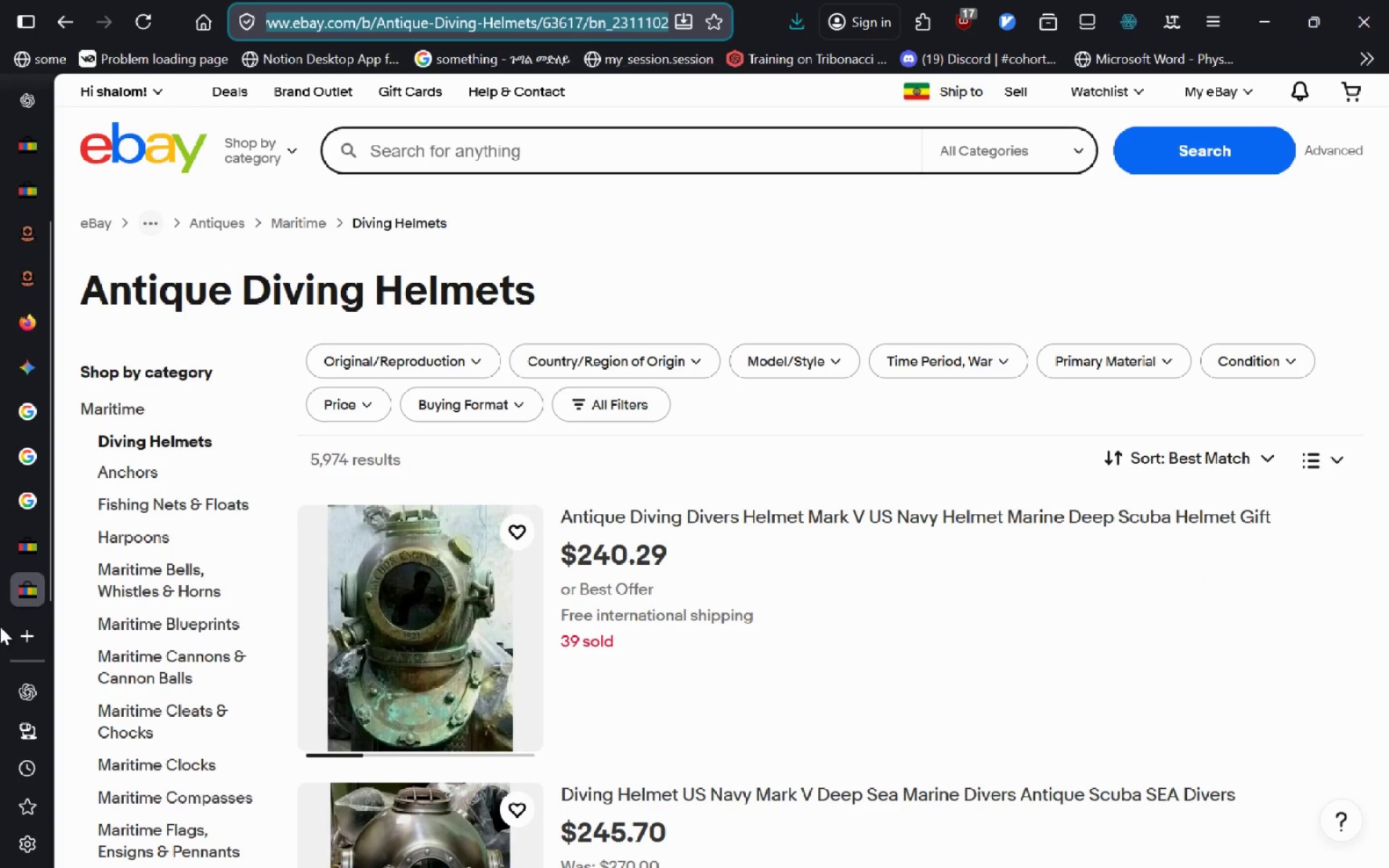 
key(Control+W)
 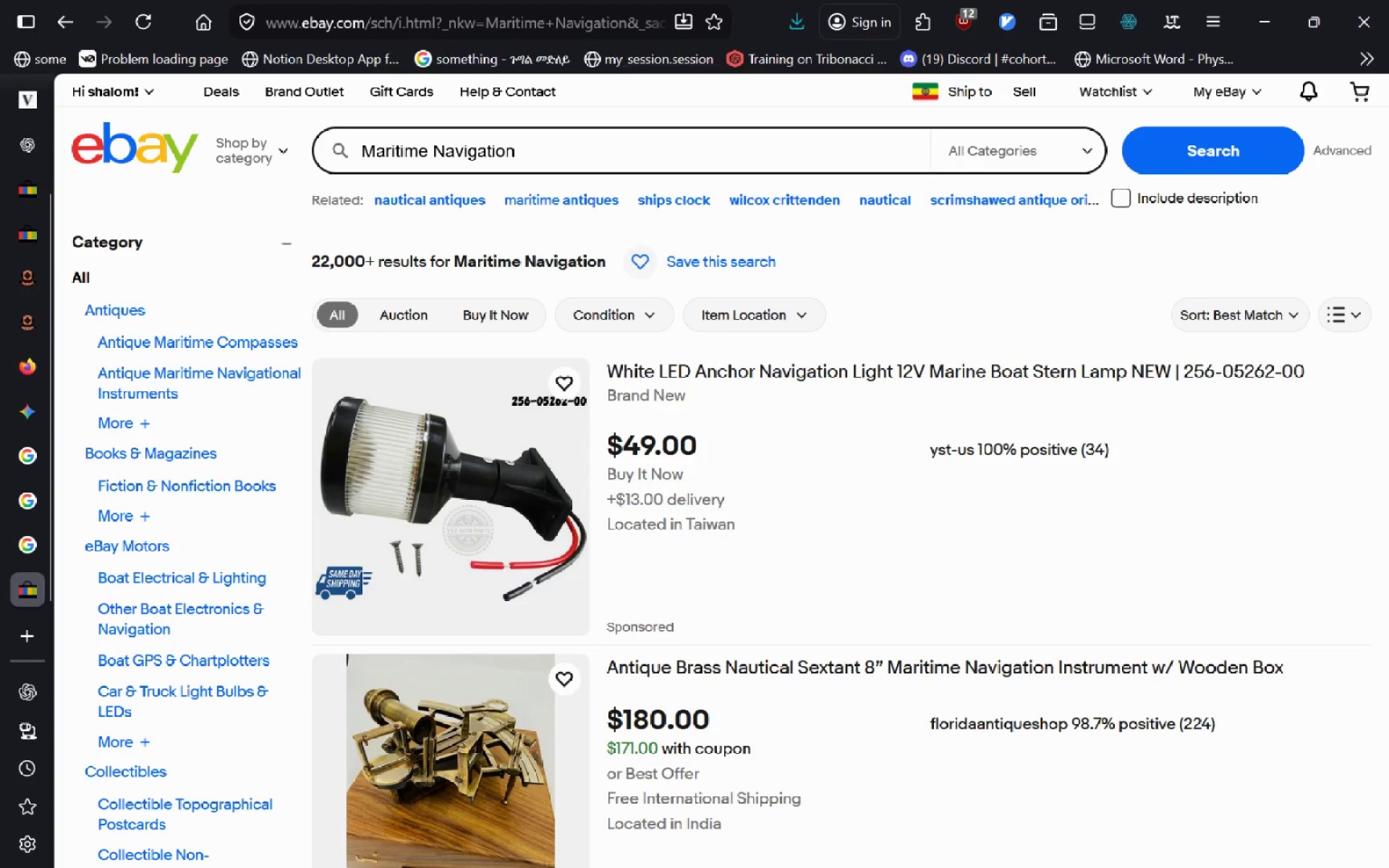 
key(Control+W)
 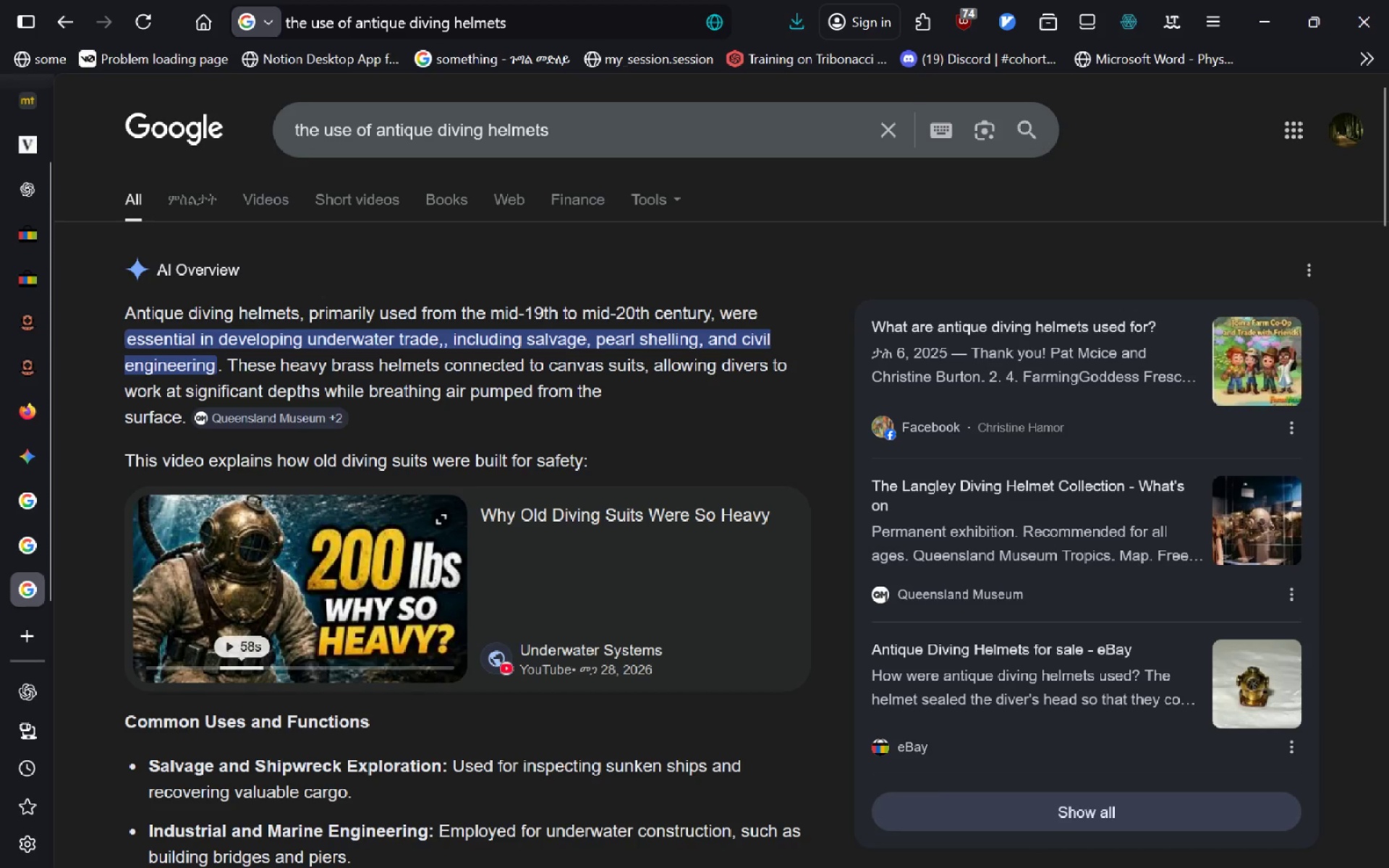 
key(Control+ControlLeft)
 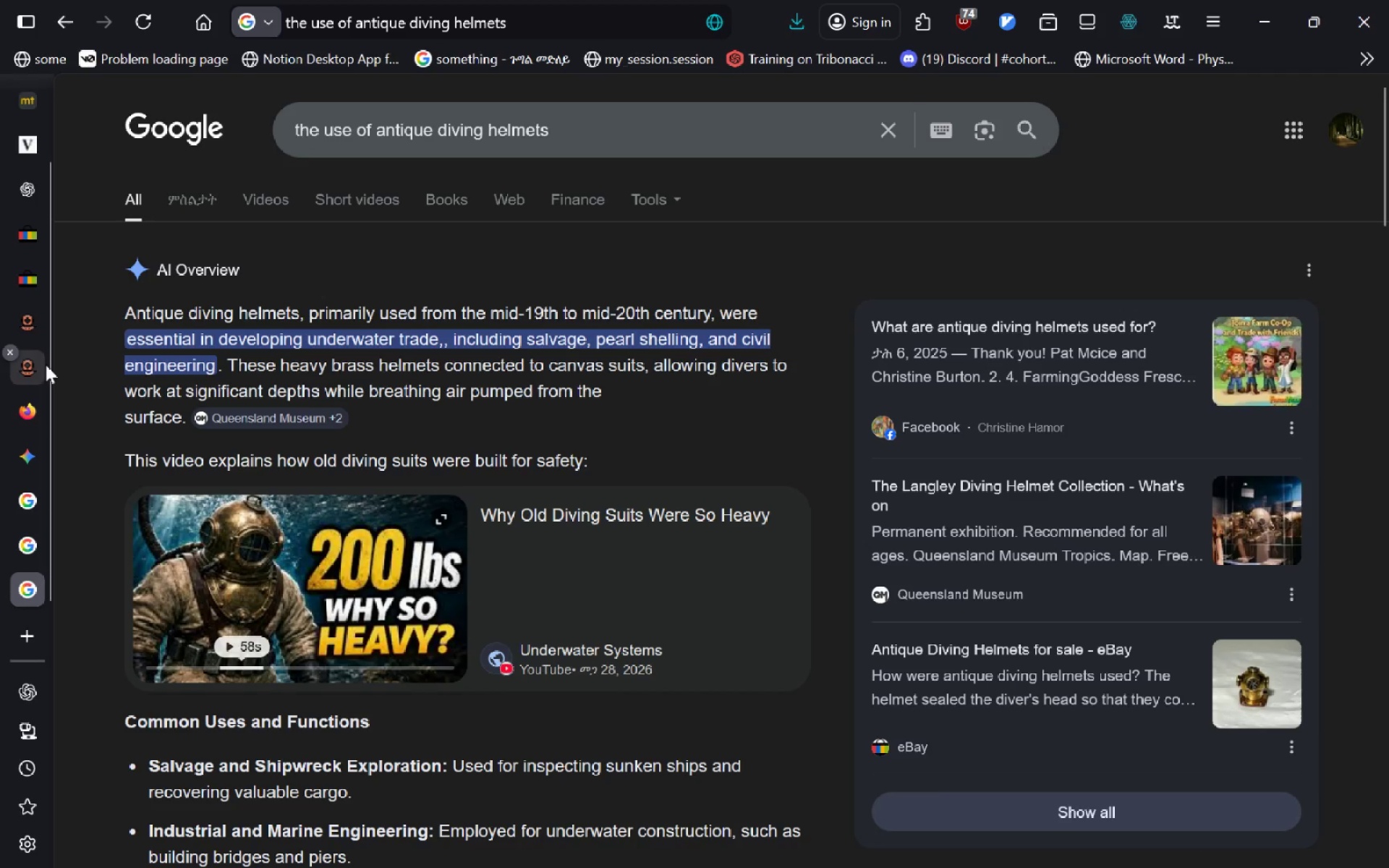 
left_click([35, 364])
 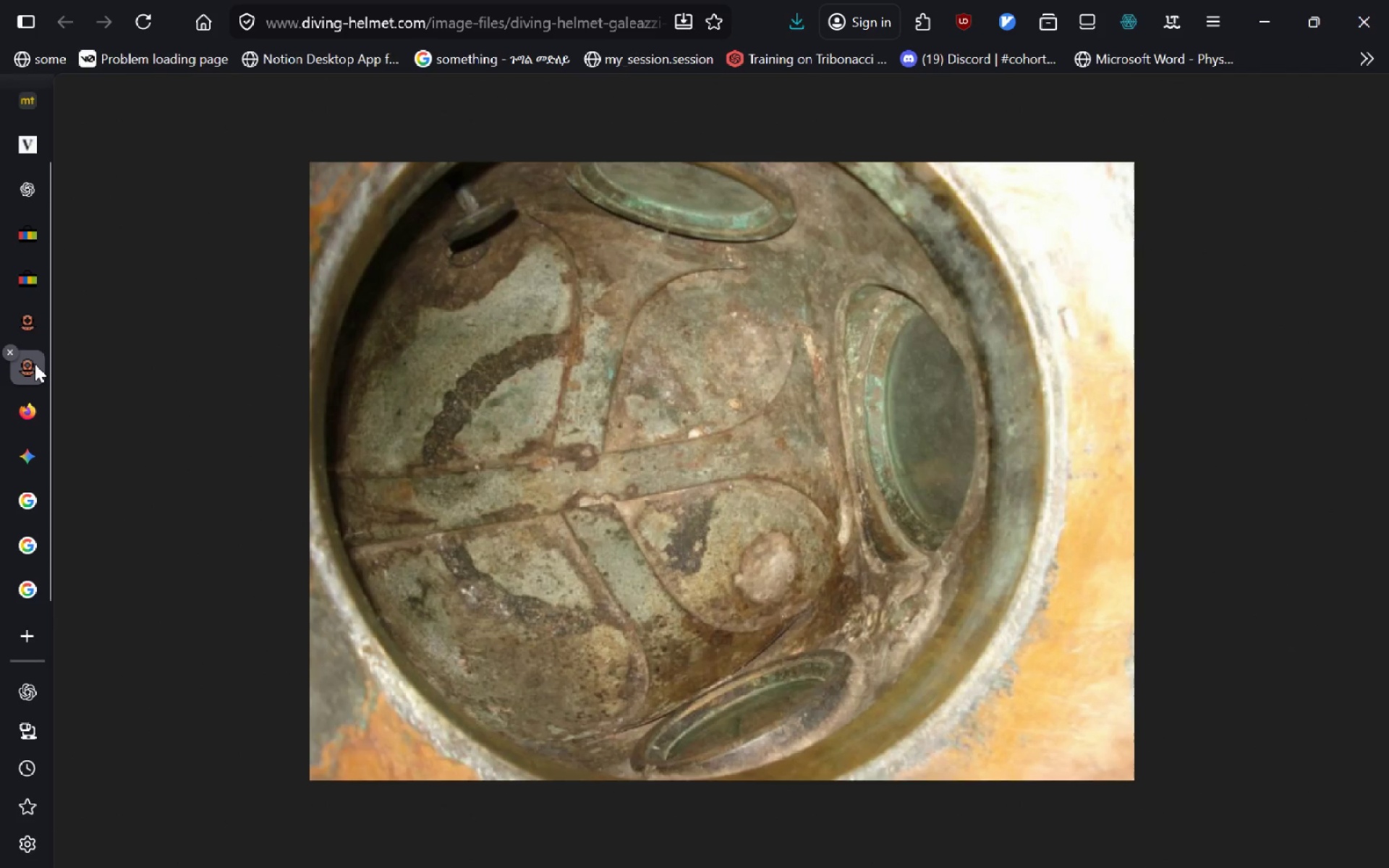 
key(Control+W)
 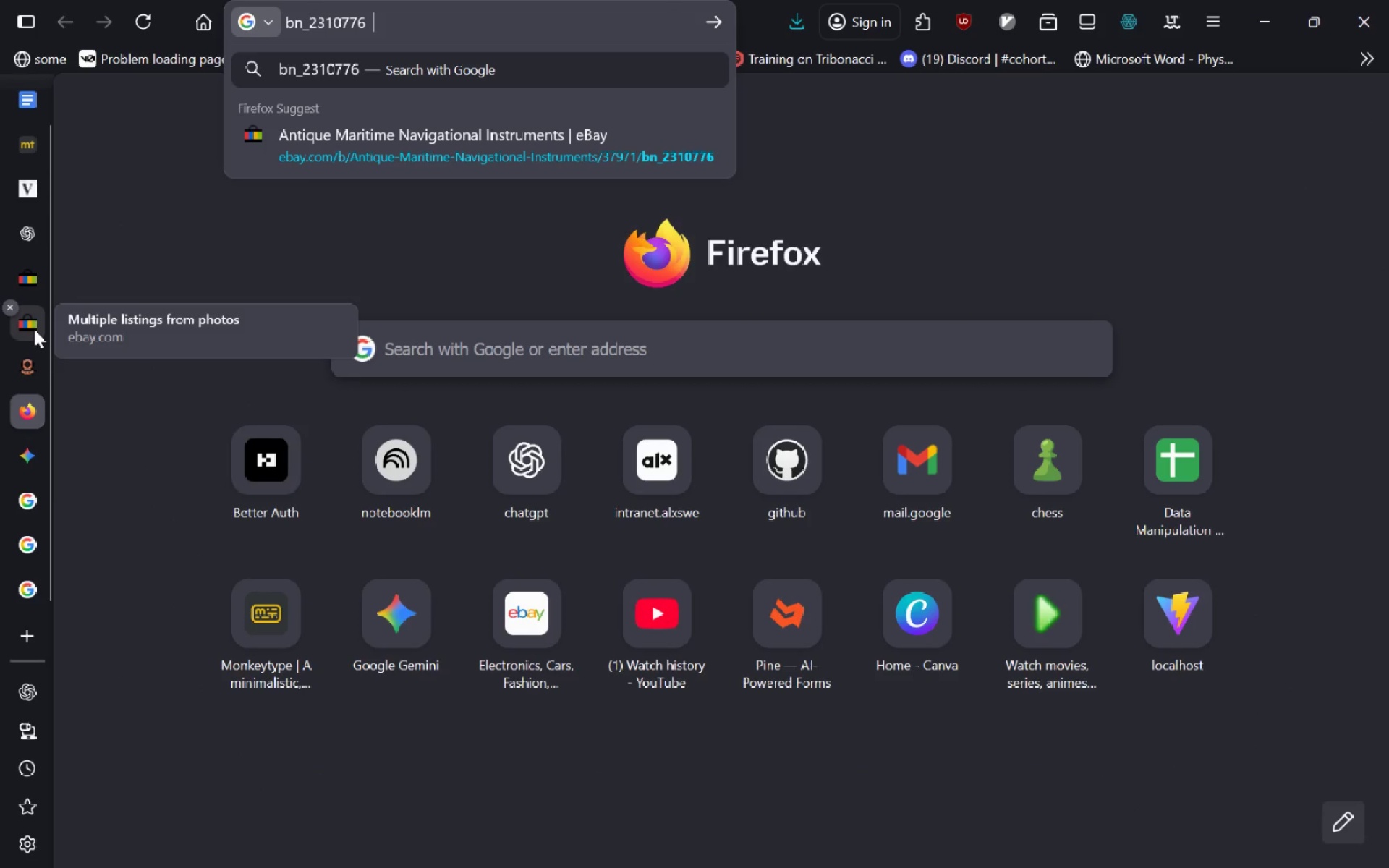 
left_click([35, 325])
 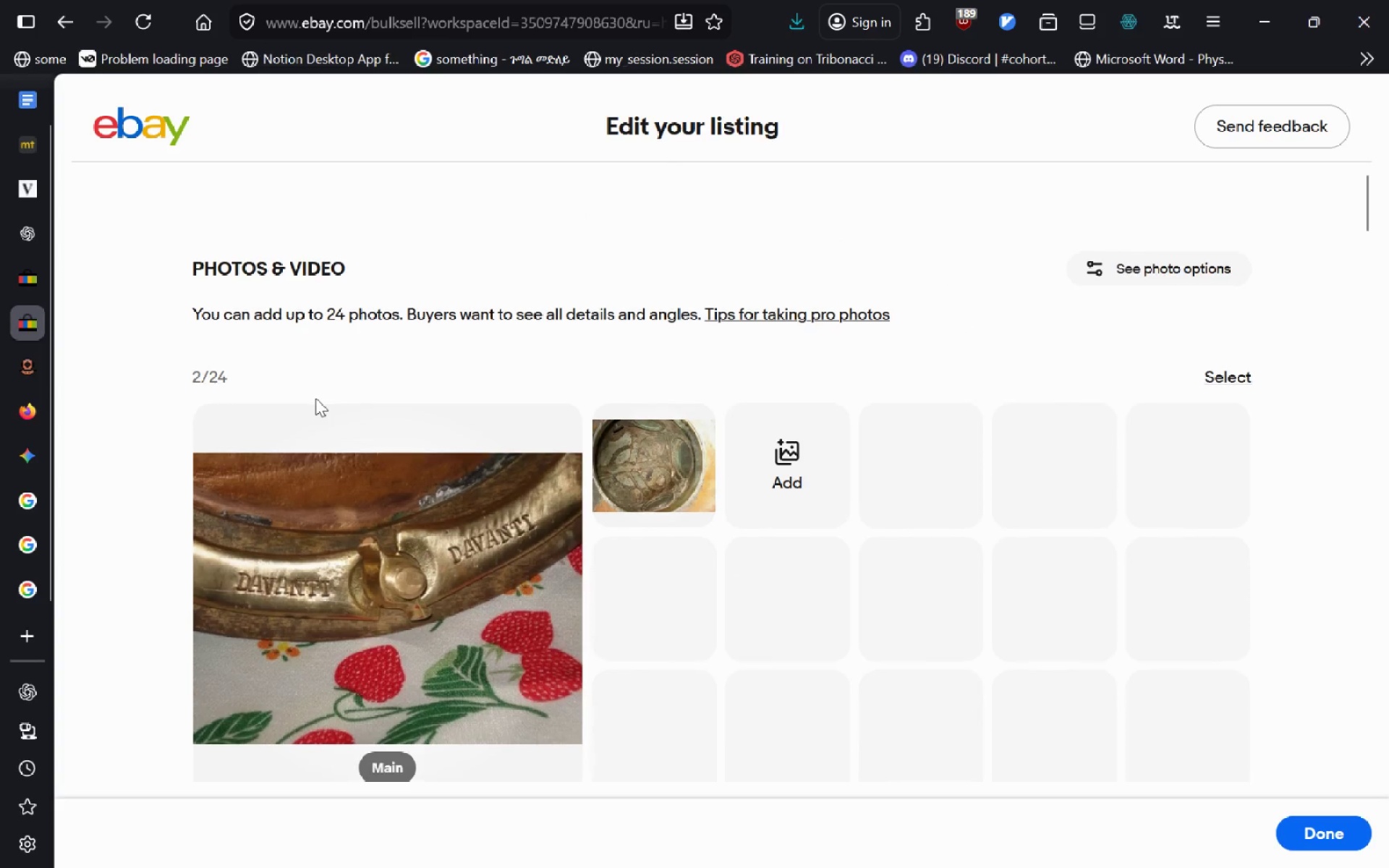 
left_click([27, 291])
 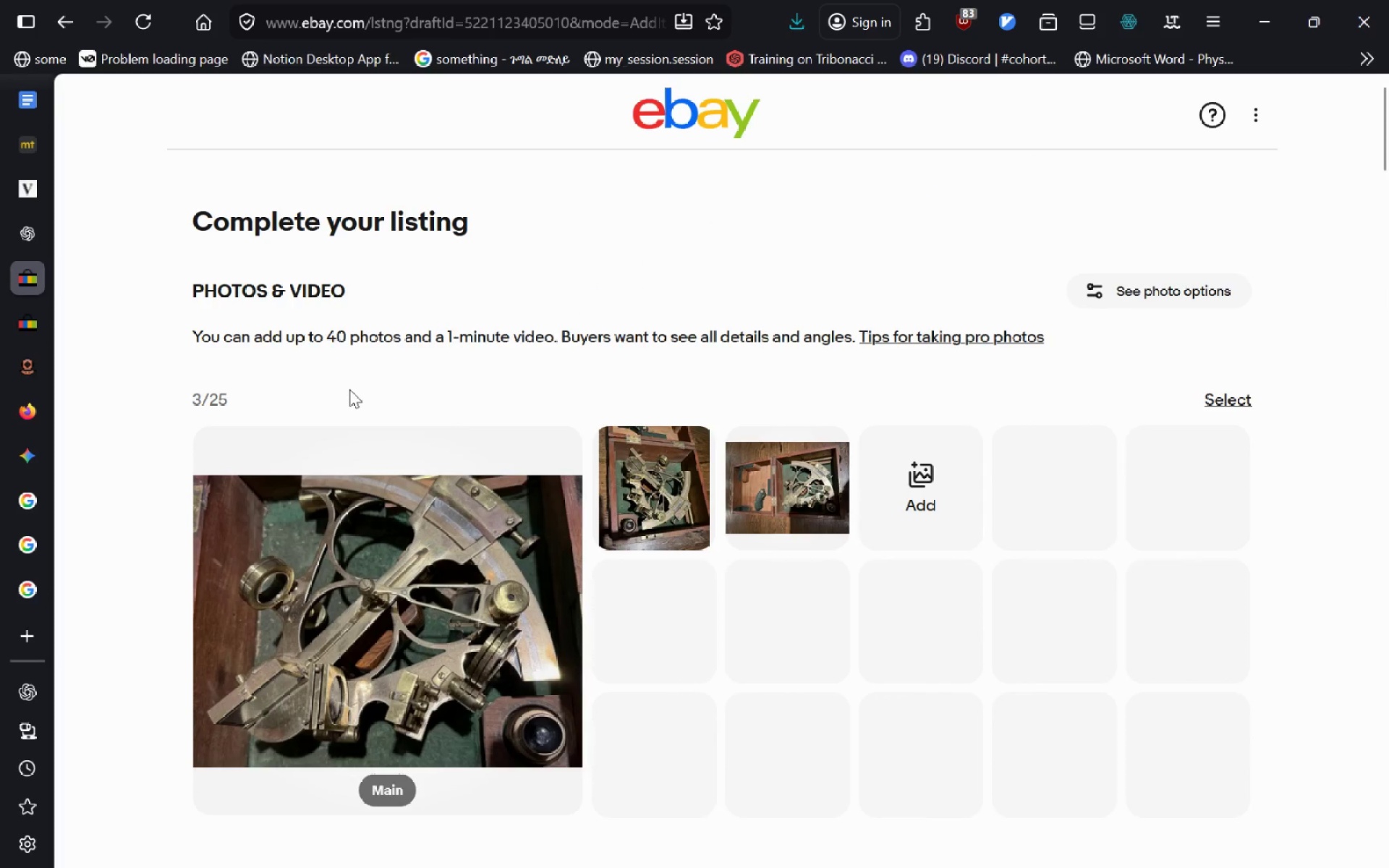 
wait(7.09)
 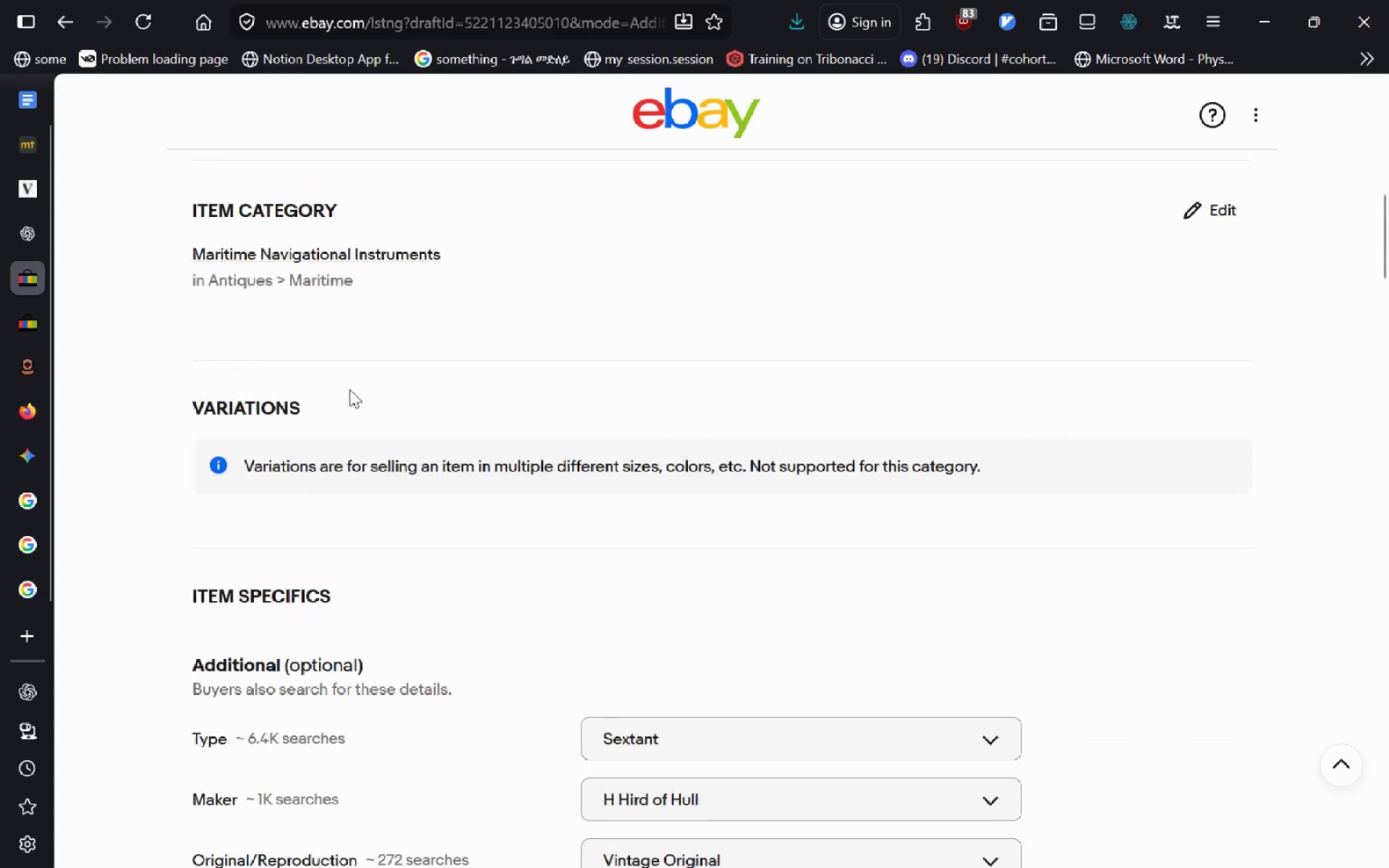 
key(Control+W)
 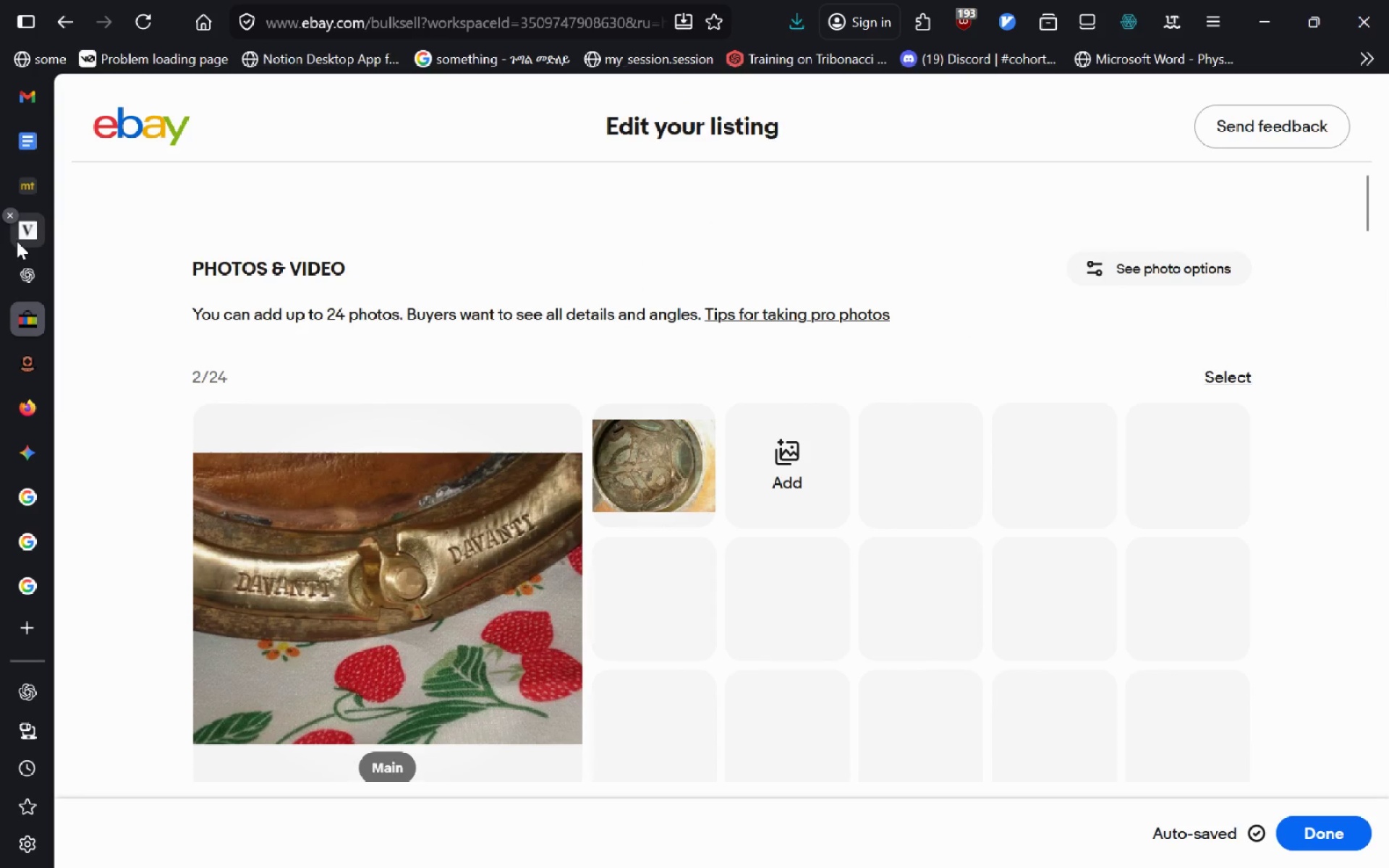 
left_click([19, 238])
 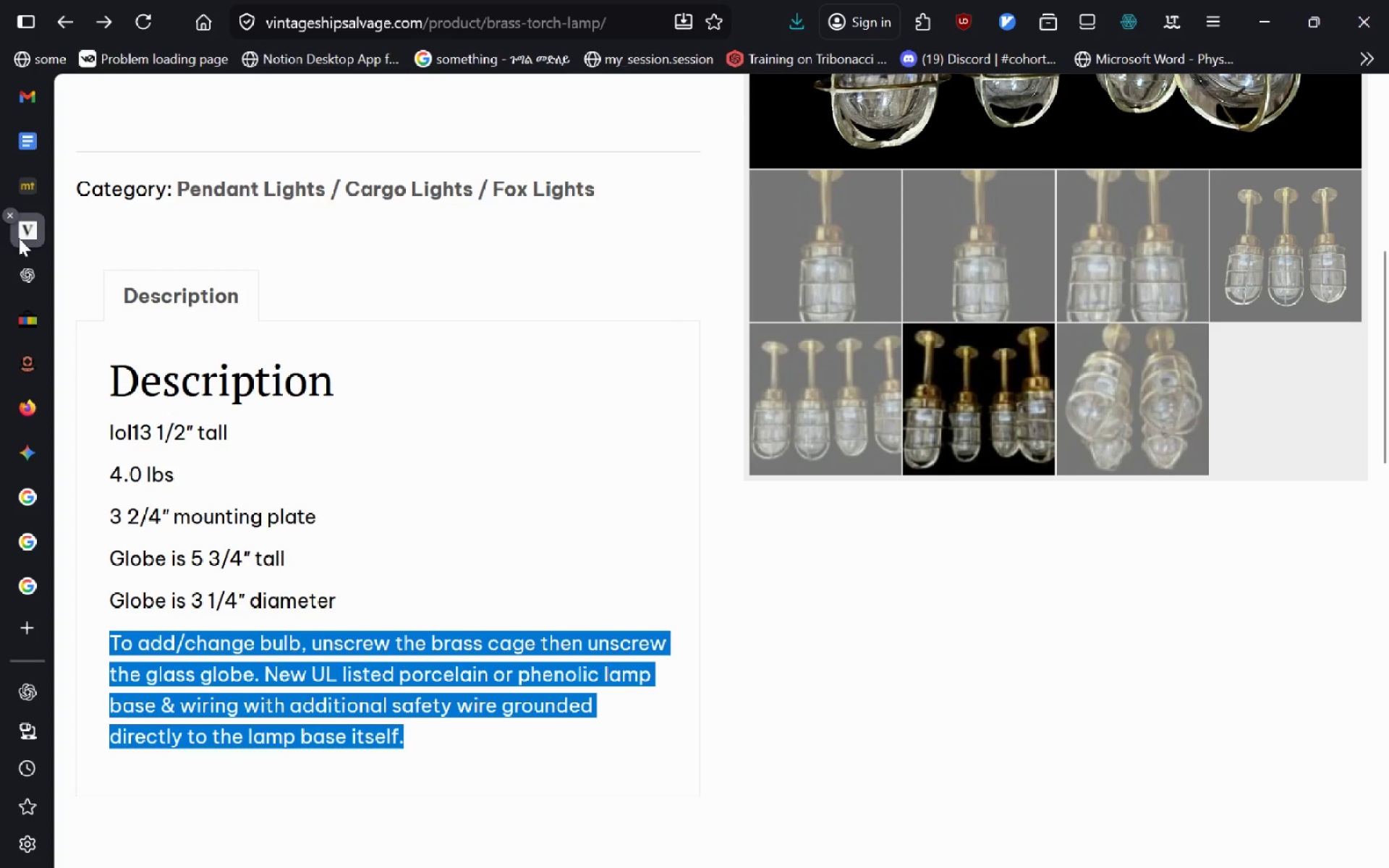 
key(Control+W)
 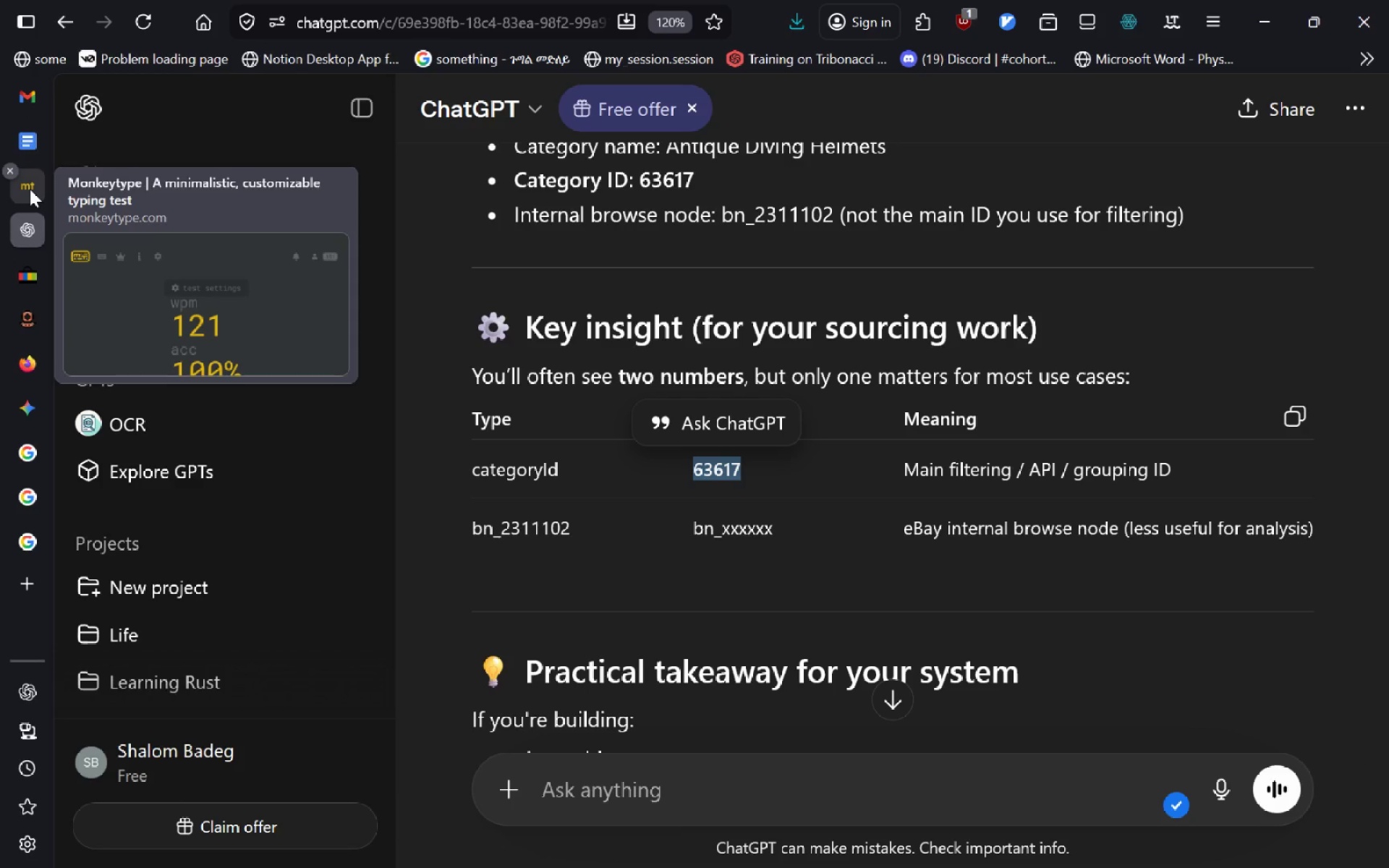 
left_click([30, 189])
 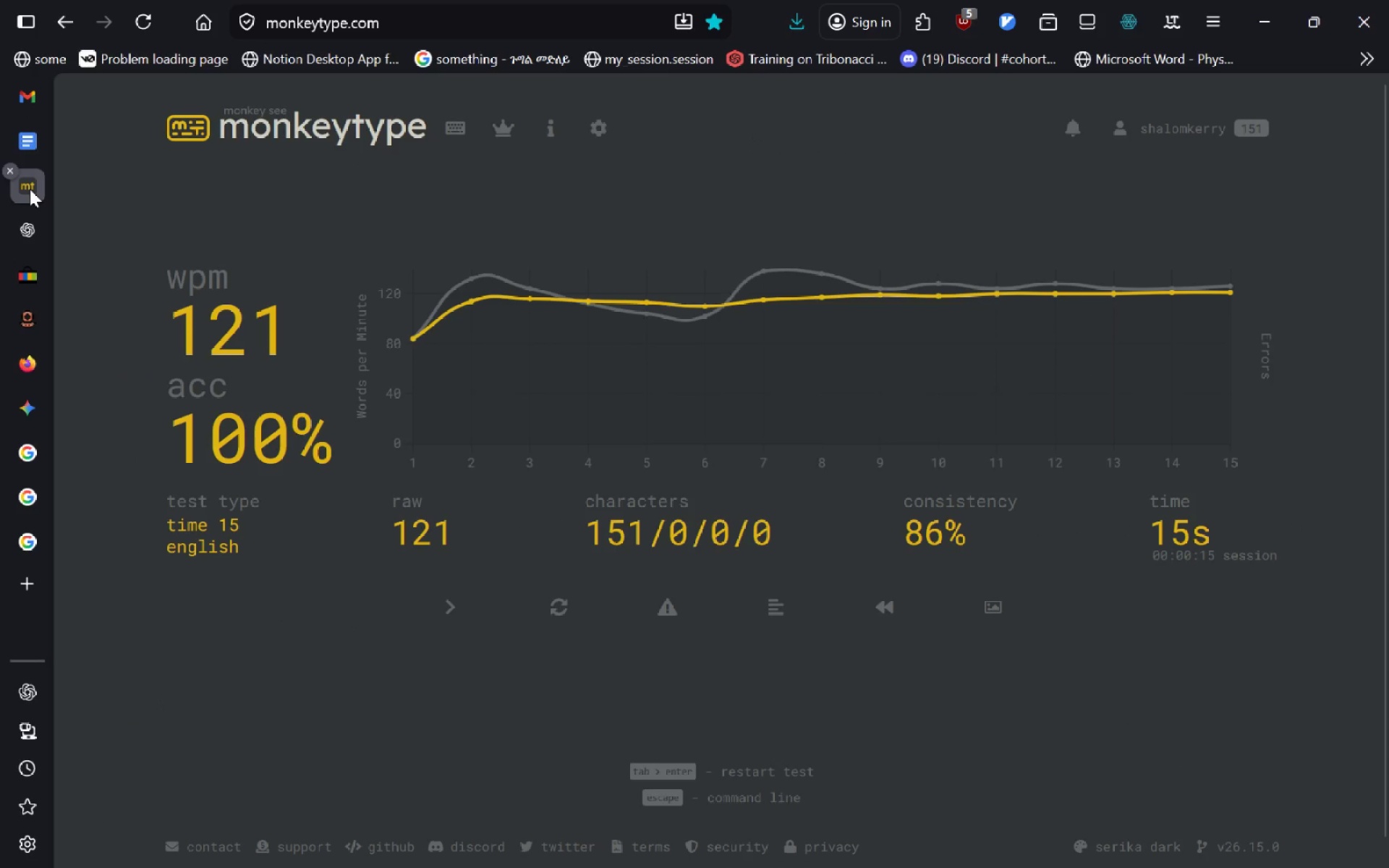 
key(Control+W)
 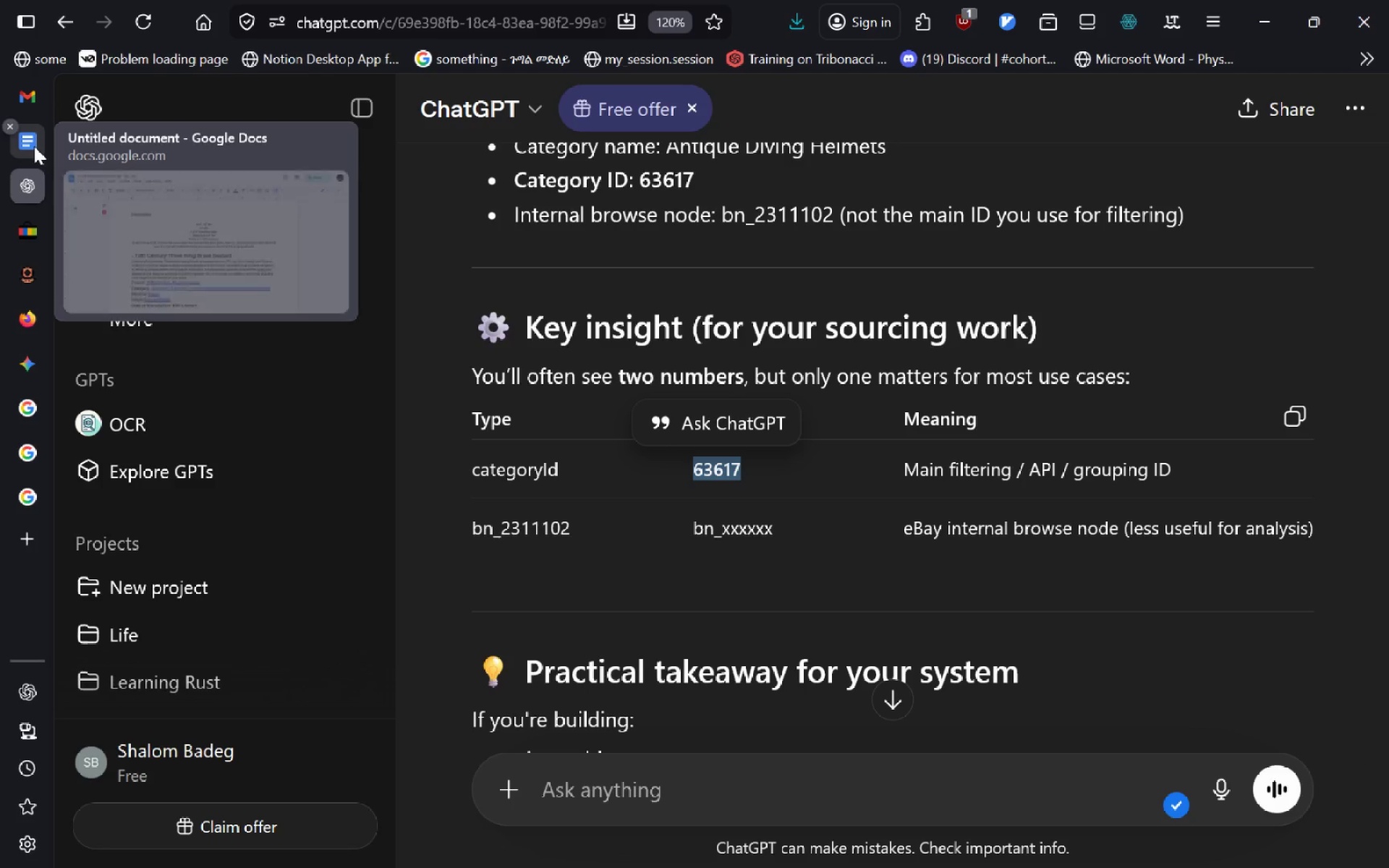 
left_click([34, 146])
 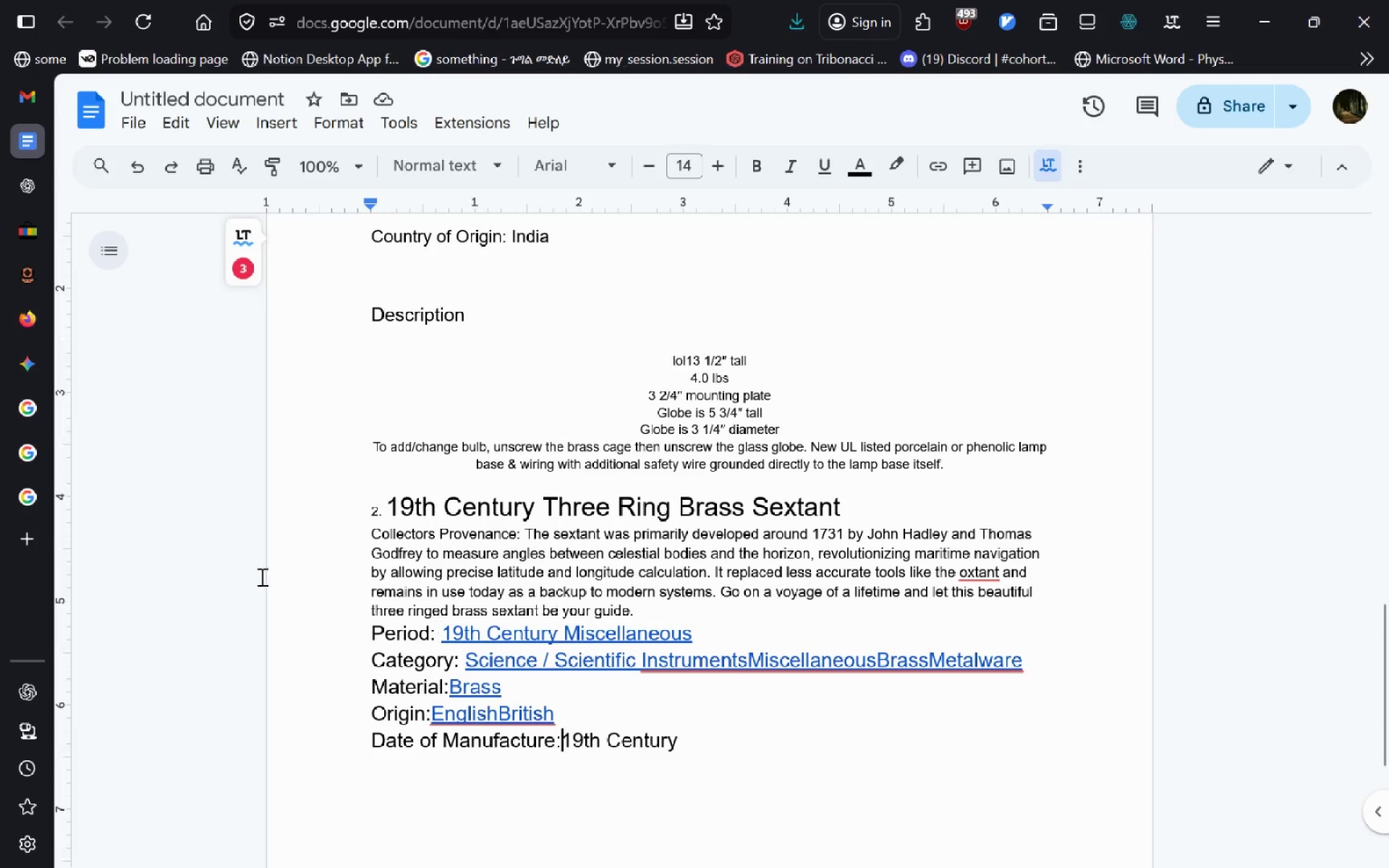 
mouse_move([65, 235])
 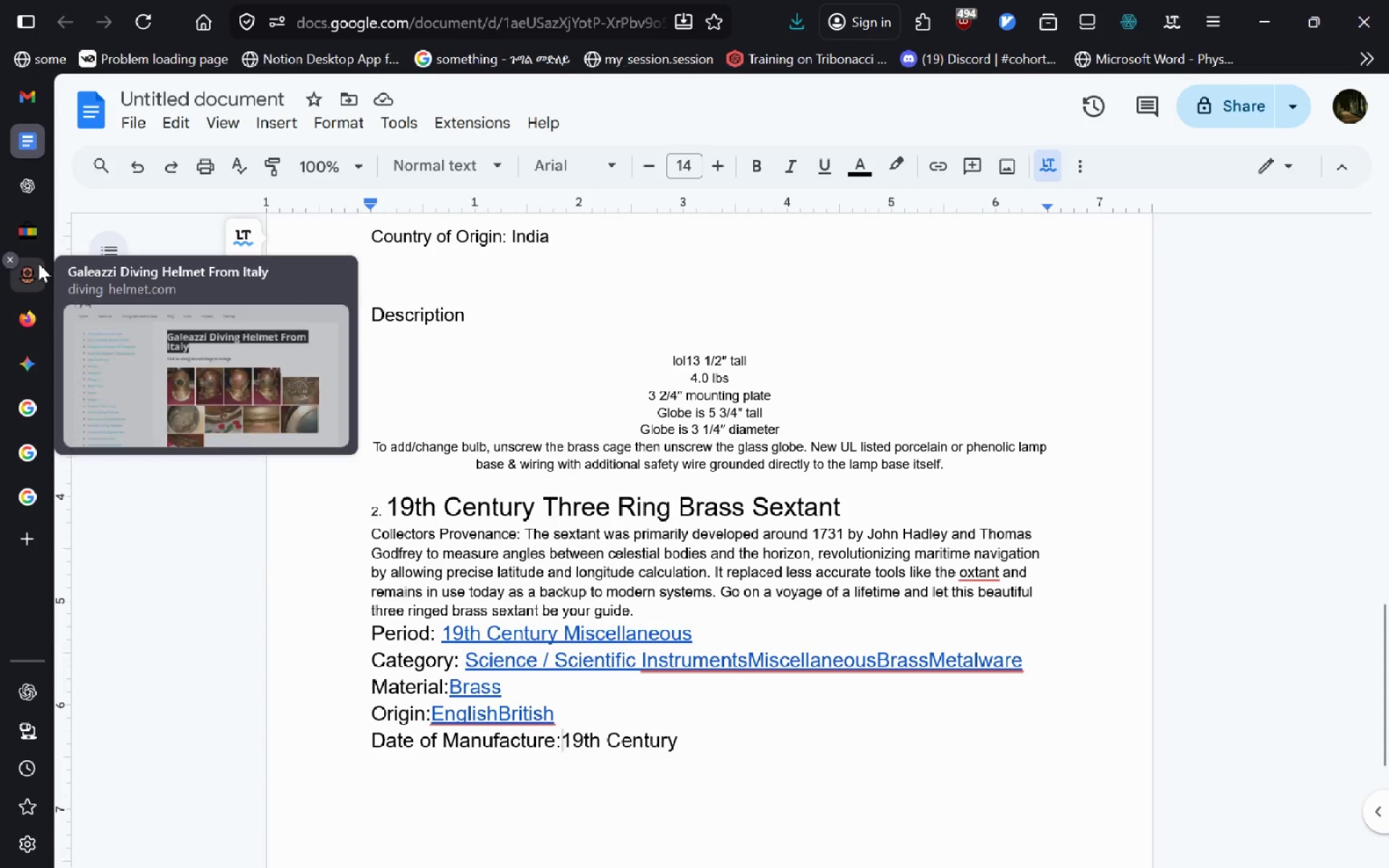 
left_click([33, 240])
 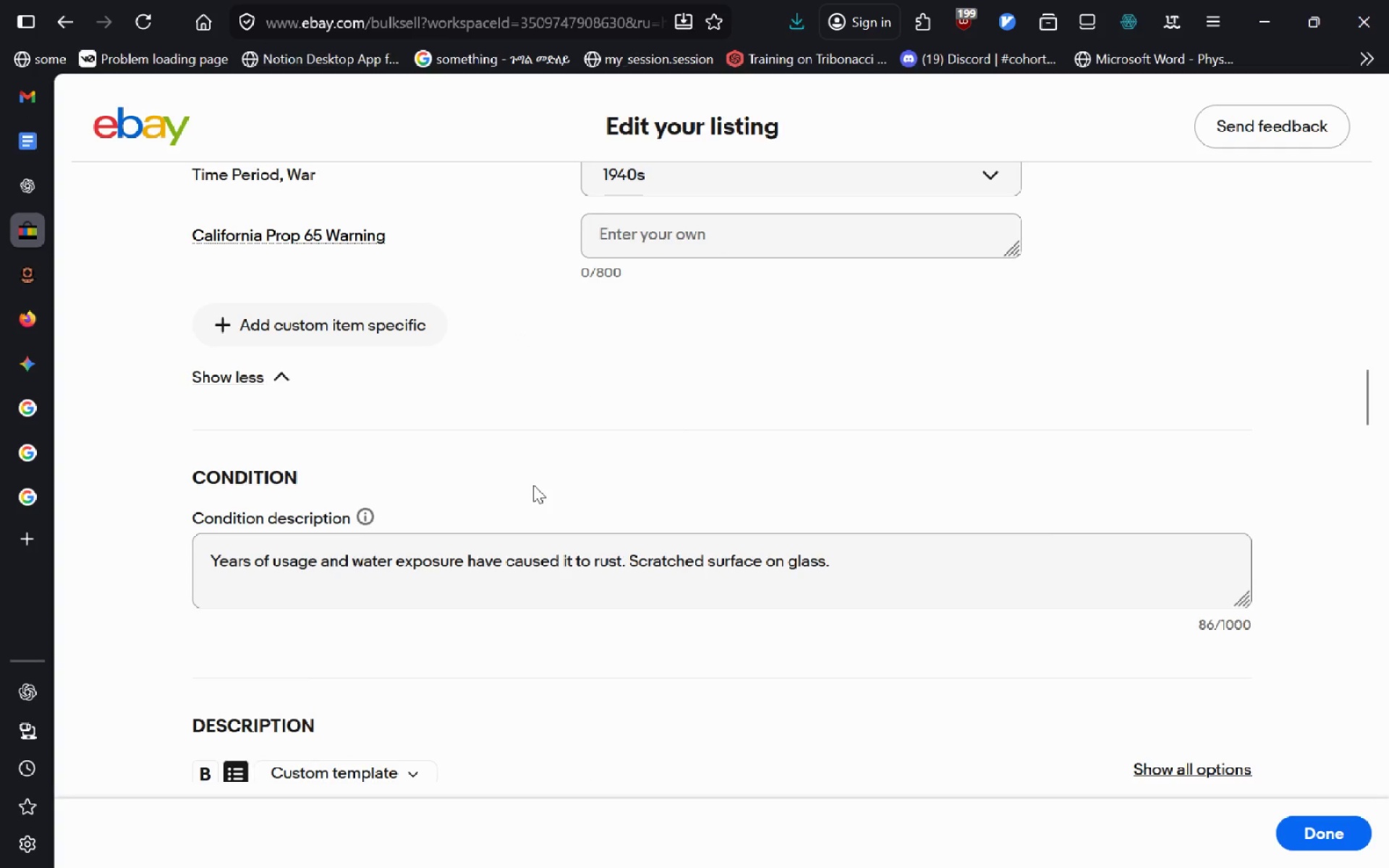 
wait(7.89)
 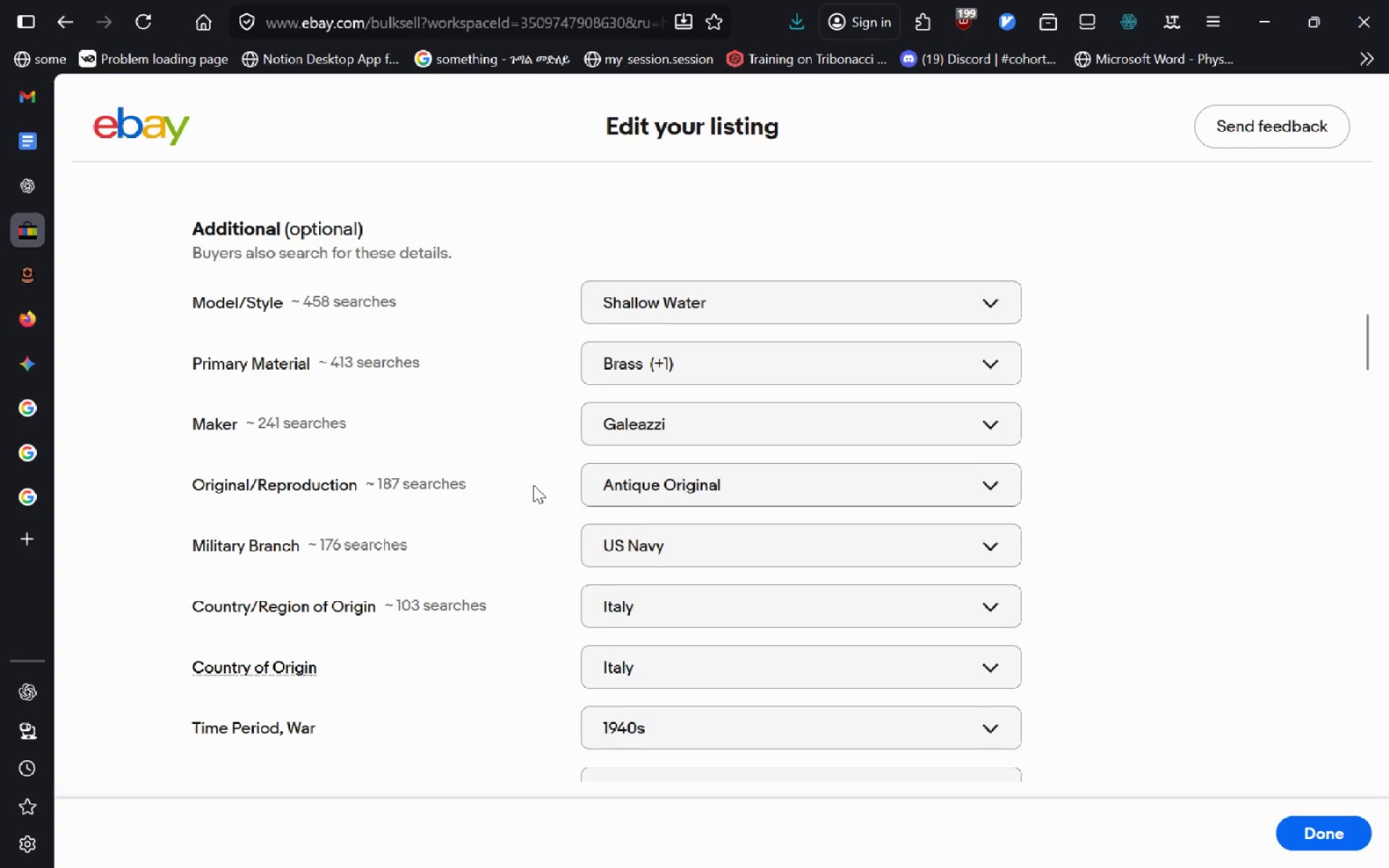 
mouse_move([598, 583])
 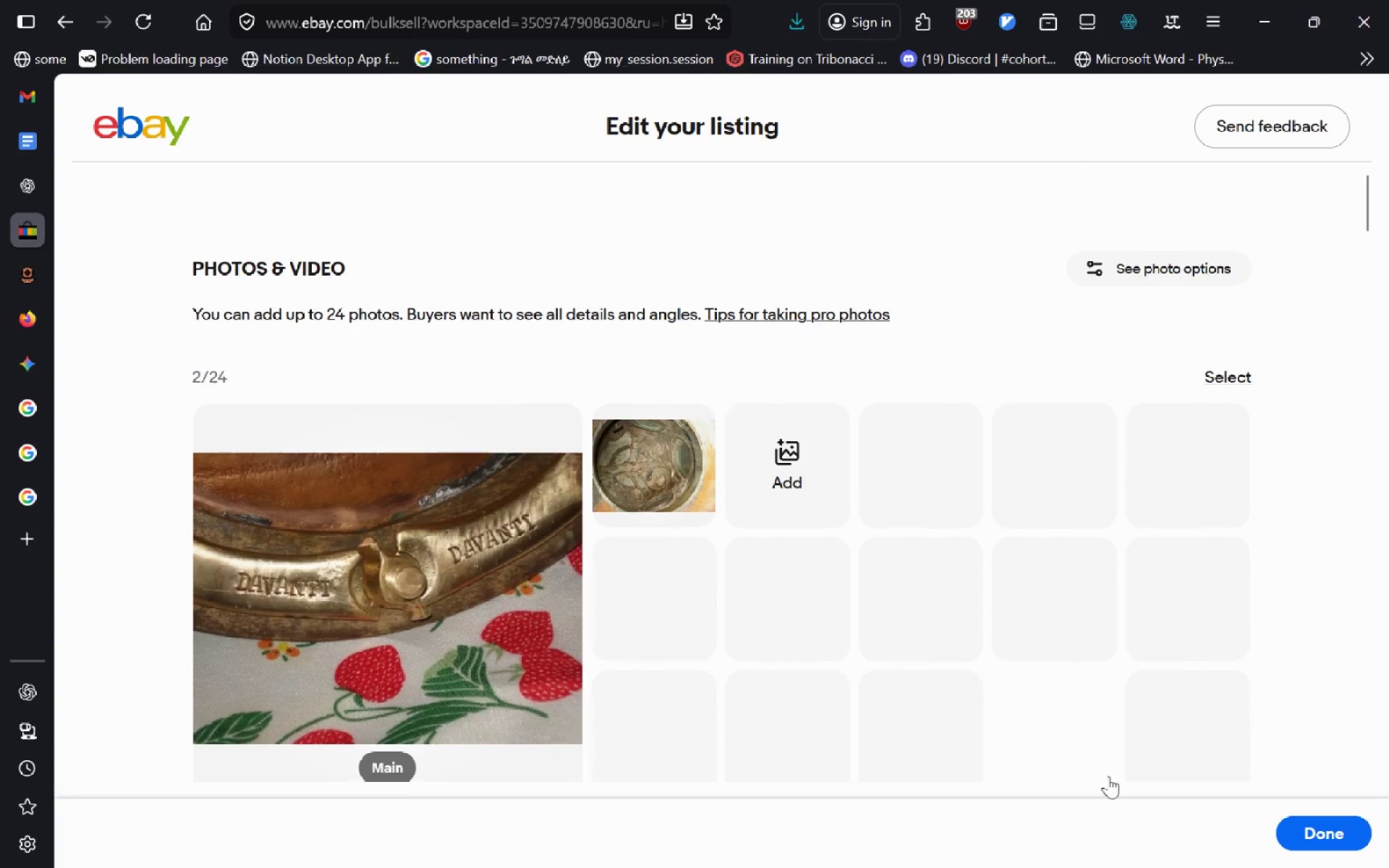 
left_click([1312, 836])
 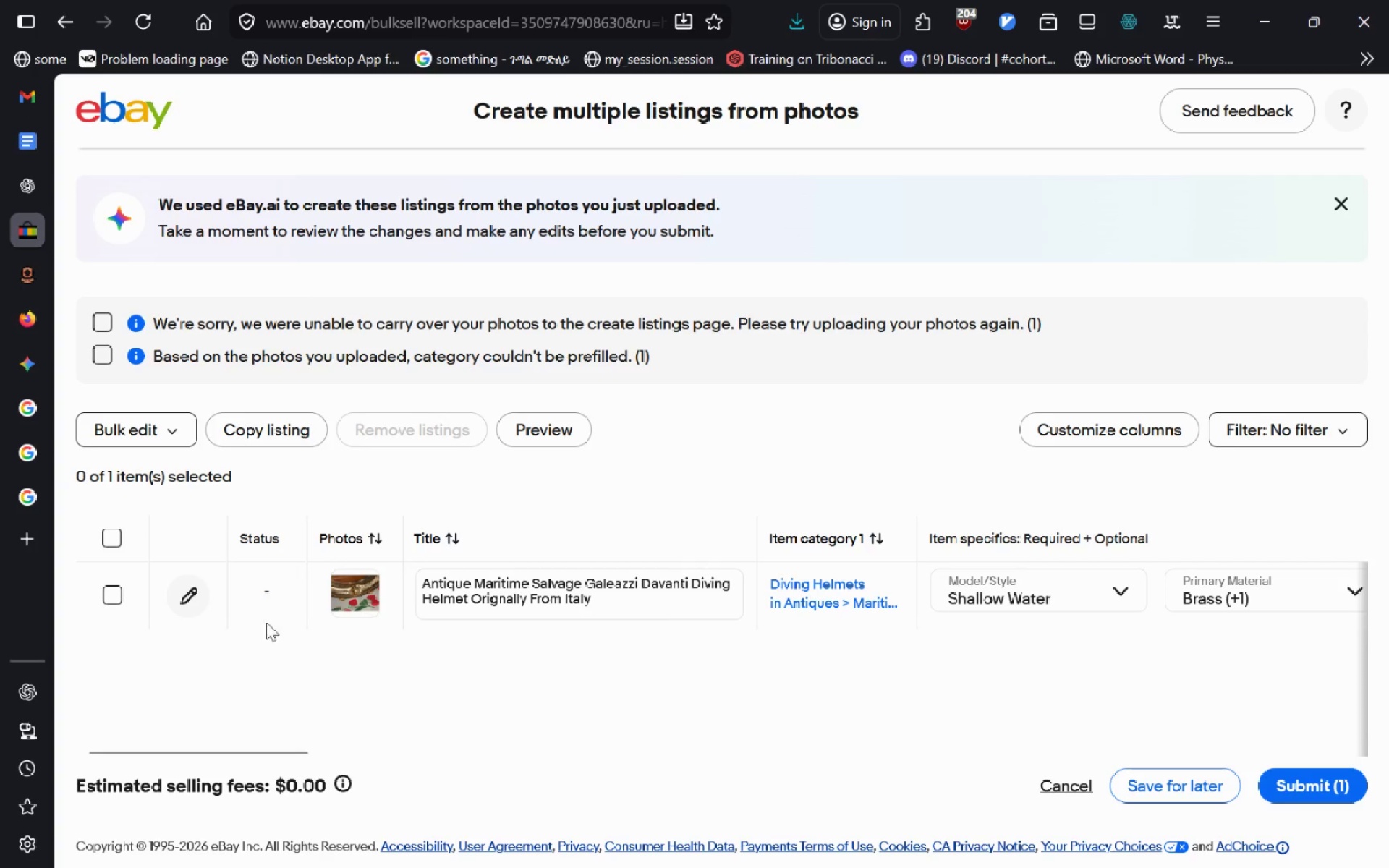 
left_click([125, 592])
 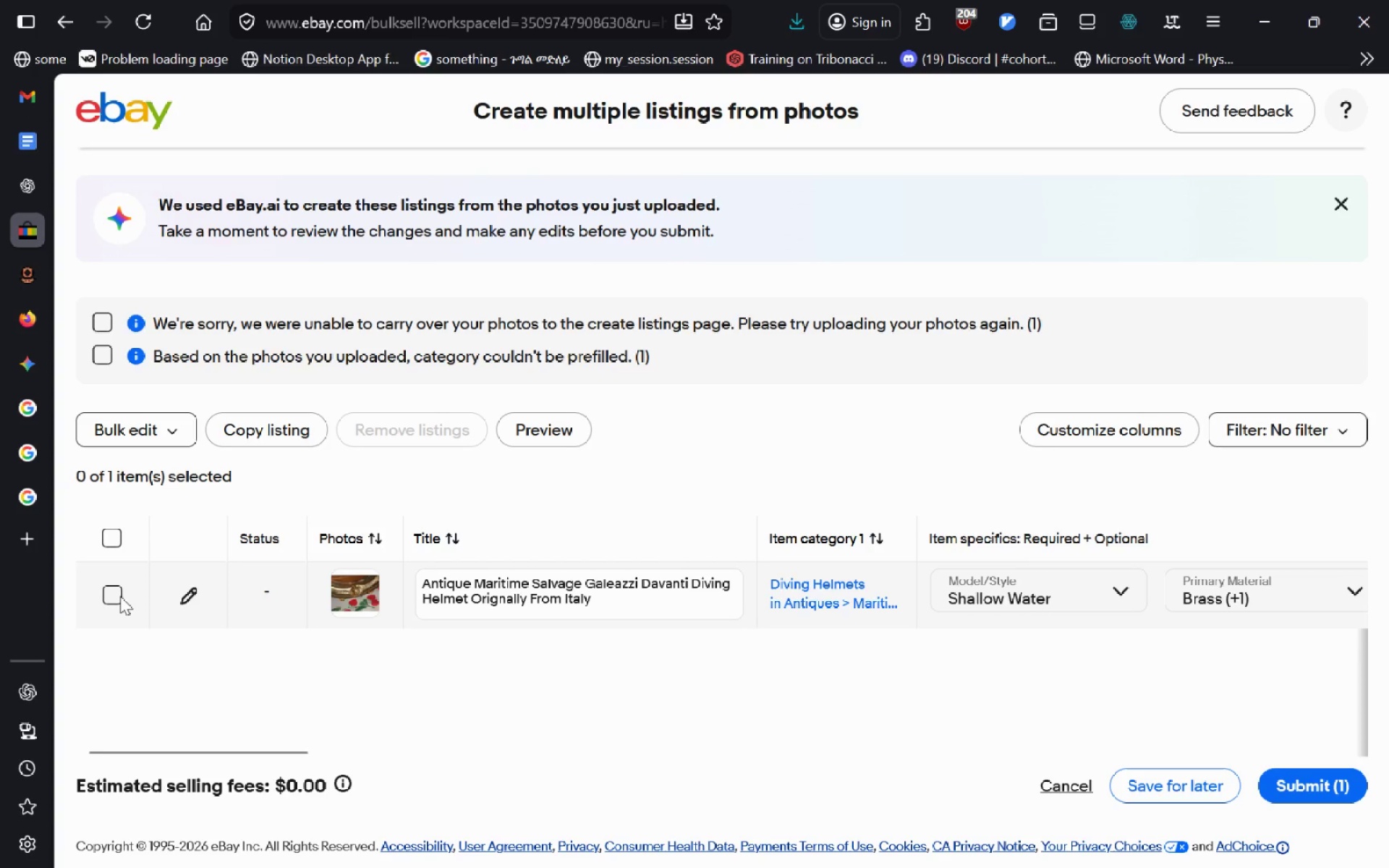 
left_click([120, 596])
 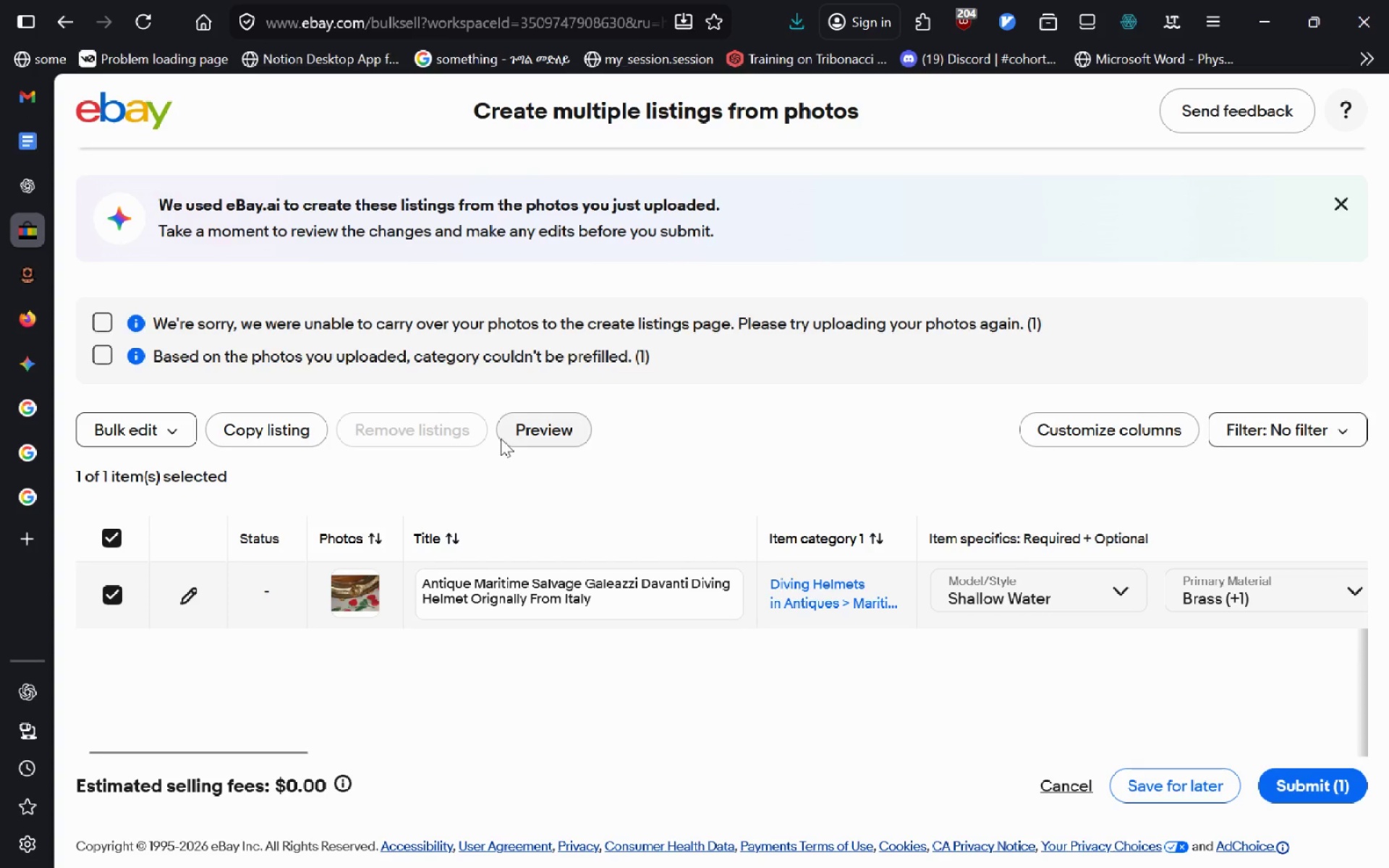 
left_click([569, 430])
 